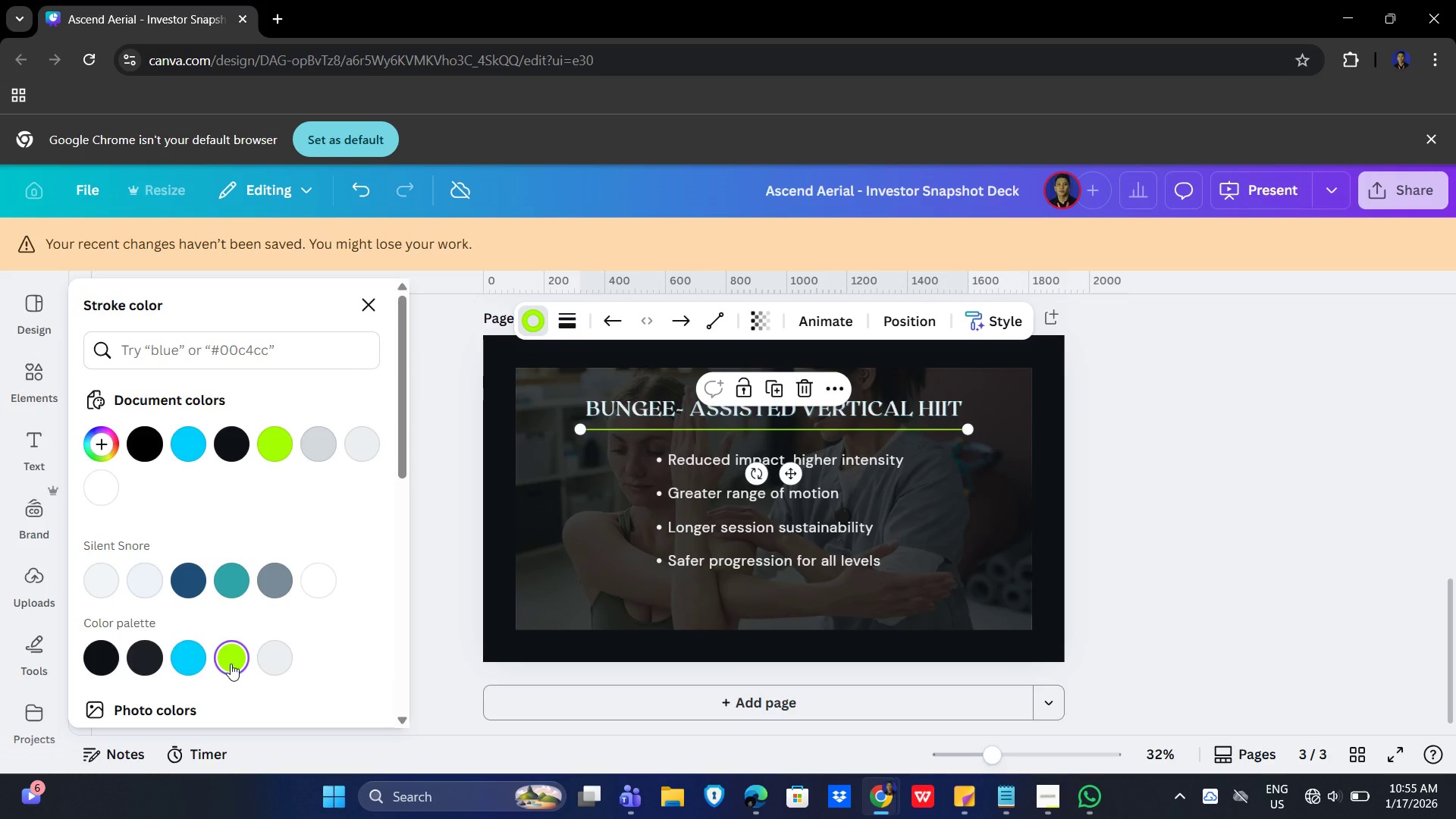 
left_click([190, 659])
 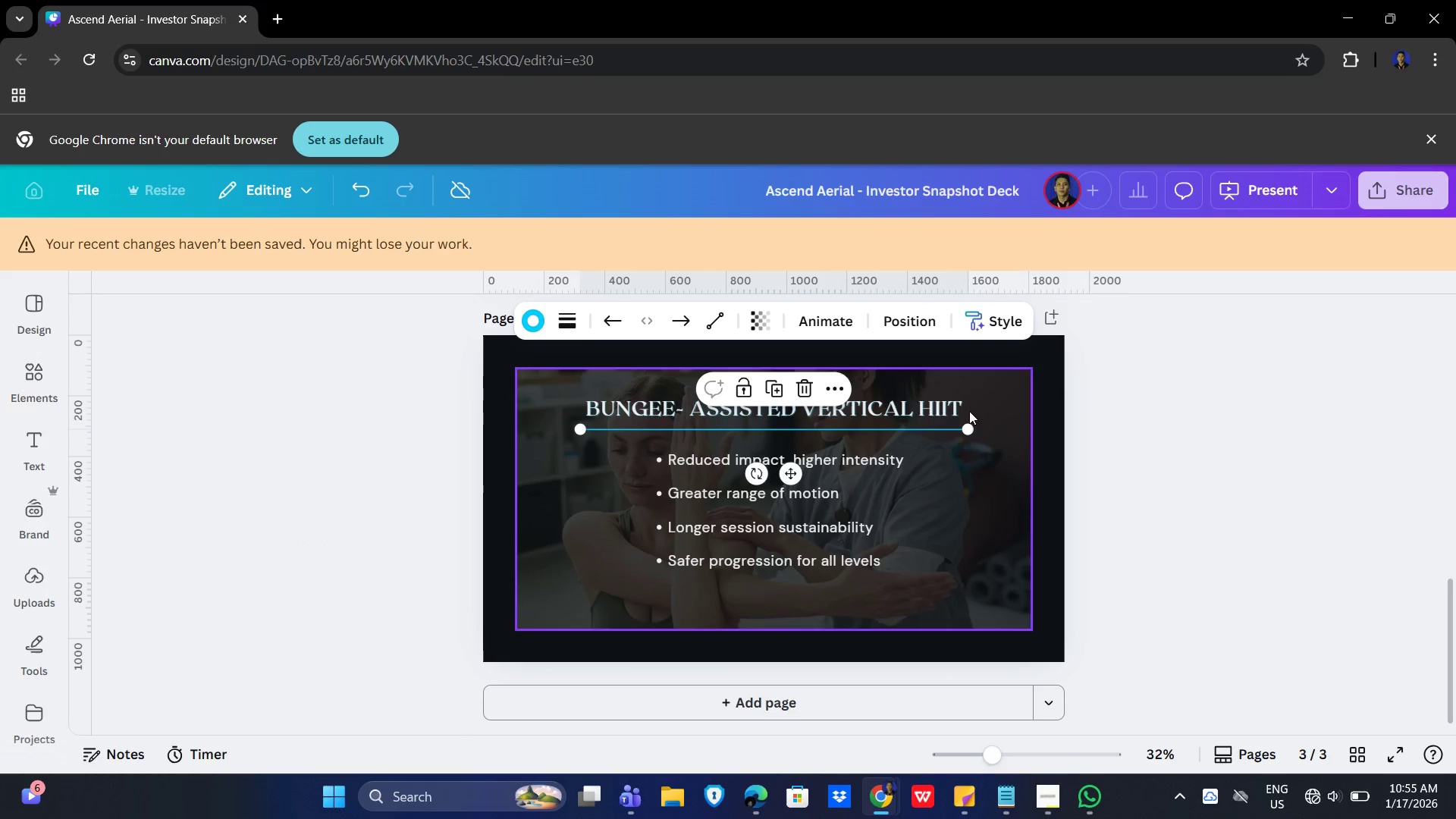 
left_click([1370, 416])
 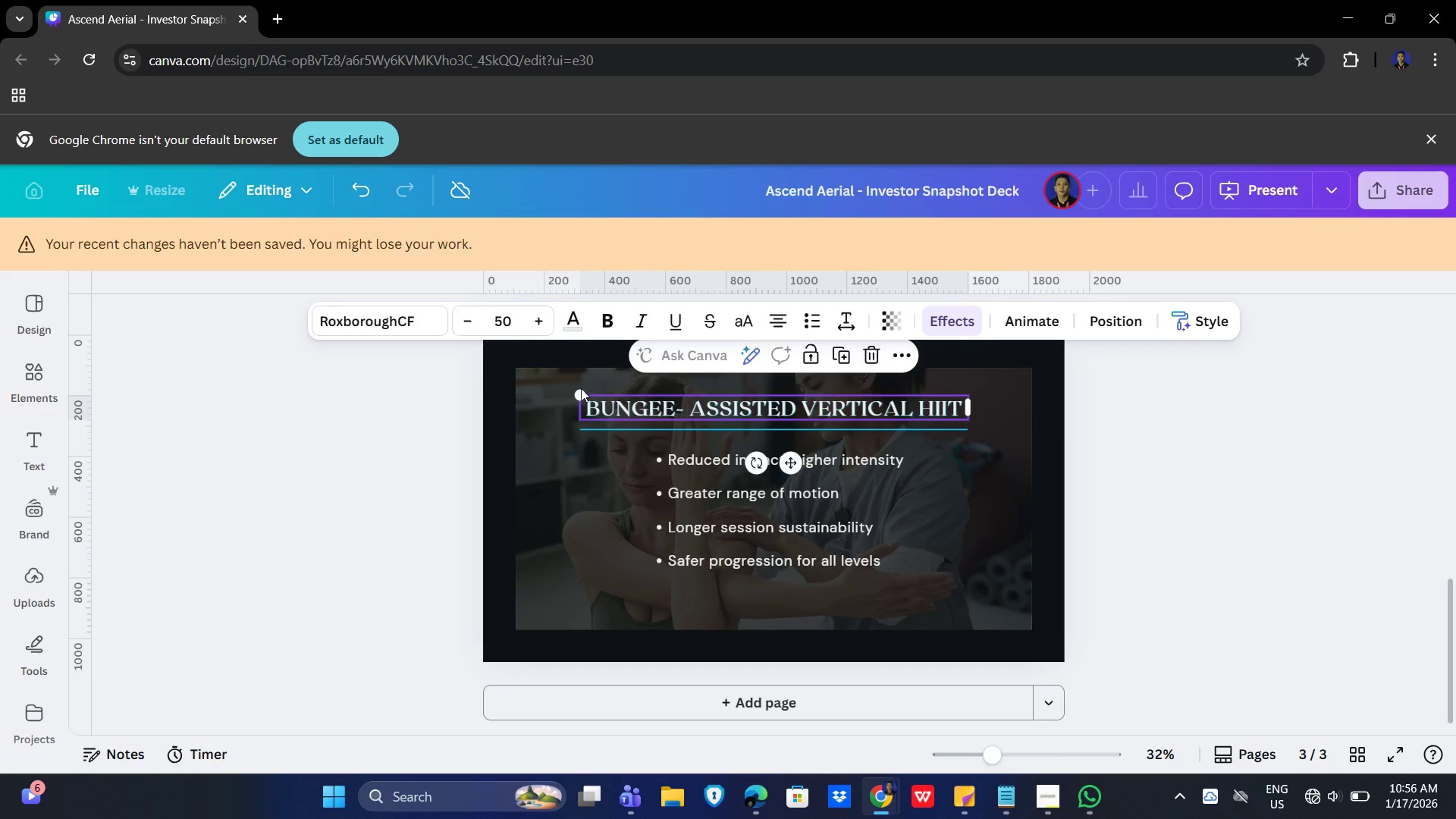 
left_click([570, 322])
 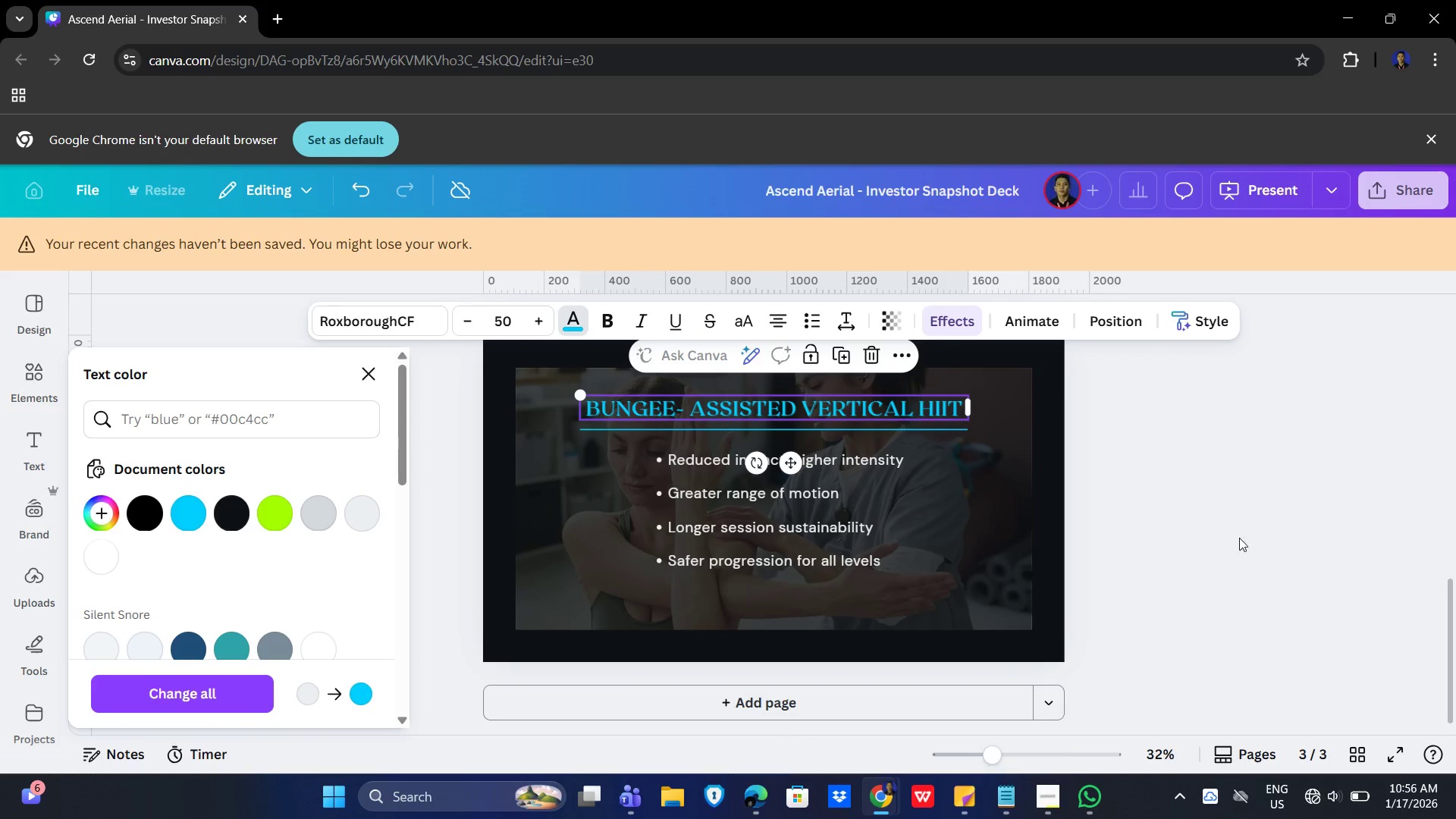 
double_click([1284, 529])
 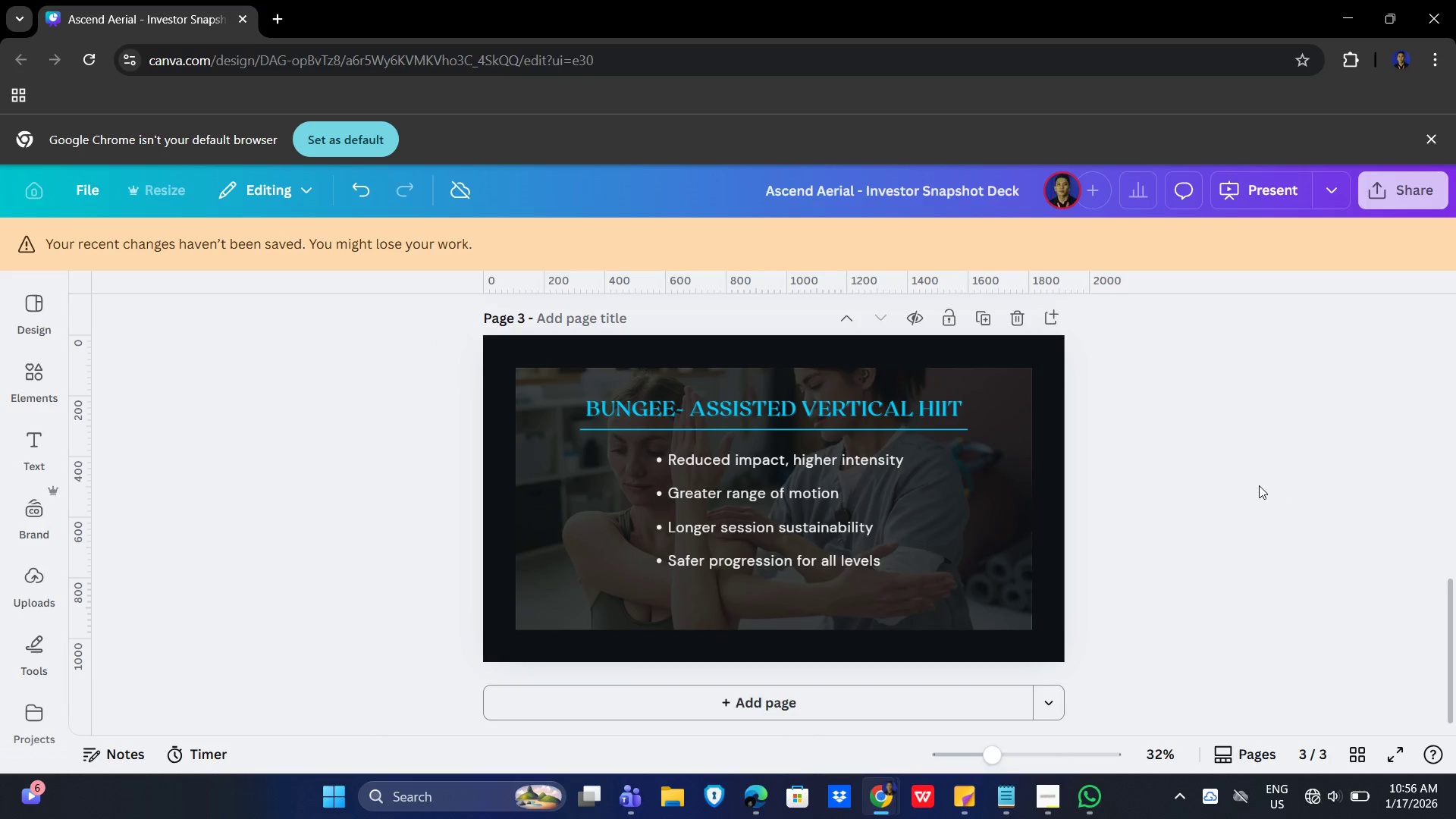 
scroll: coordinate [1263, 485], scroll_direction: up, amount: 5.0
 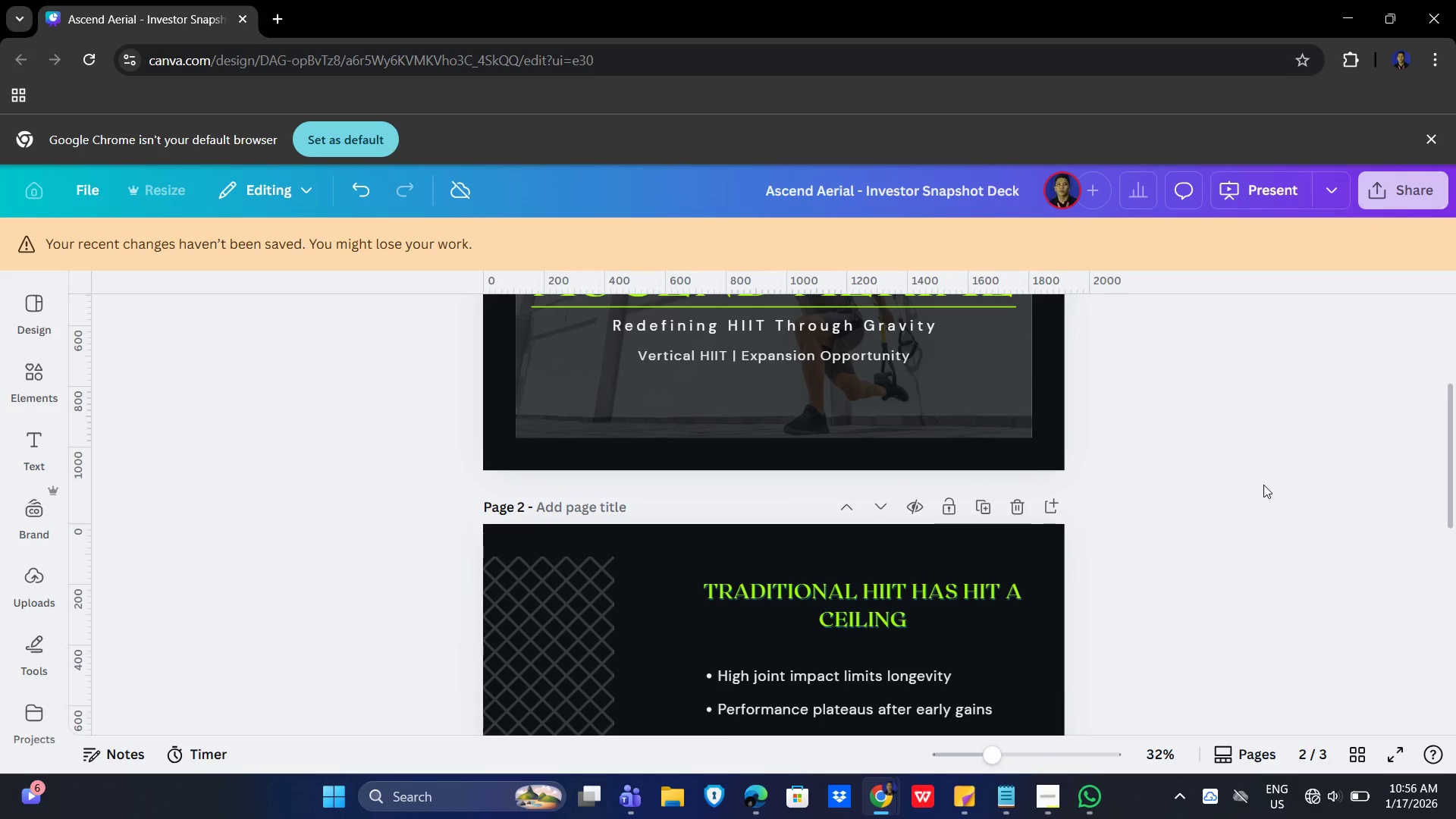 
scroll: coordinate [1263, 485], scroll_direction: down, amount: 5.0
 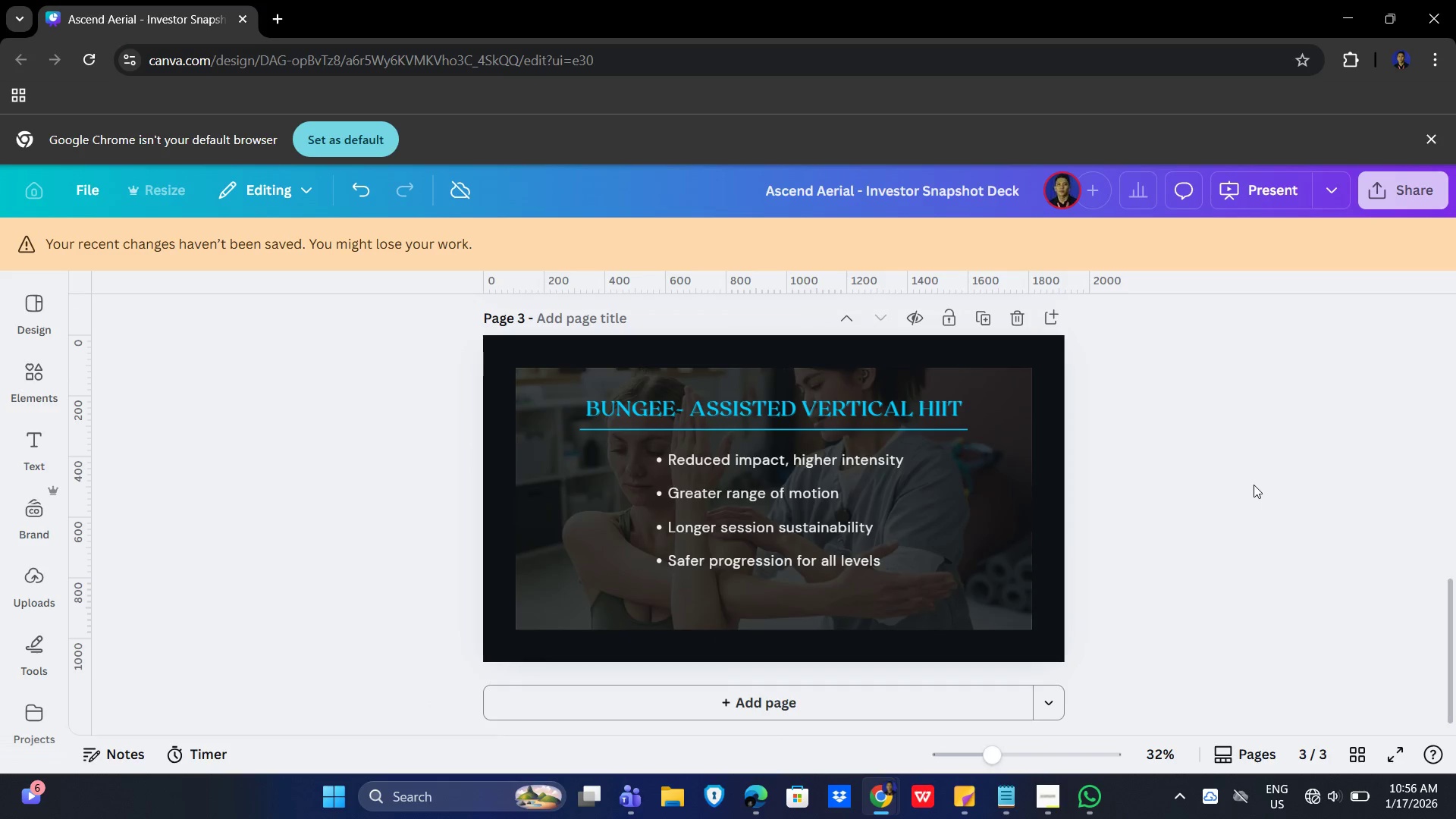 
left_click([815, 493])
 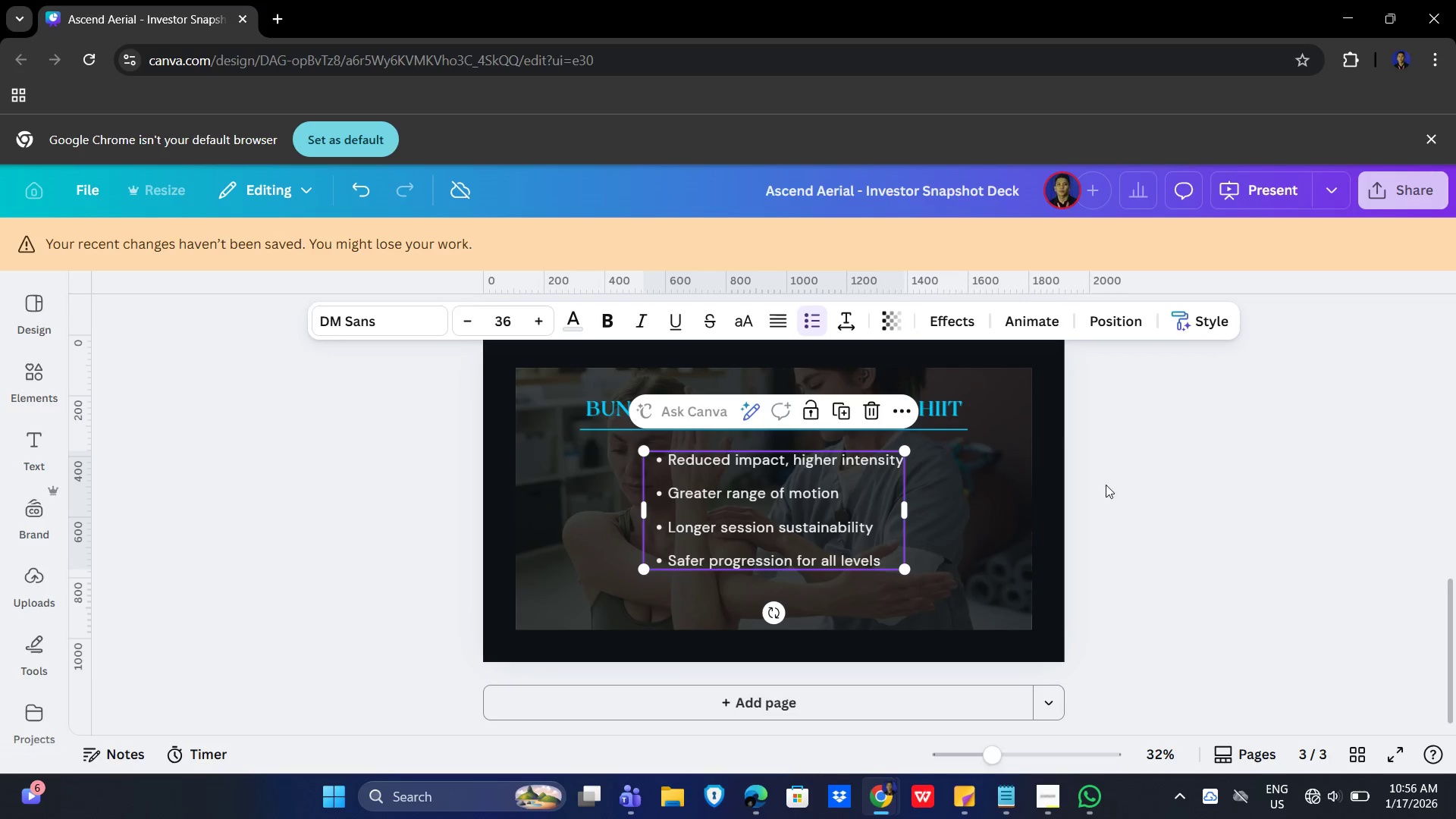 
left_click([1279, 499])
 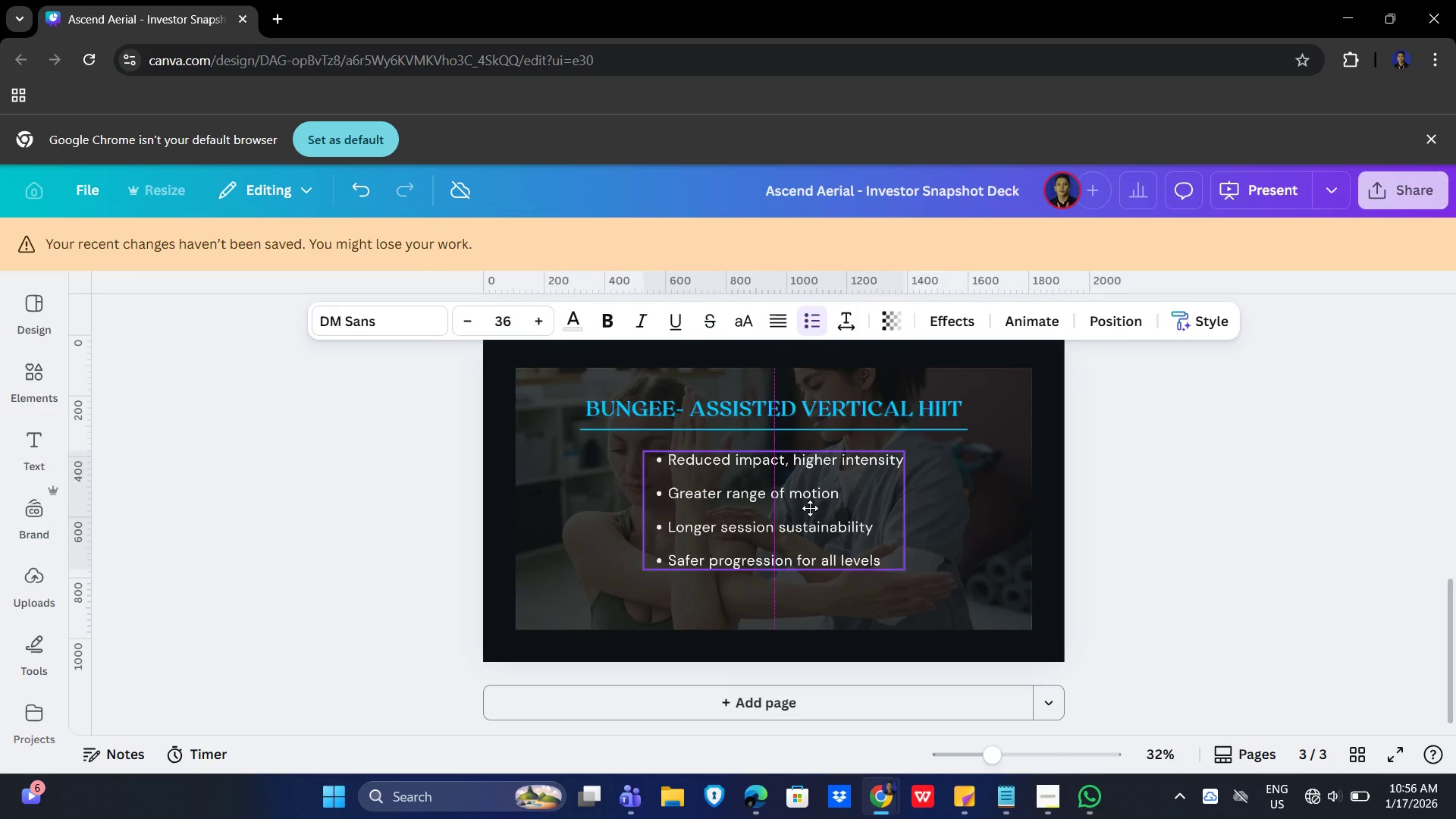 
wait(11.45)
 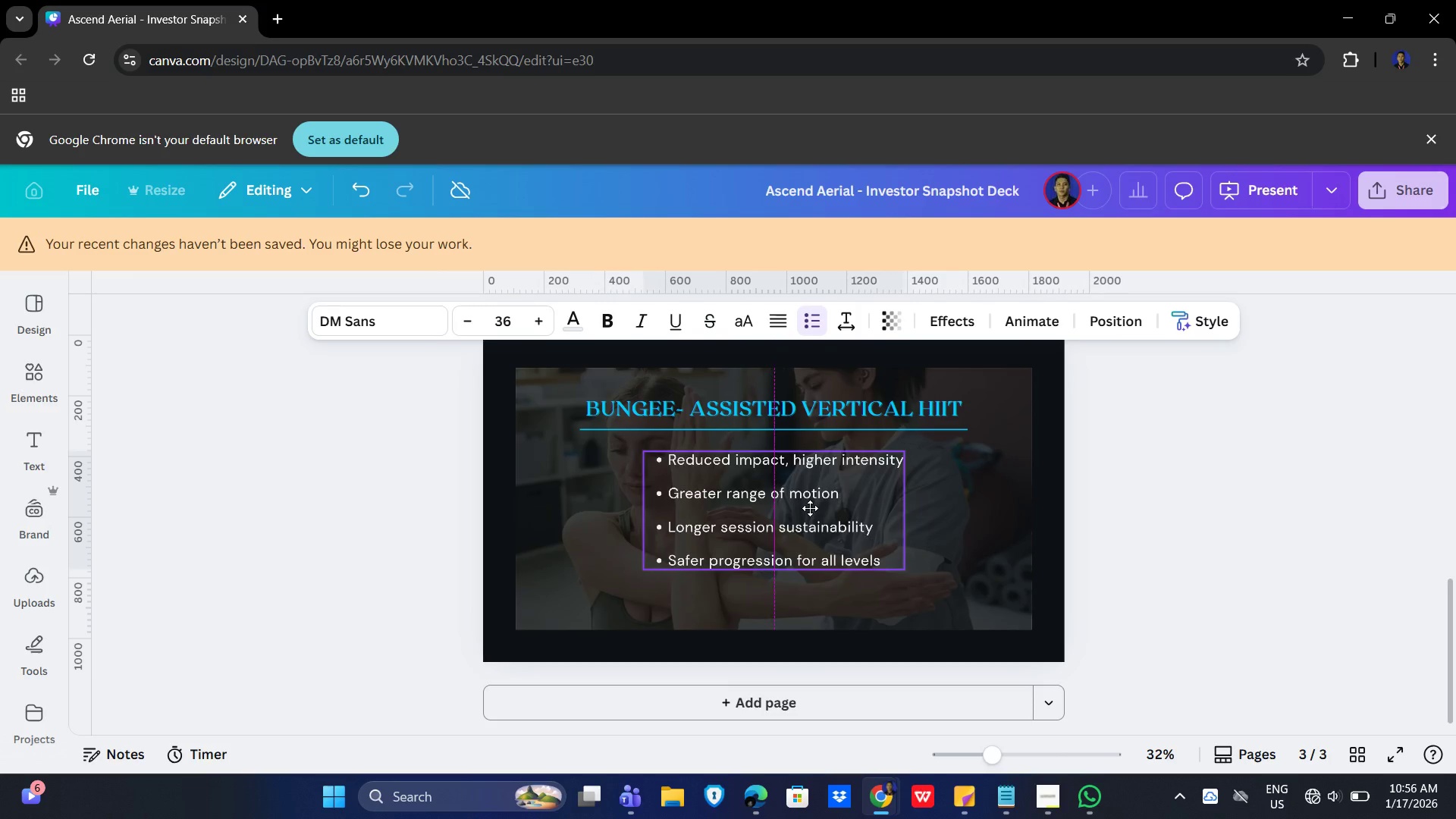 
left_click([1269, 435])
 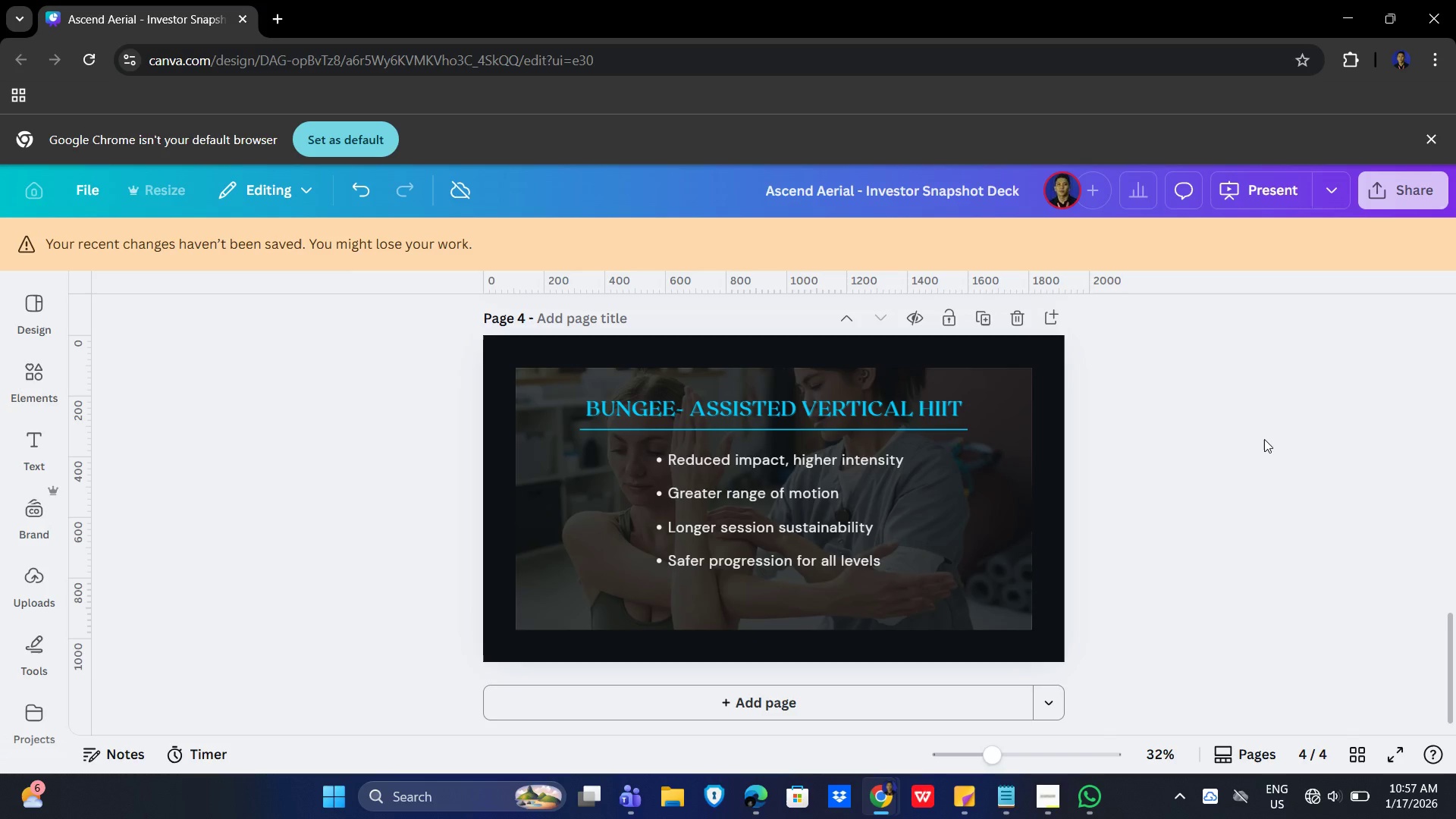 
wait(40.38)
 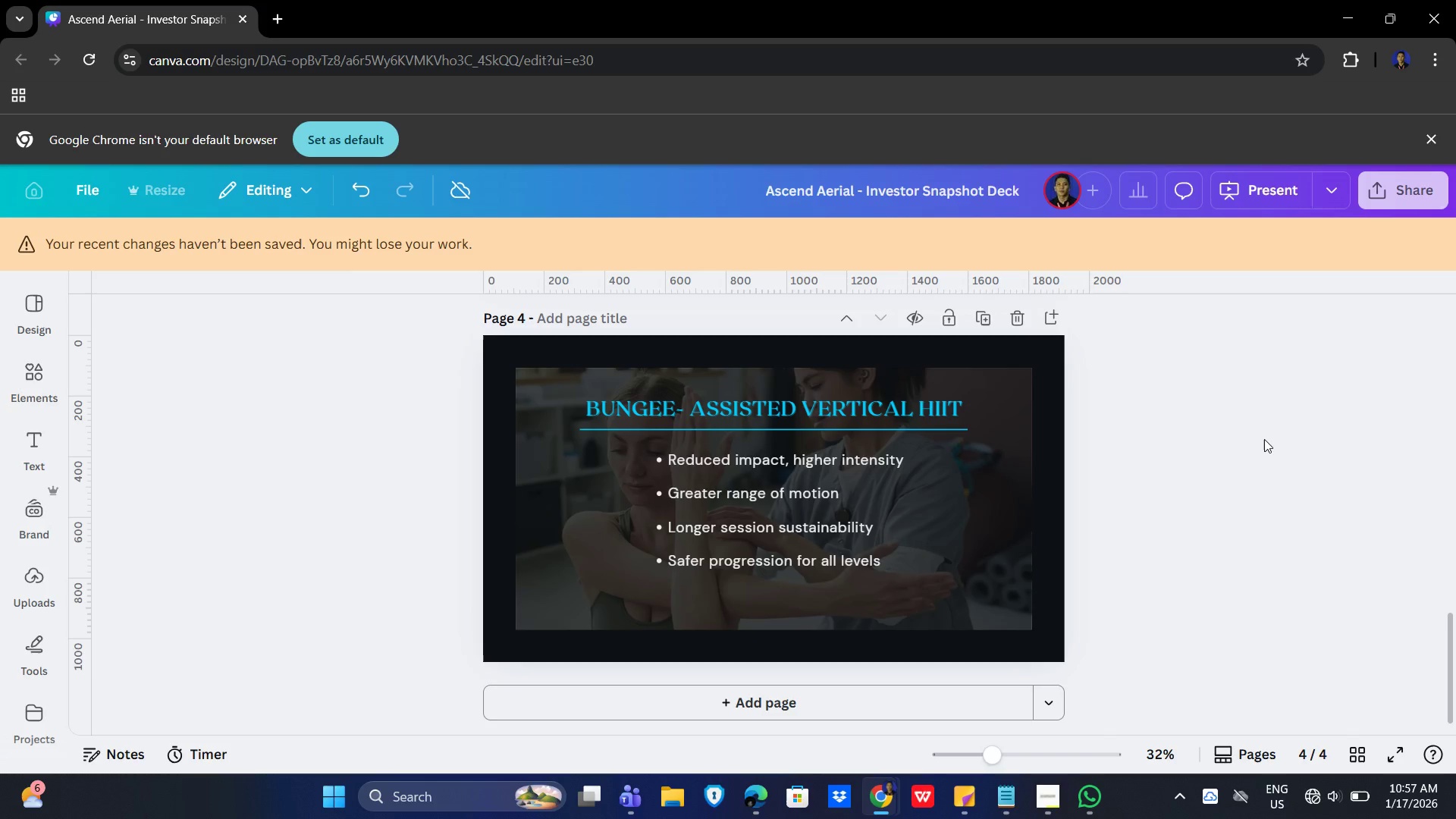 
left_click([841, 420])
 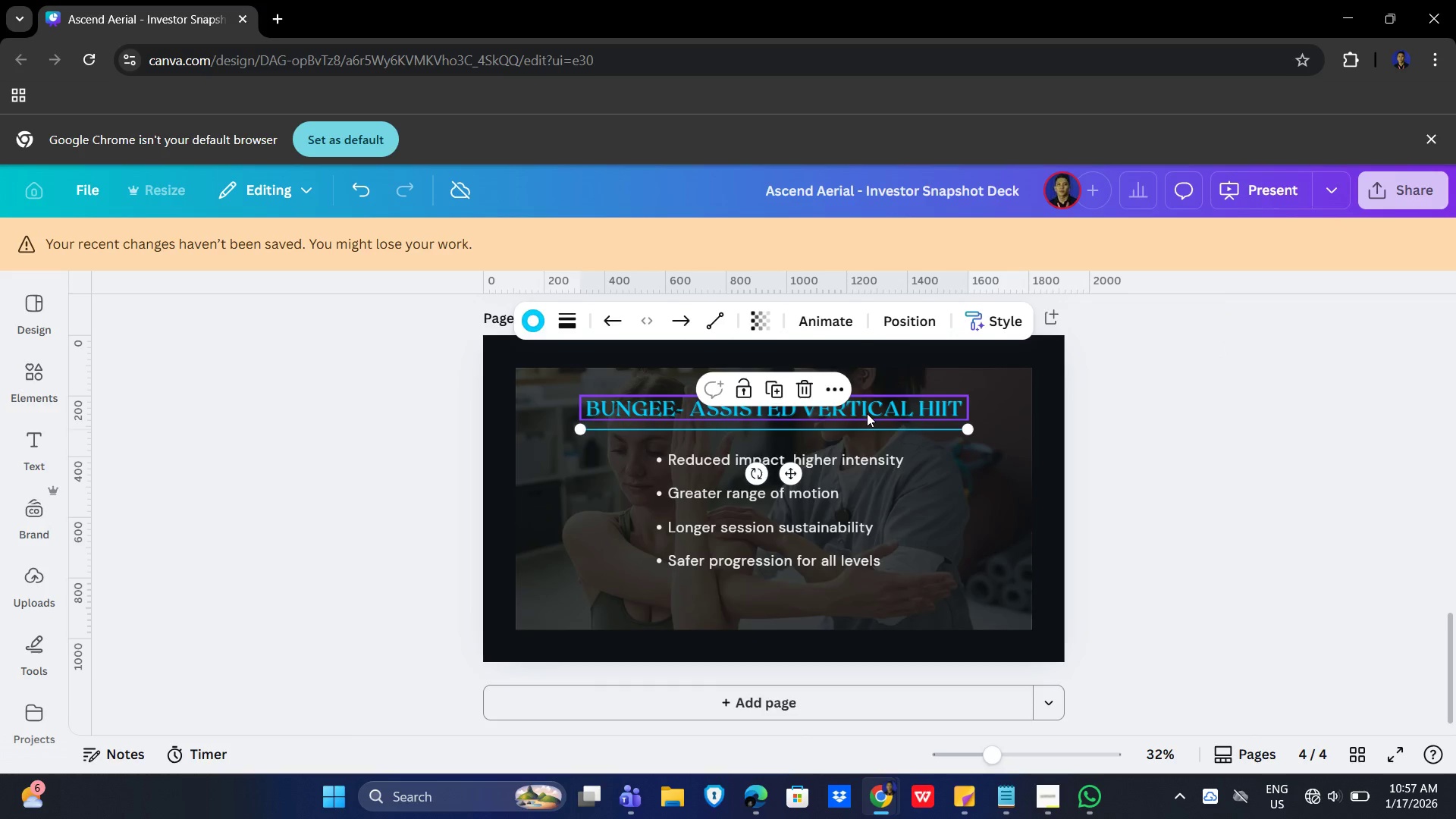 
double_click([867, 413])
 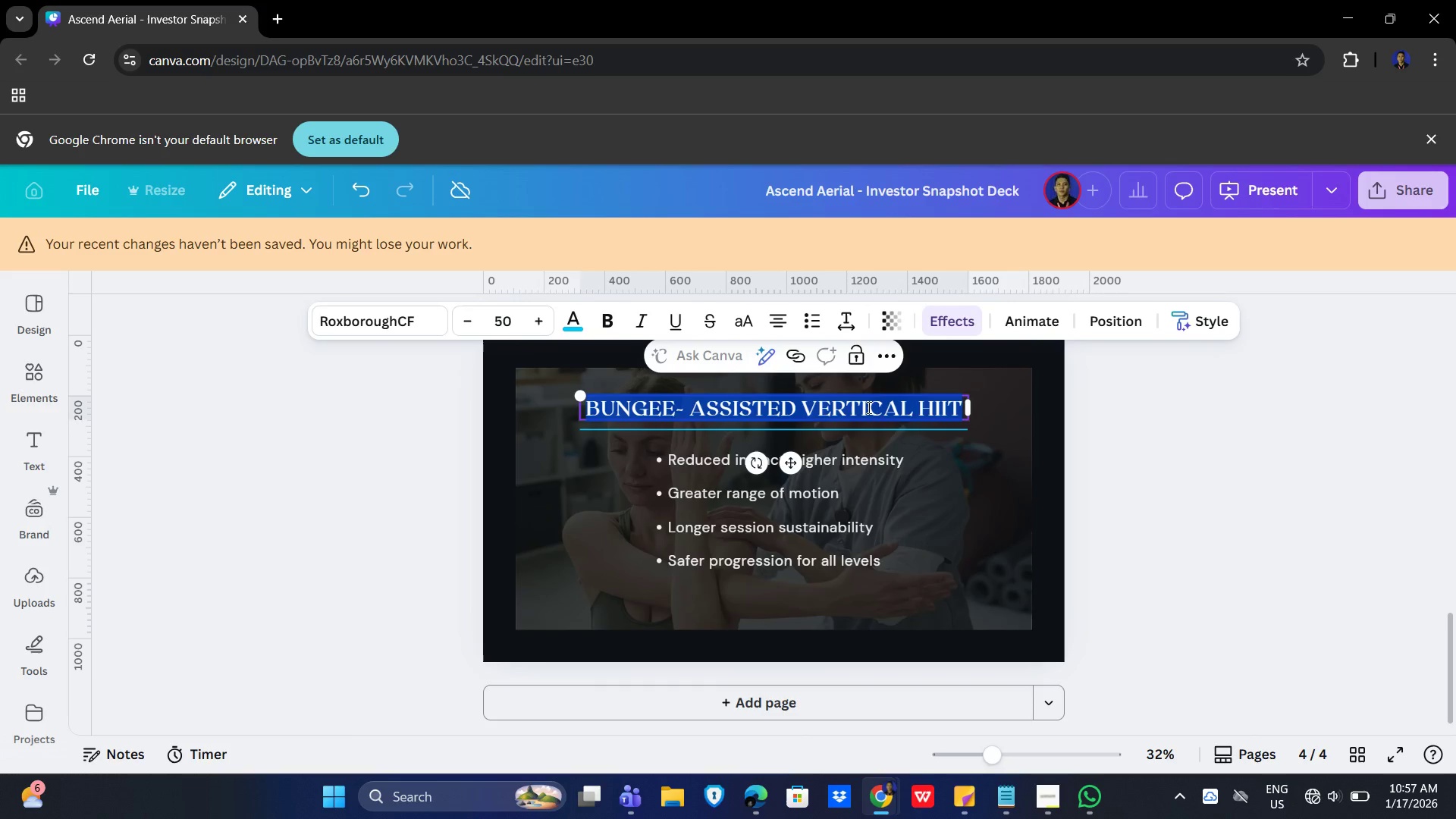 
hold_key(key=ShiftLeft, duration=0.38)
 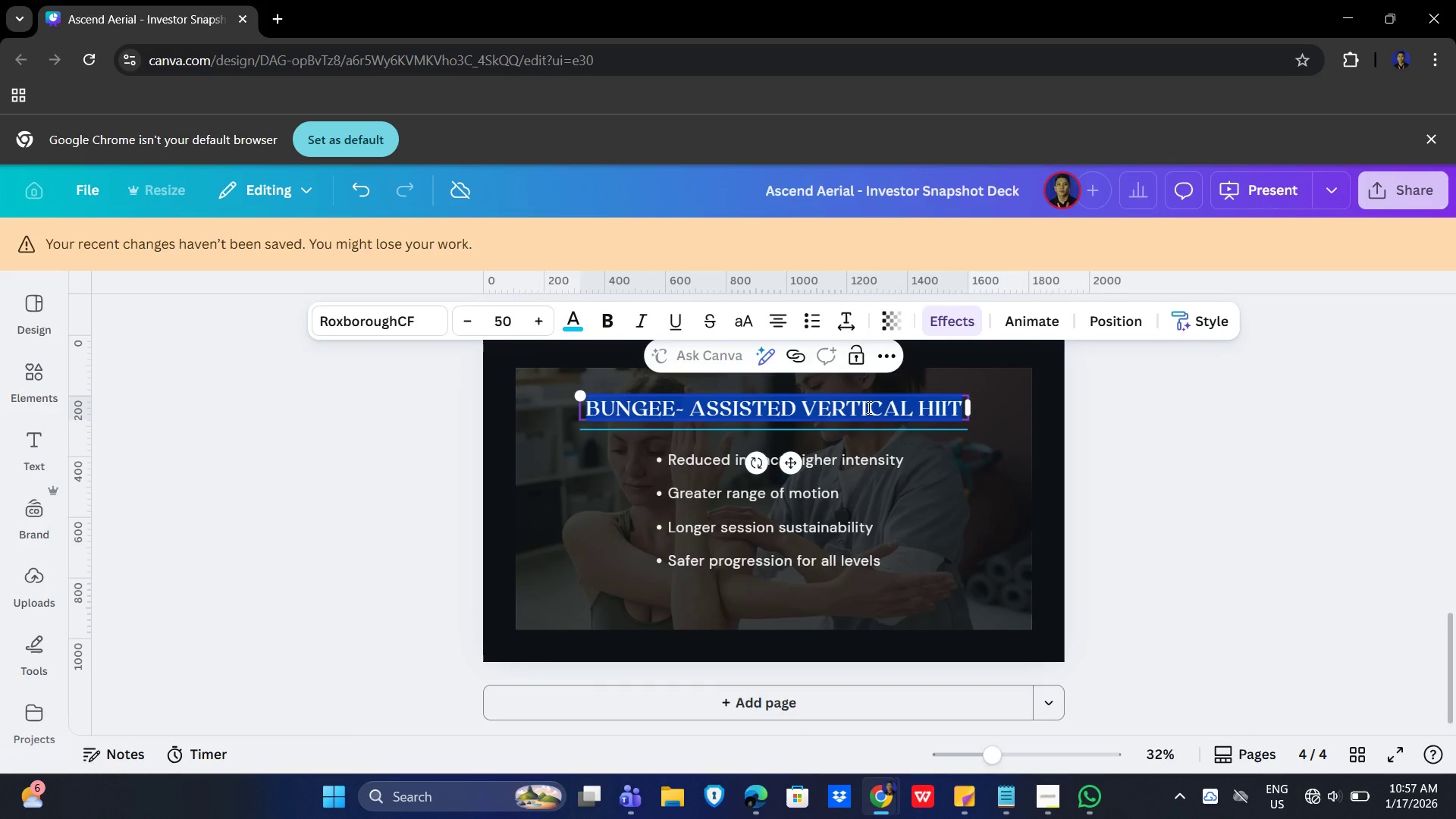 
type(o)
key(Backspace)
type(OUR CORE MARKET)
 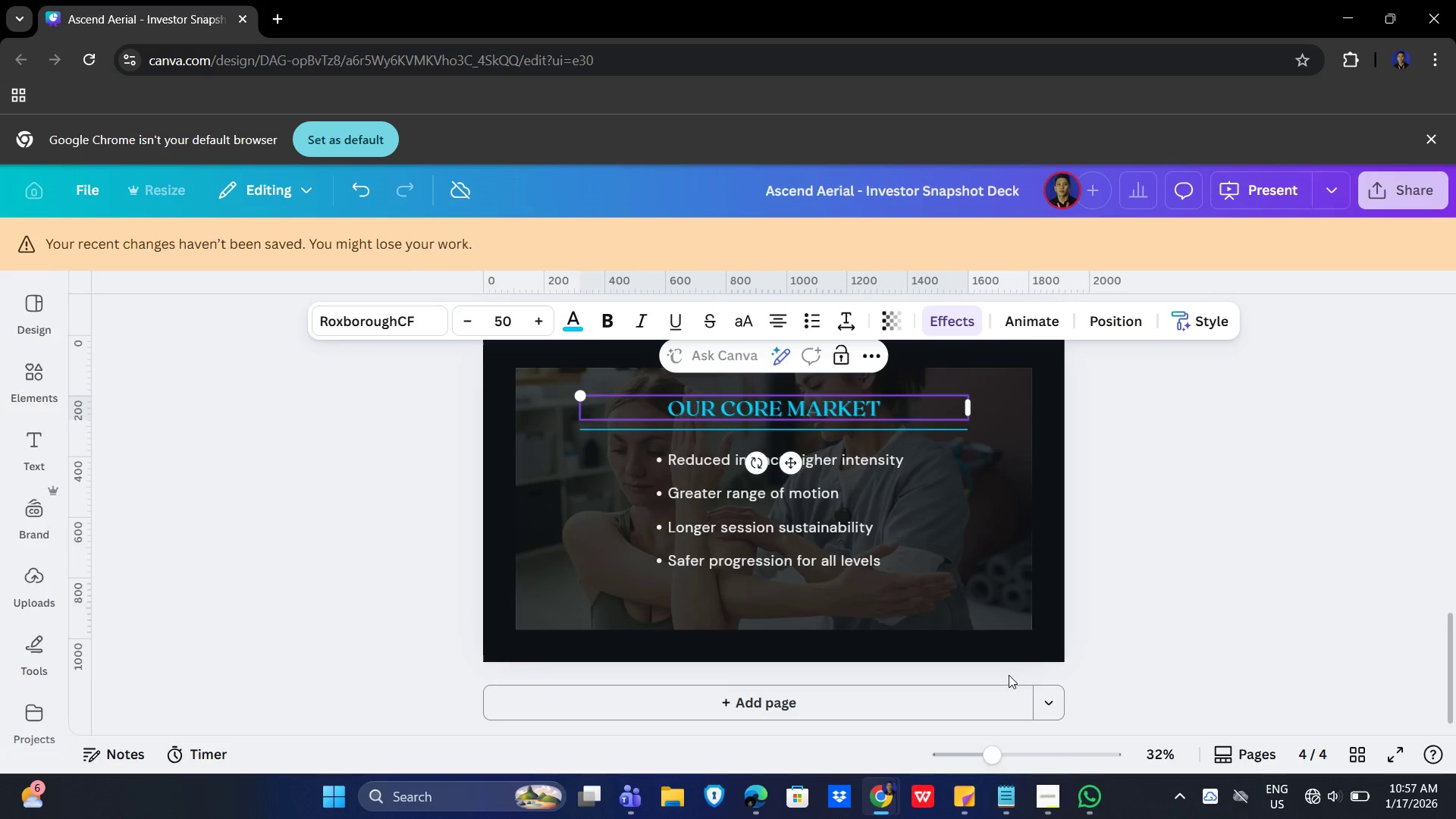 
left_click([807, 529])
 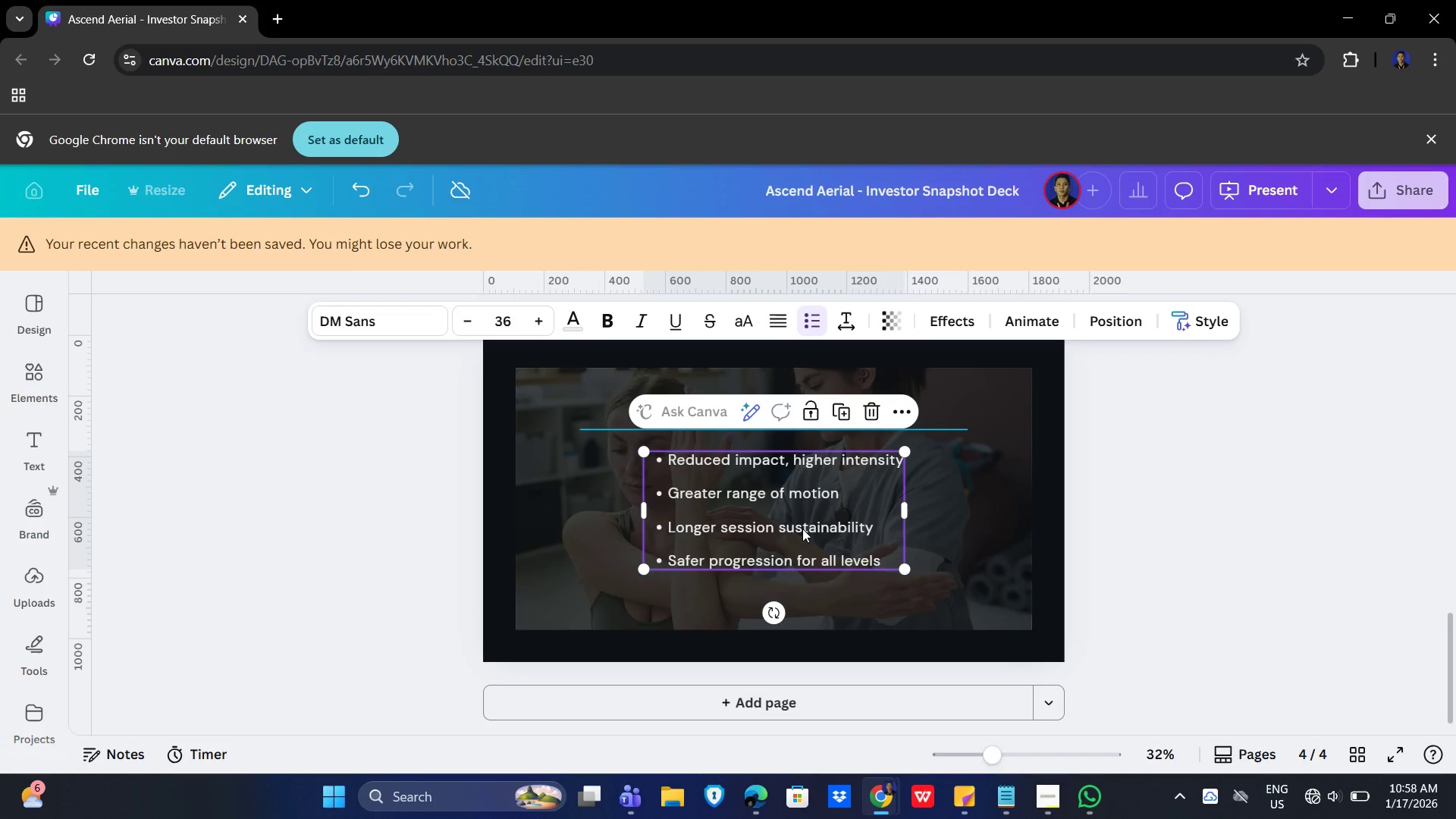 
wait(54.45)
 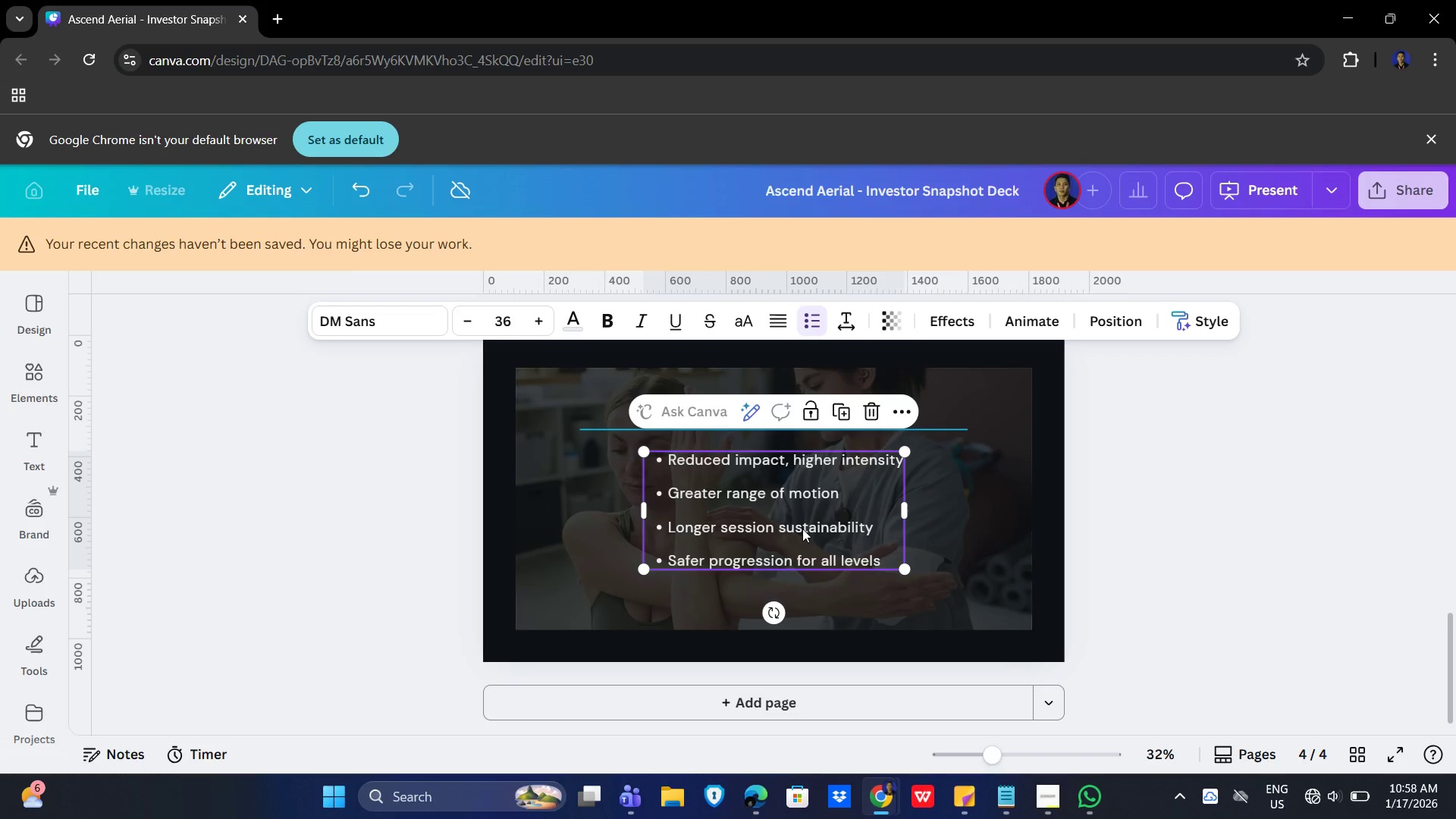 
left_click([791, 545])
 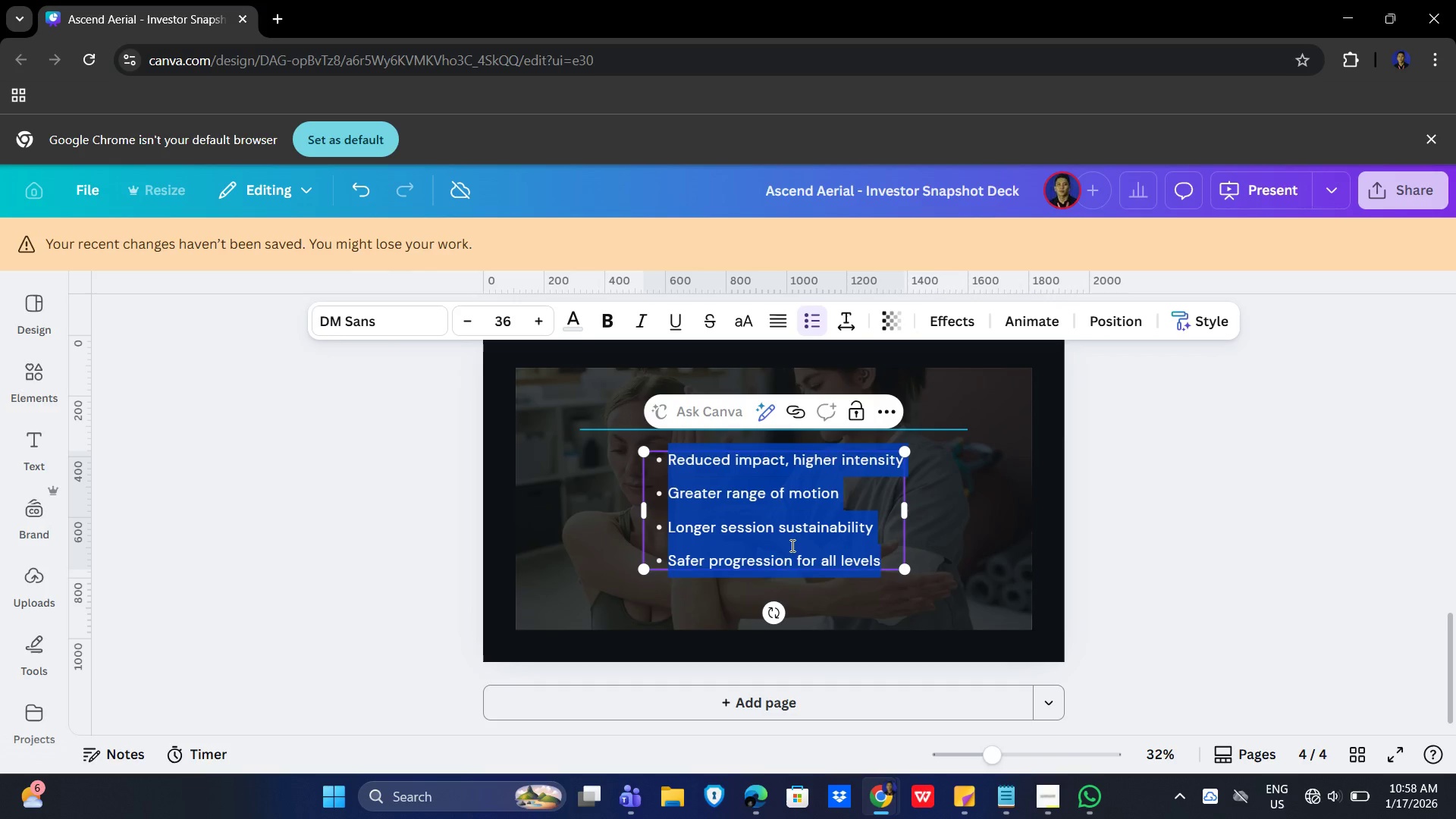 
key(Delete)
 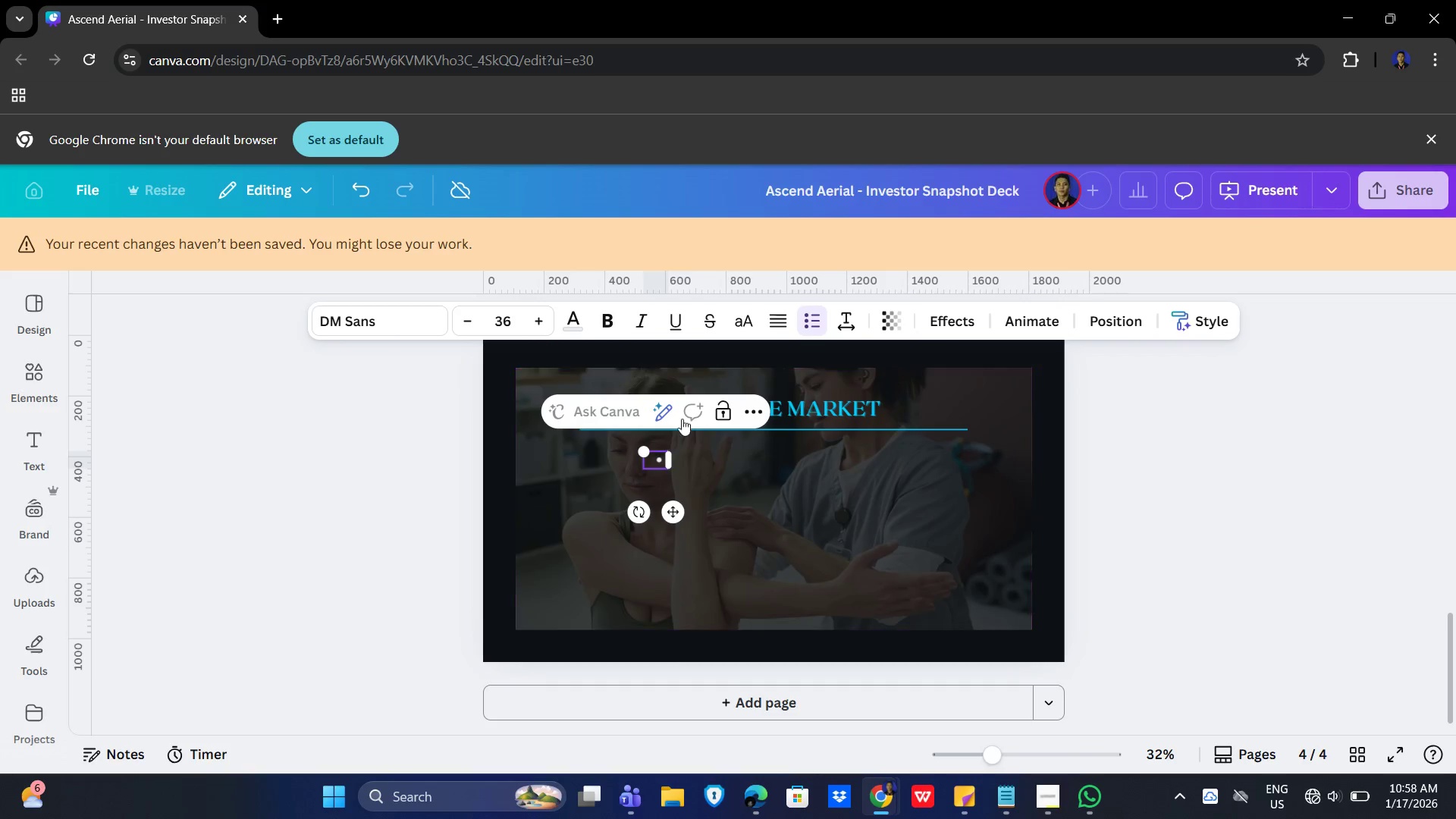 
left_click_drag(start_coordinate=[861, 558], to_coordinate=[656, 464])
 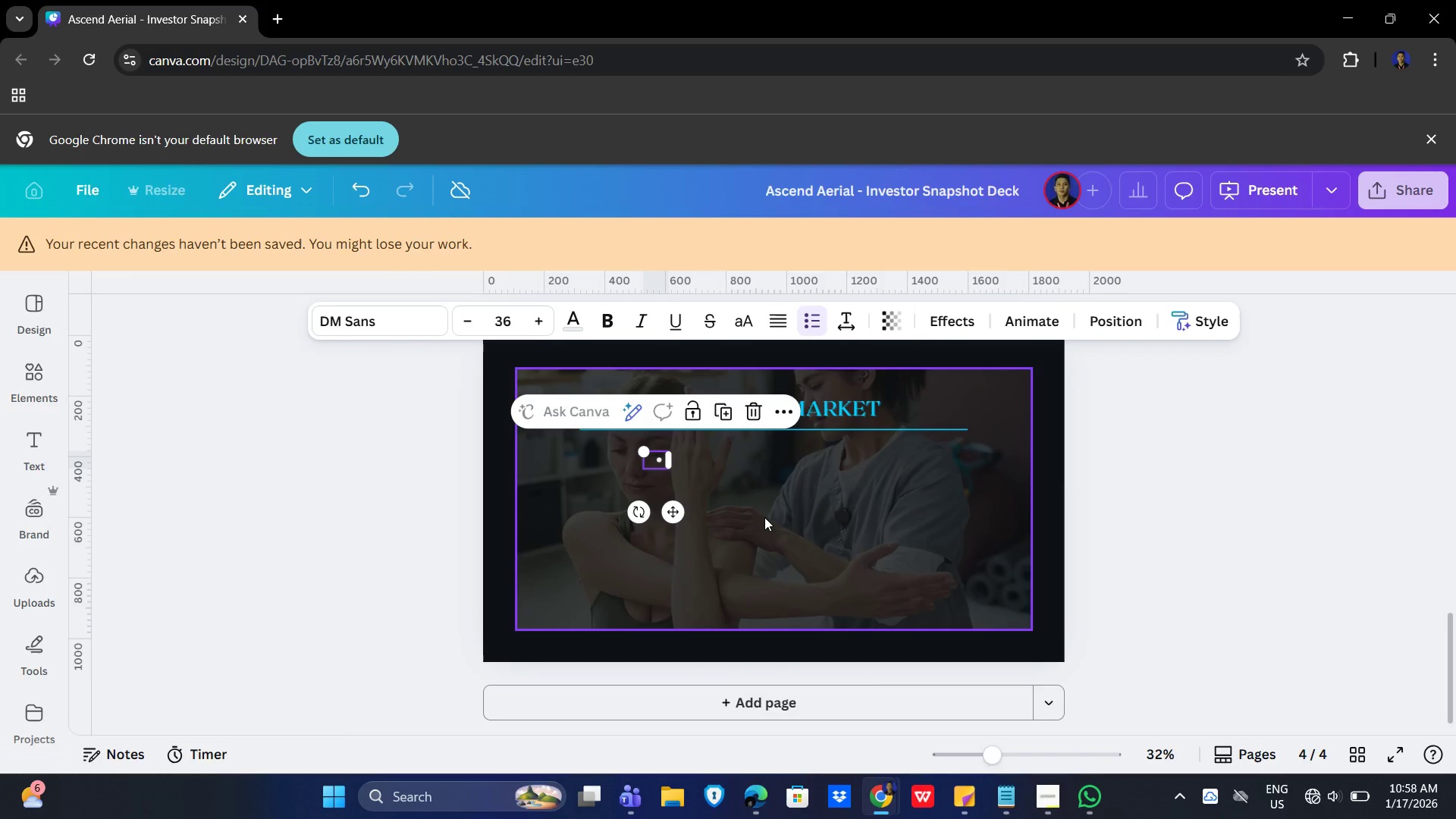 
left_click([656, 464])
 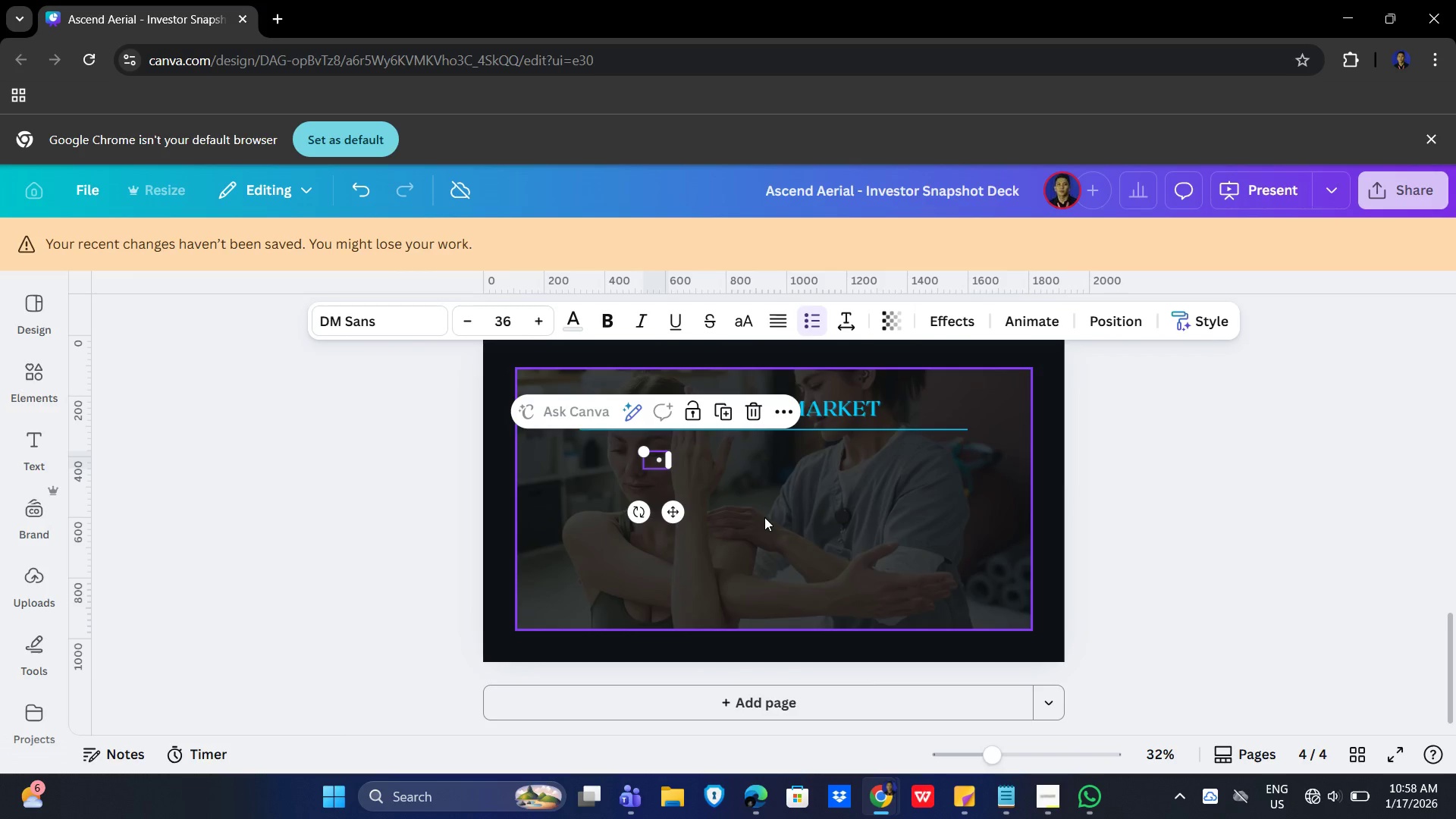 
key(Delete)
 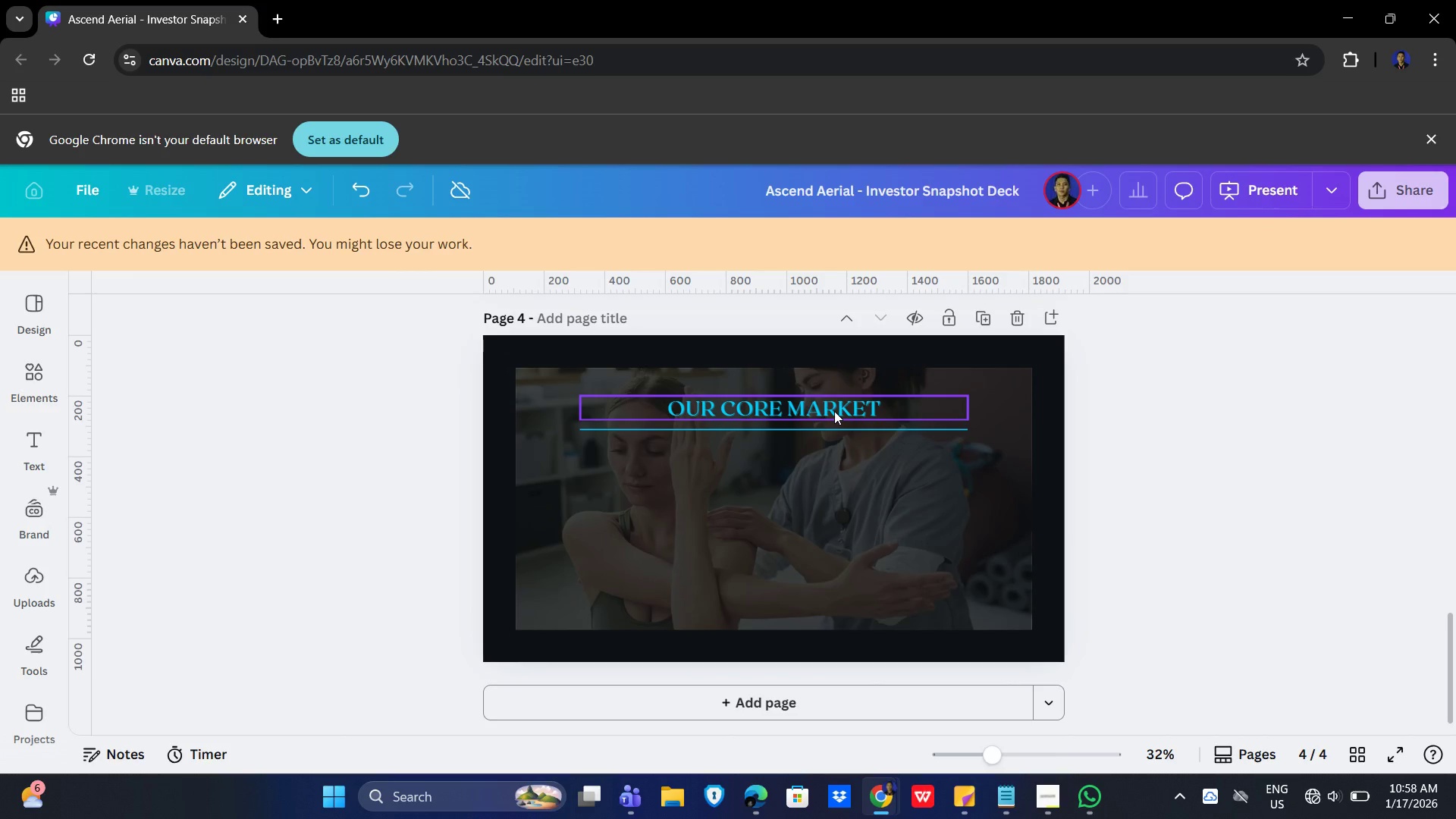 
left_click([834, 411])
 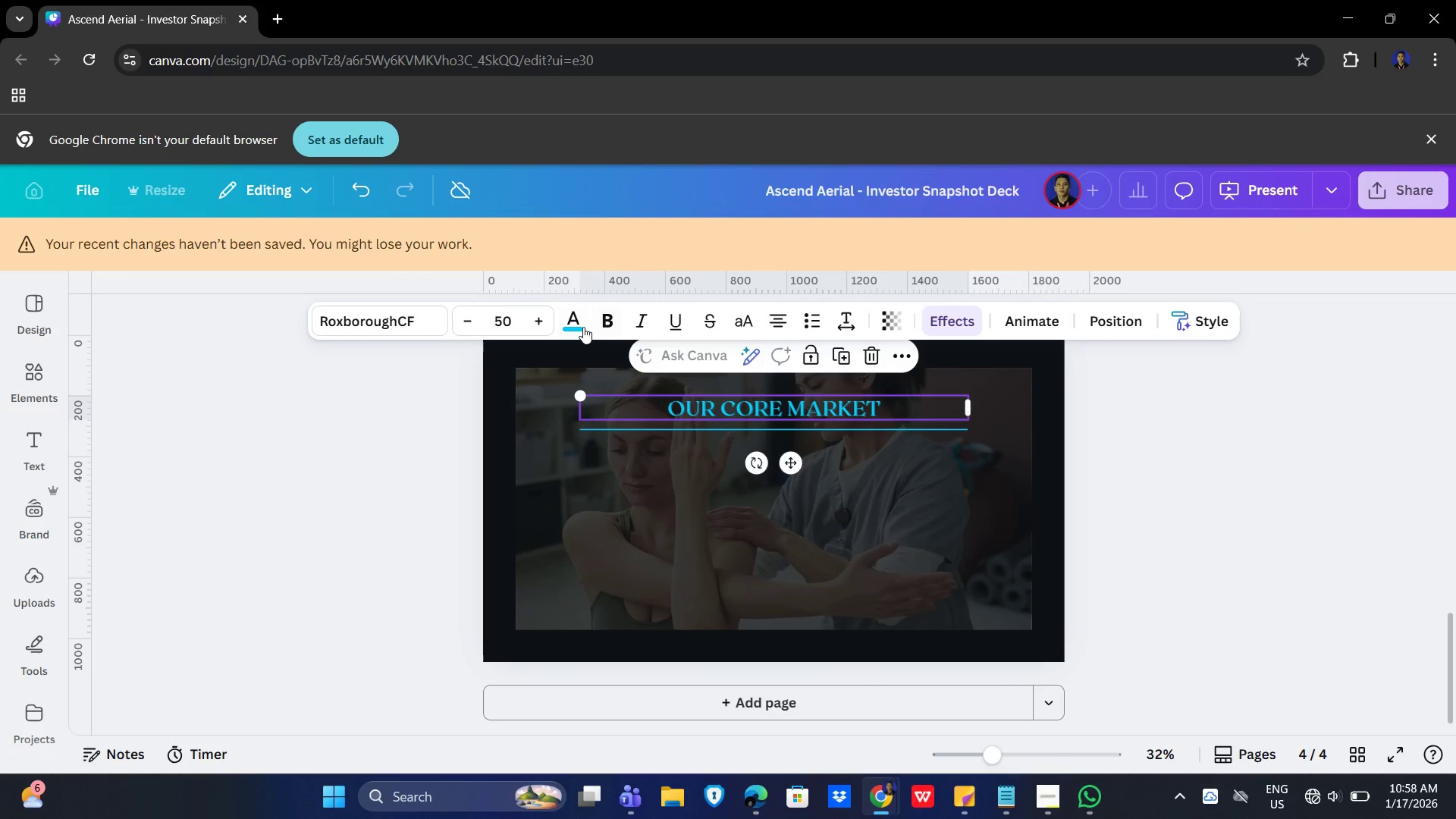 
left_click([574, 313])
 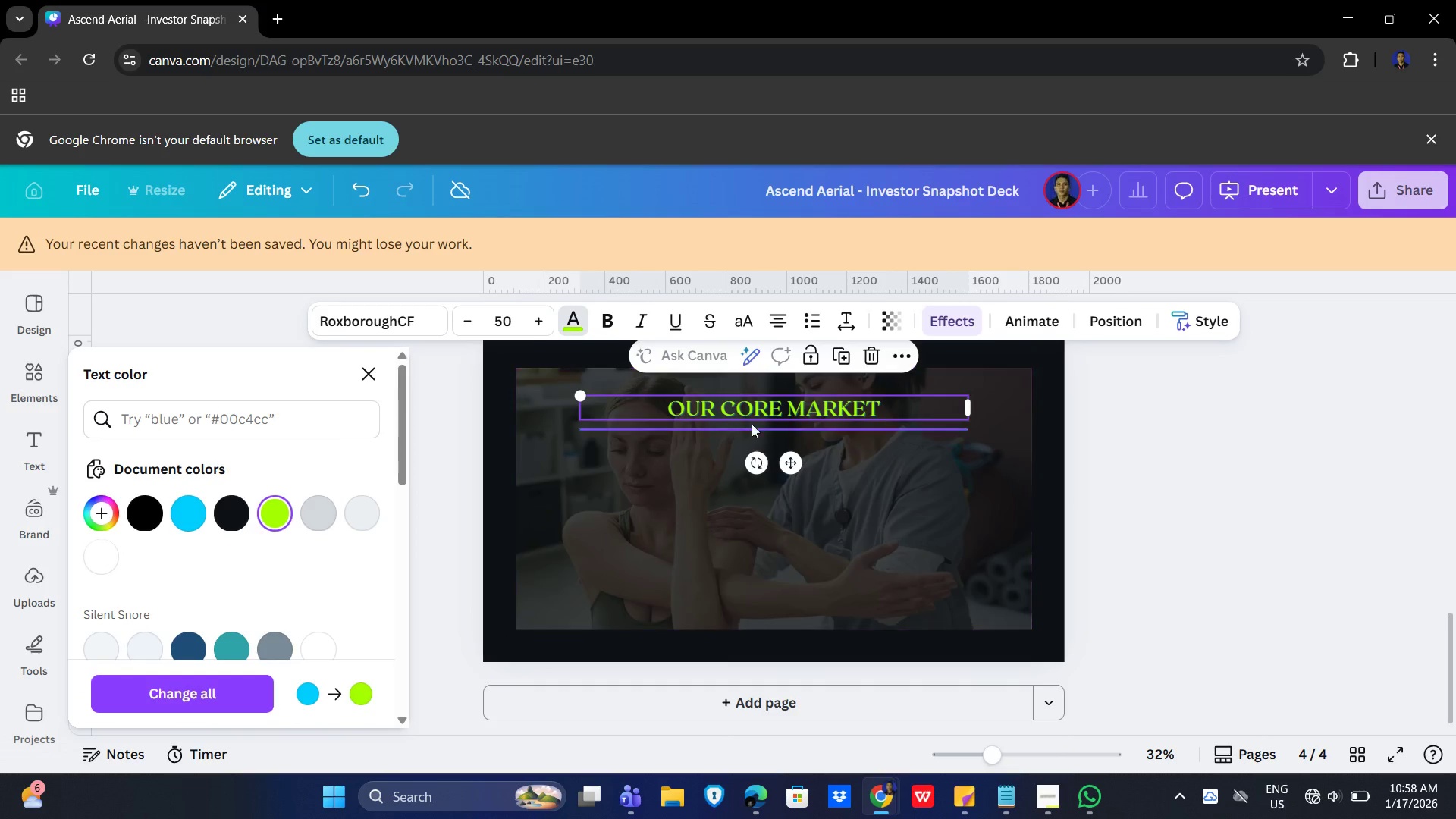 
left_click([808, 431])
 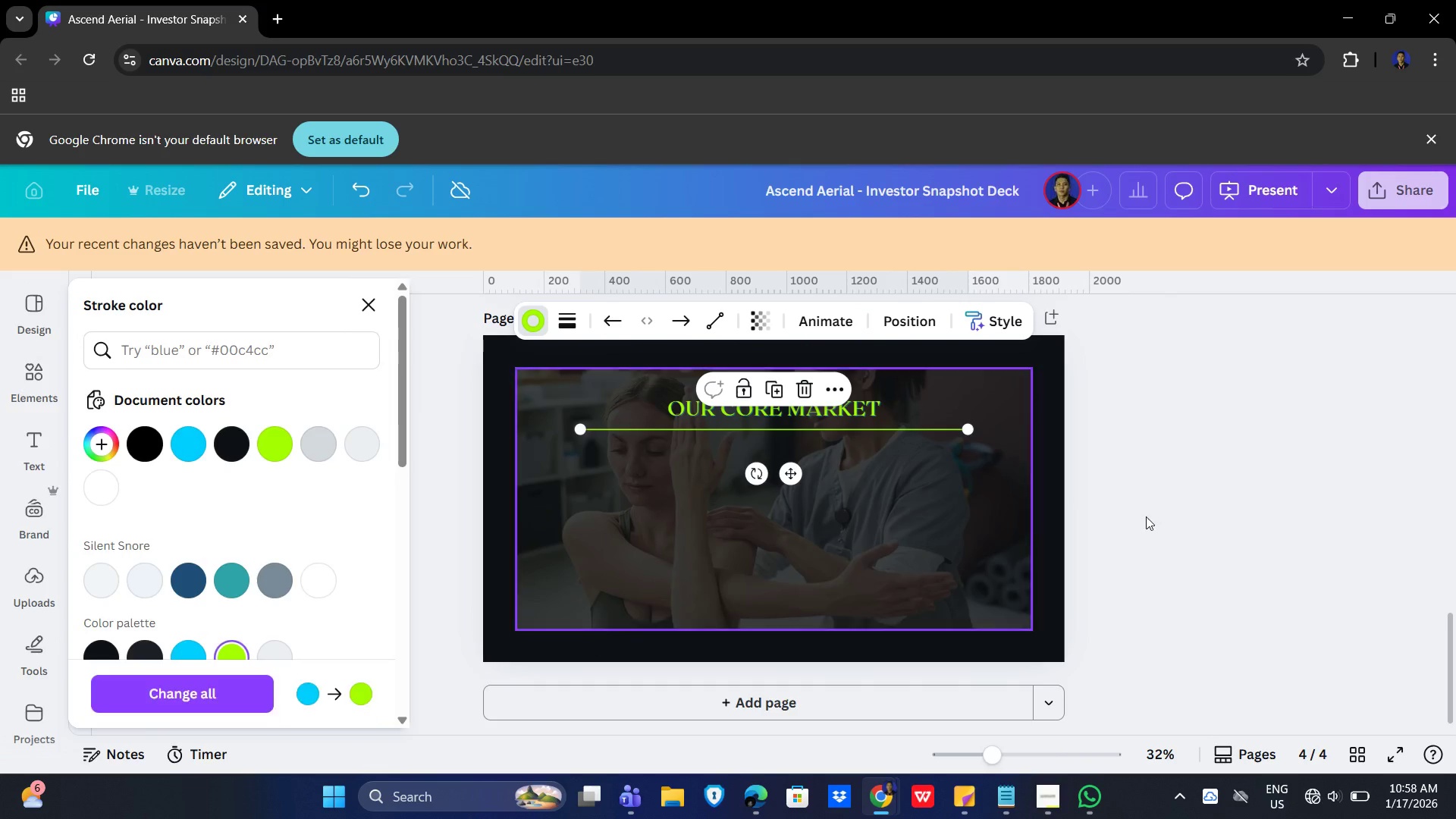 
double_click([1351, 516])
 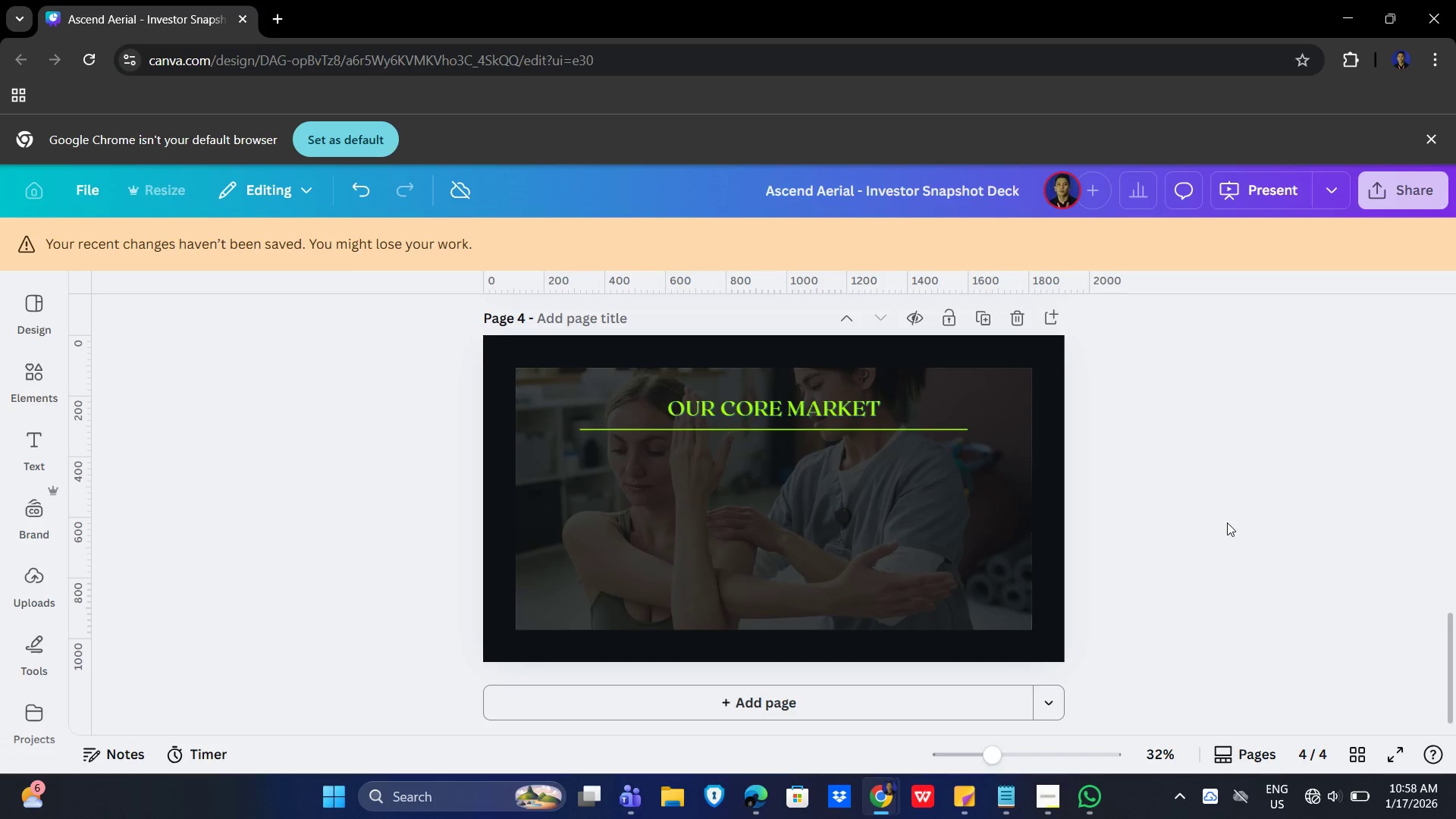 
scroll: coordinate [1300, 504], scroll_direction: up, amount: 2.0
 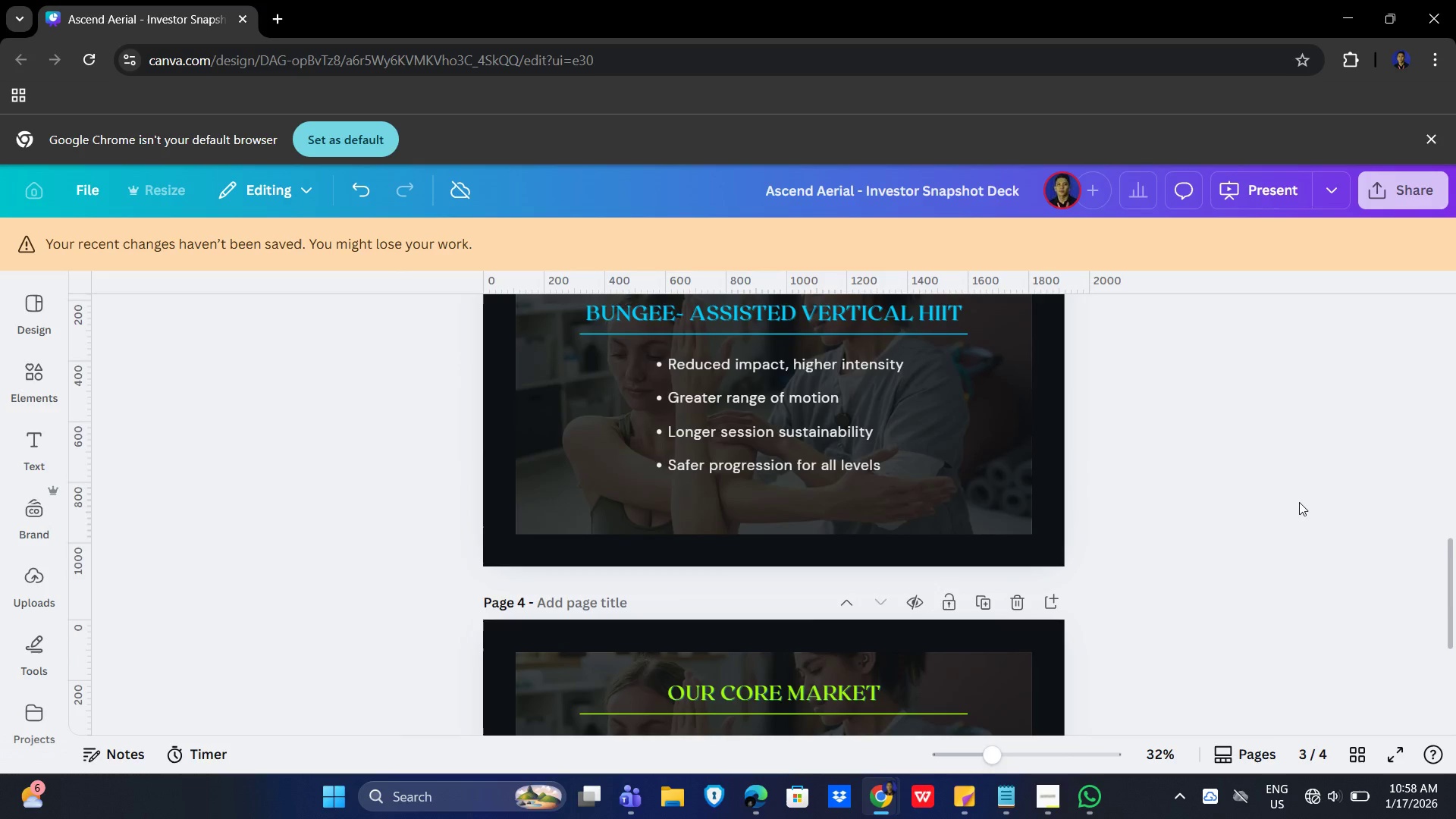 
wait(10.94)
 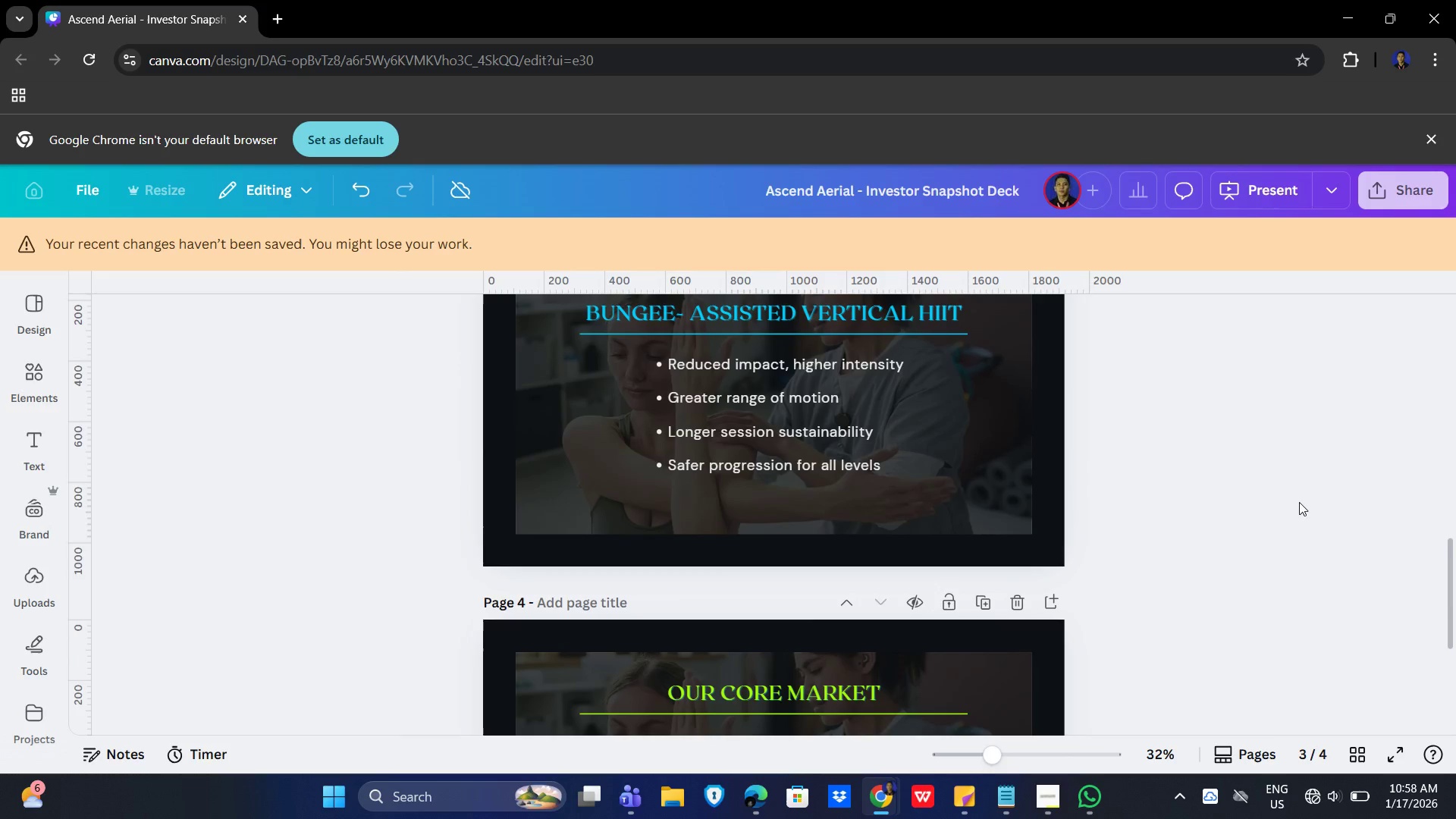 
scroll: coordinate [1279, 503], scroll_direction: down, amount: 2.0
 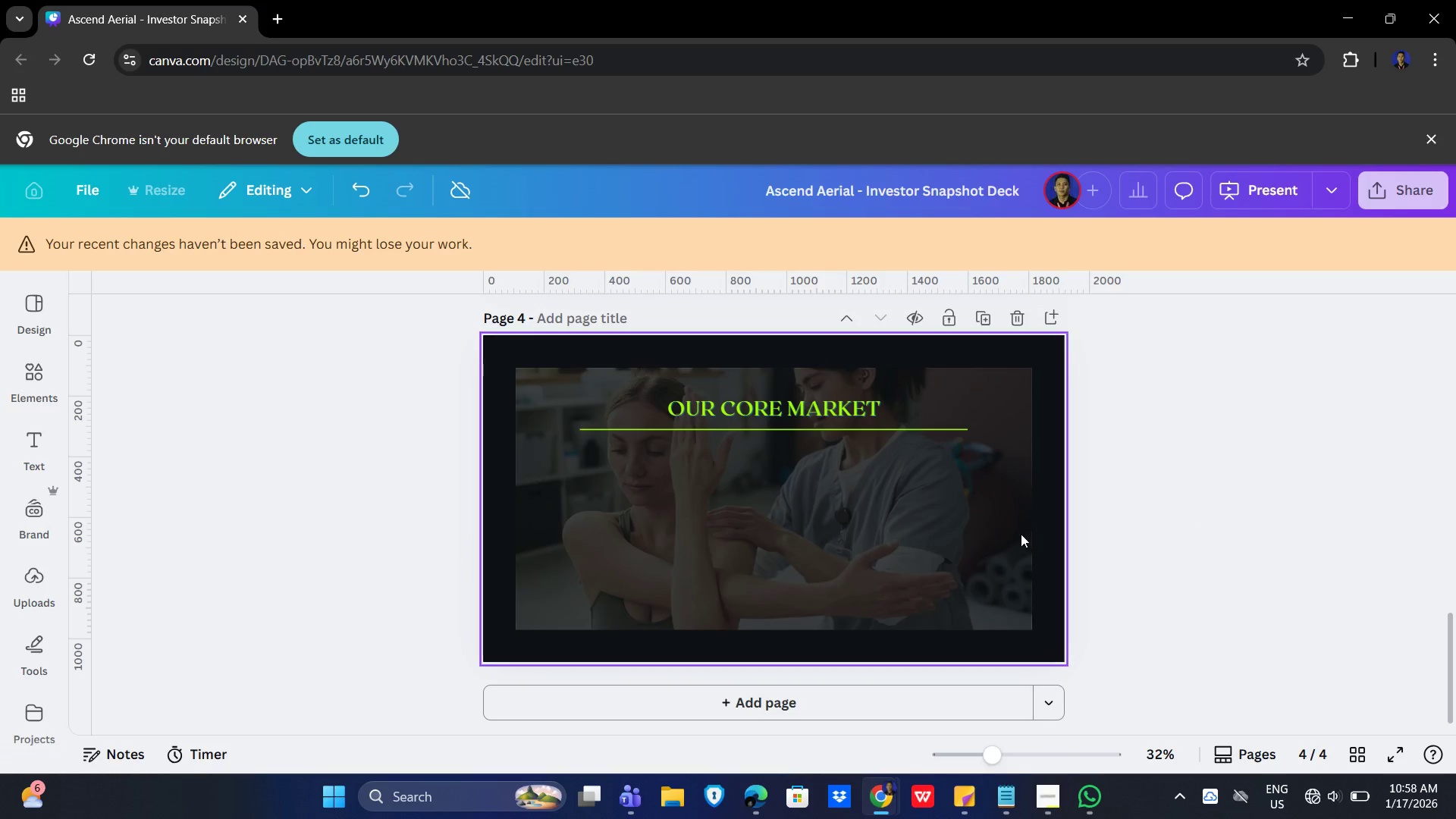 
left_click([996, 534])
 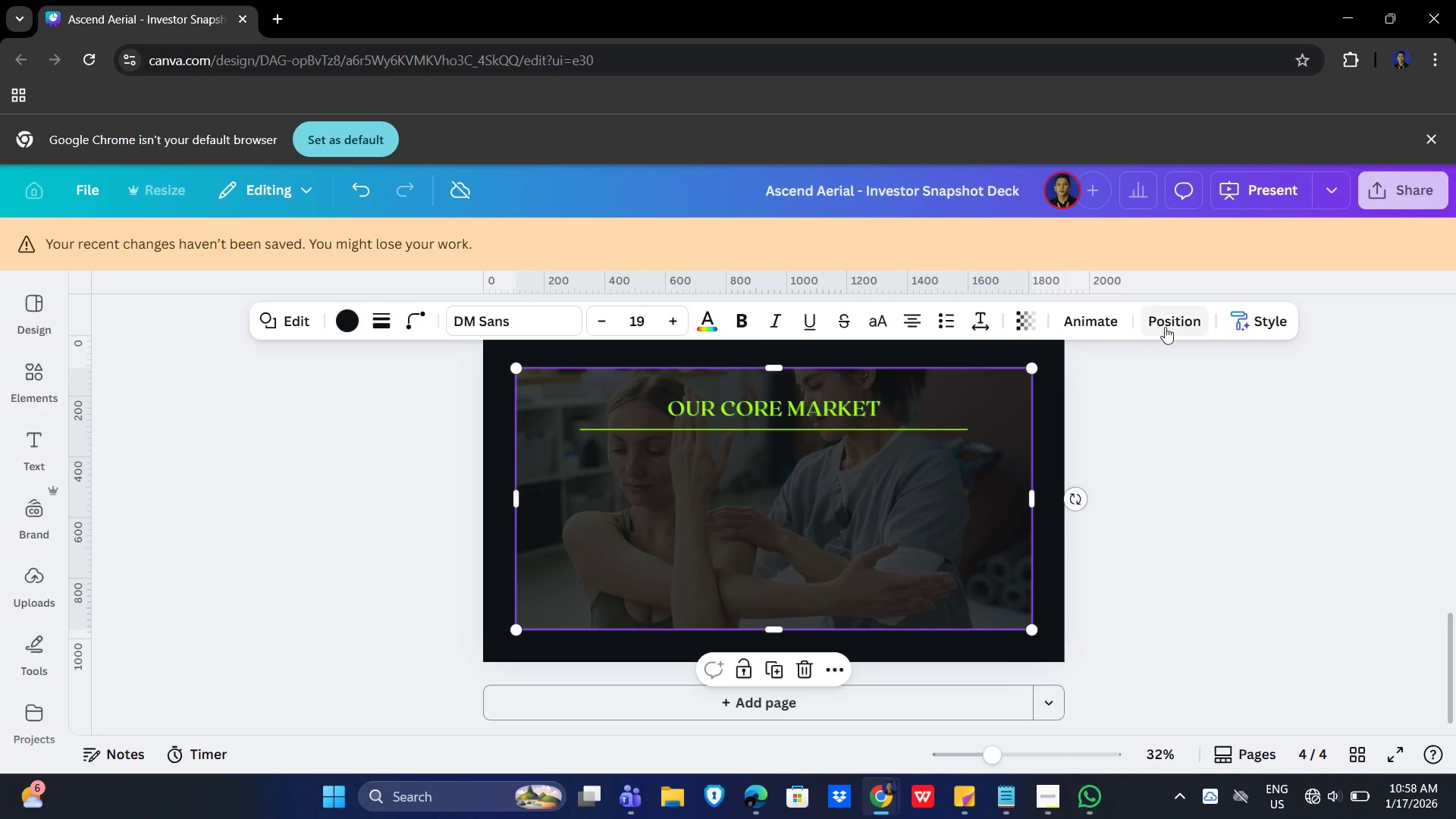 
left_click([1168, 318])
 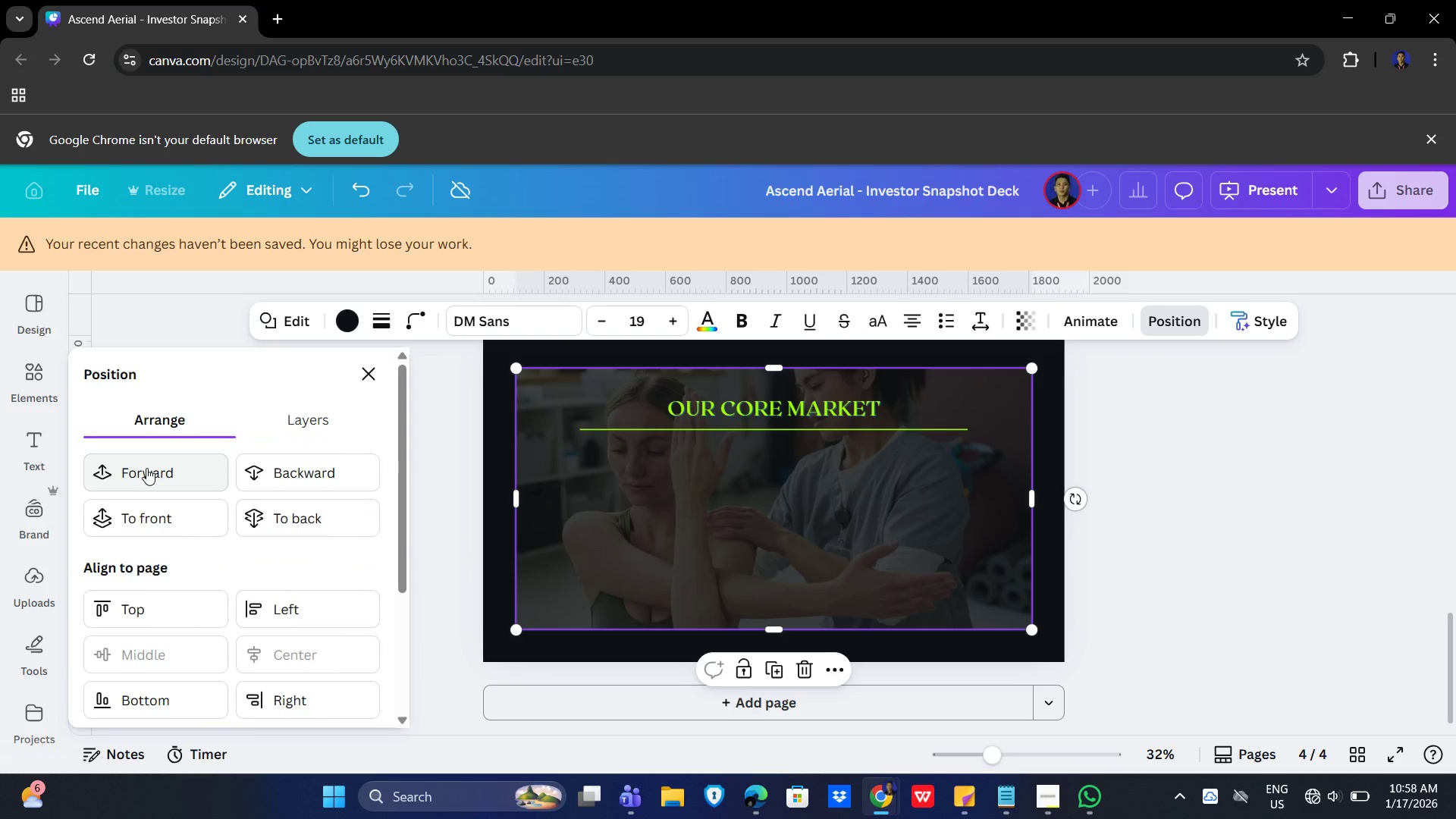 
left_click([290, 431])
 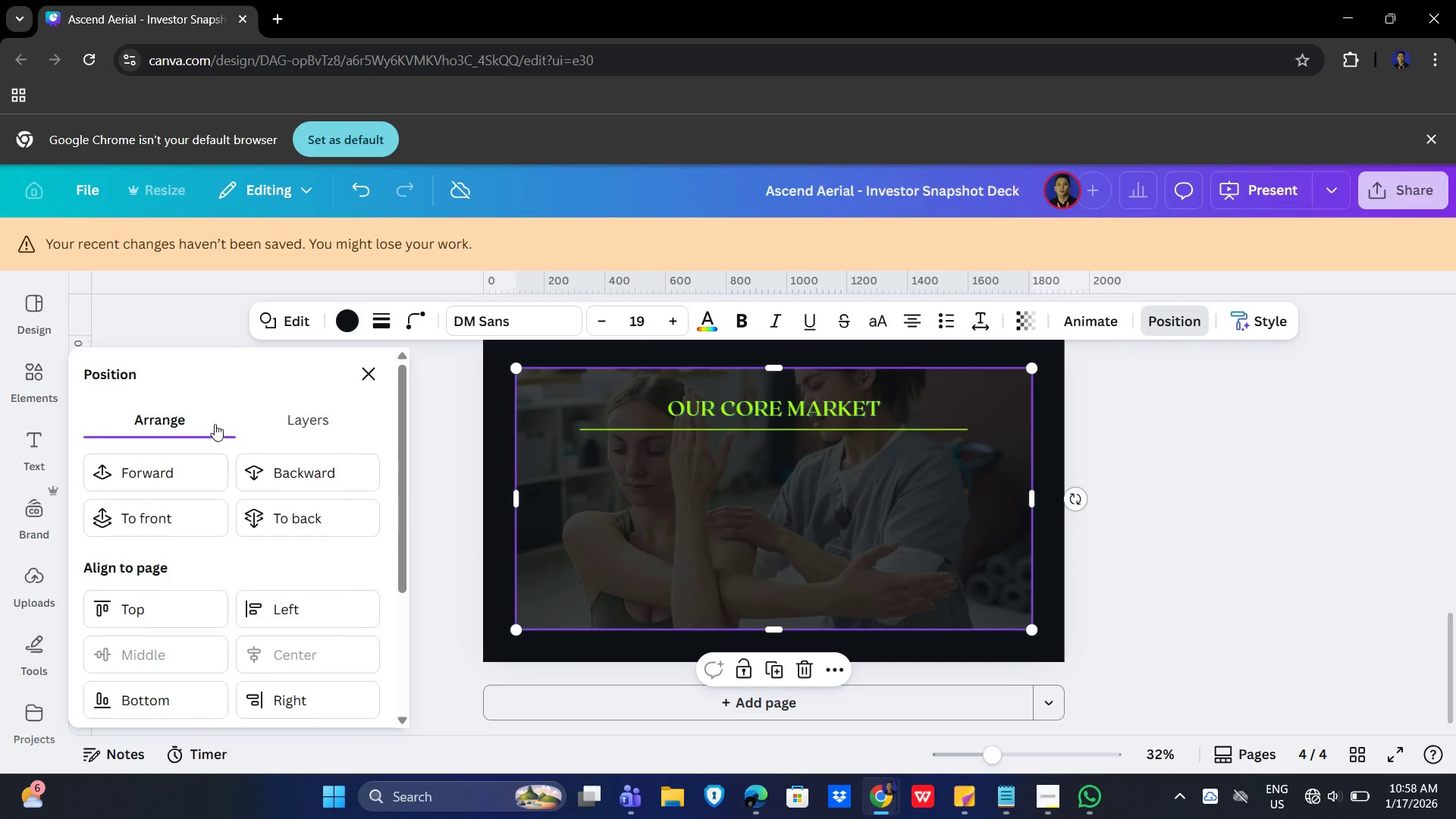 
left_click([312, 421])
 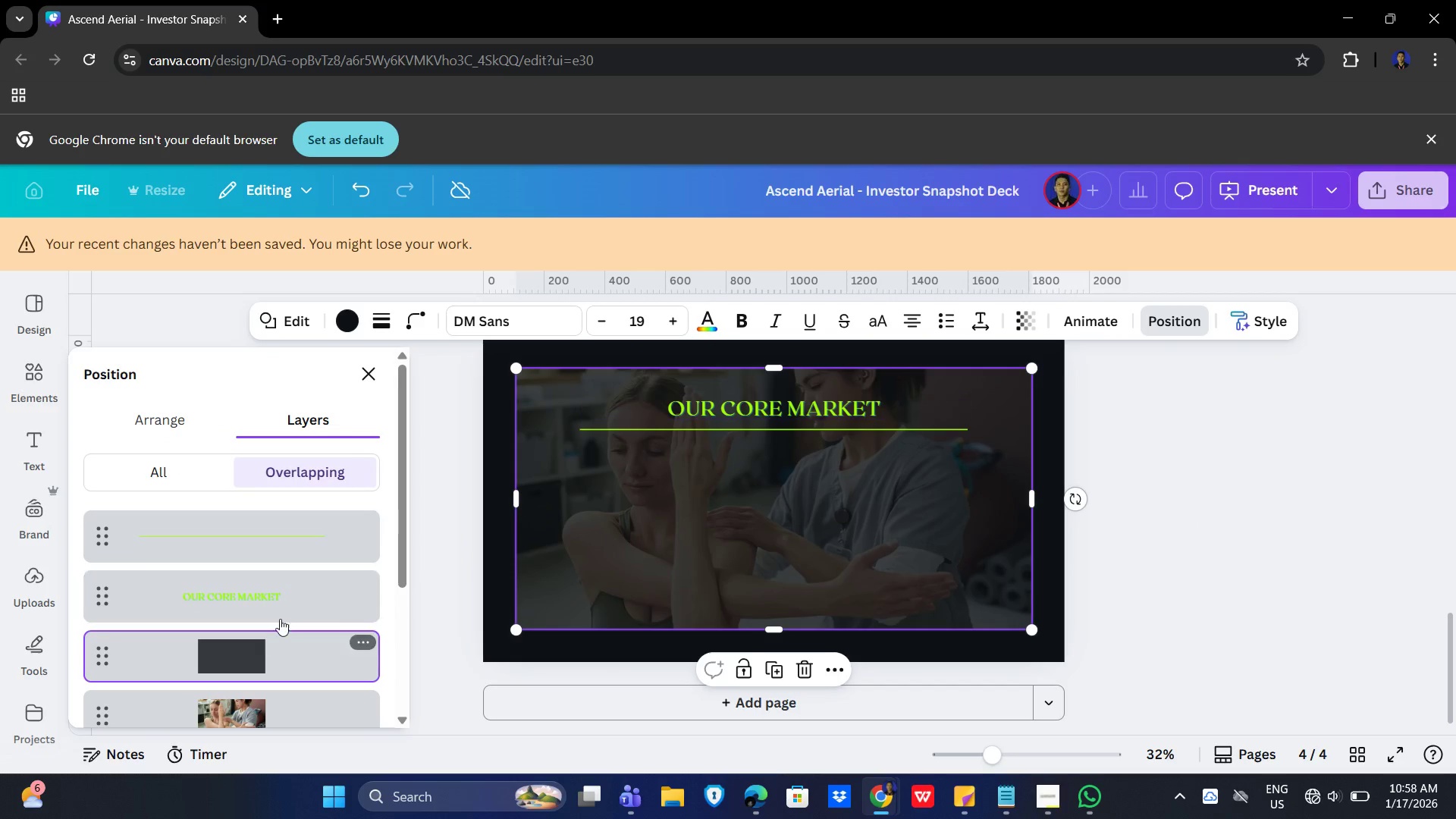 
scroll: coordinate [282, 618], scroll_direction: down, amount: 2.0
 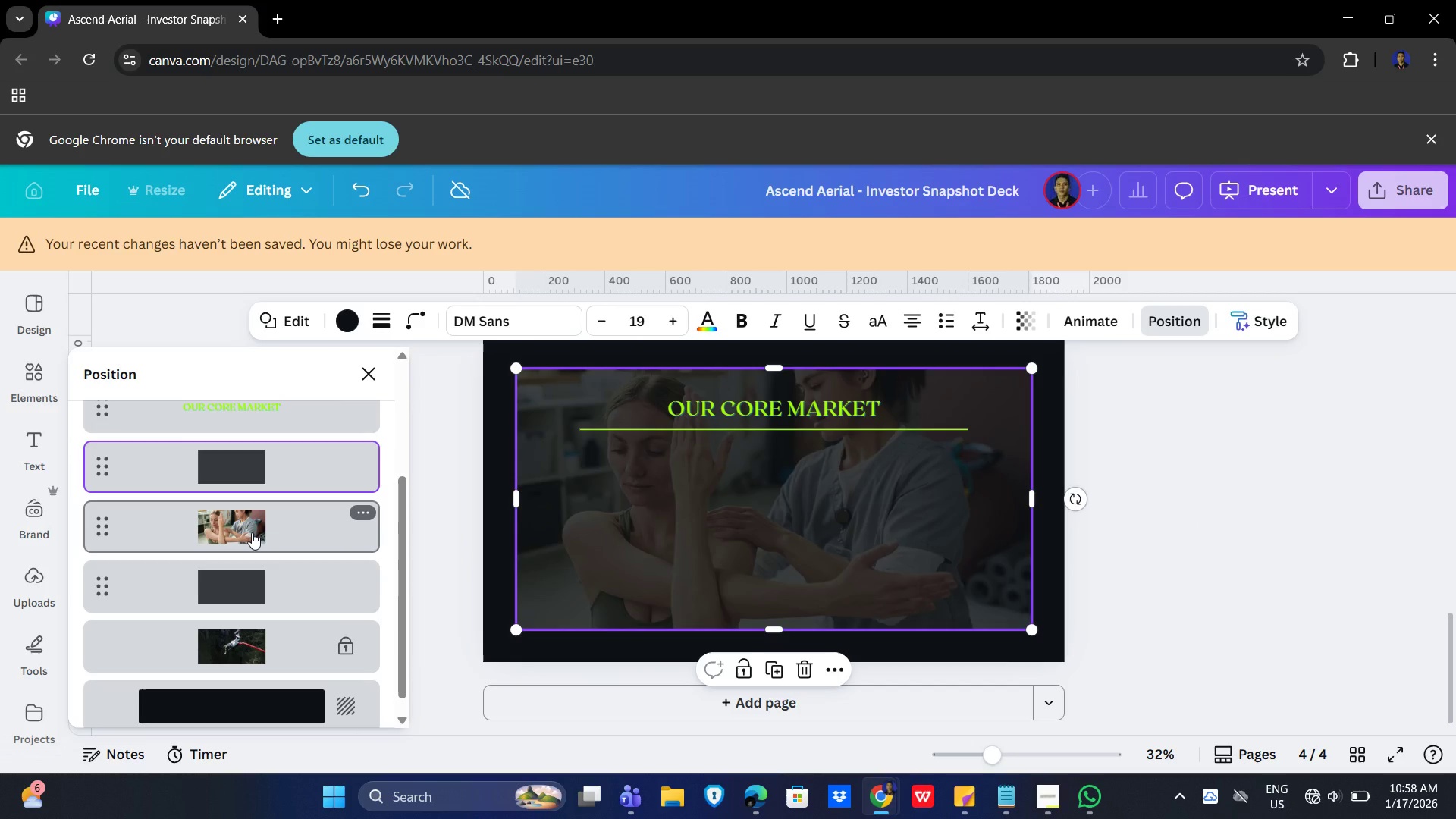 
left_click([252, 532])
 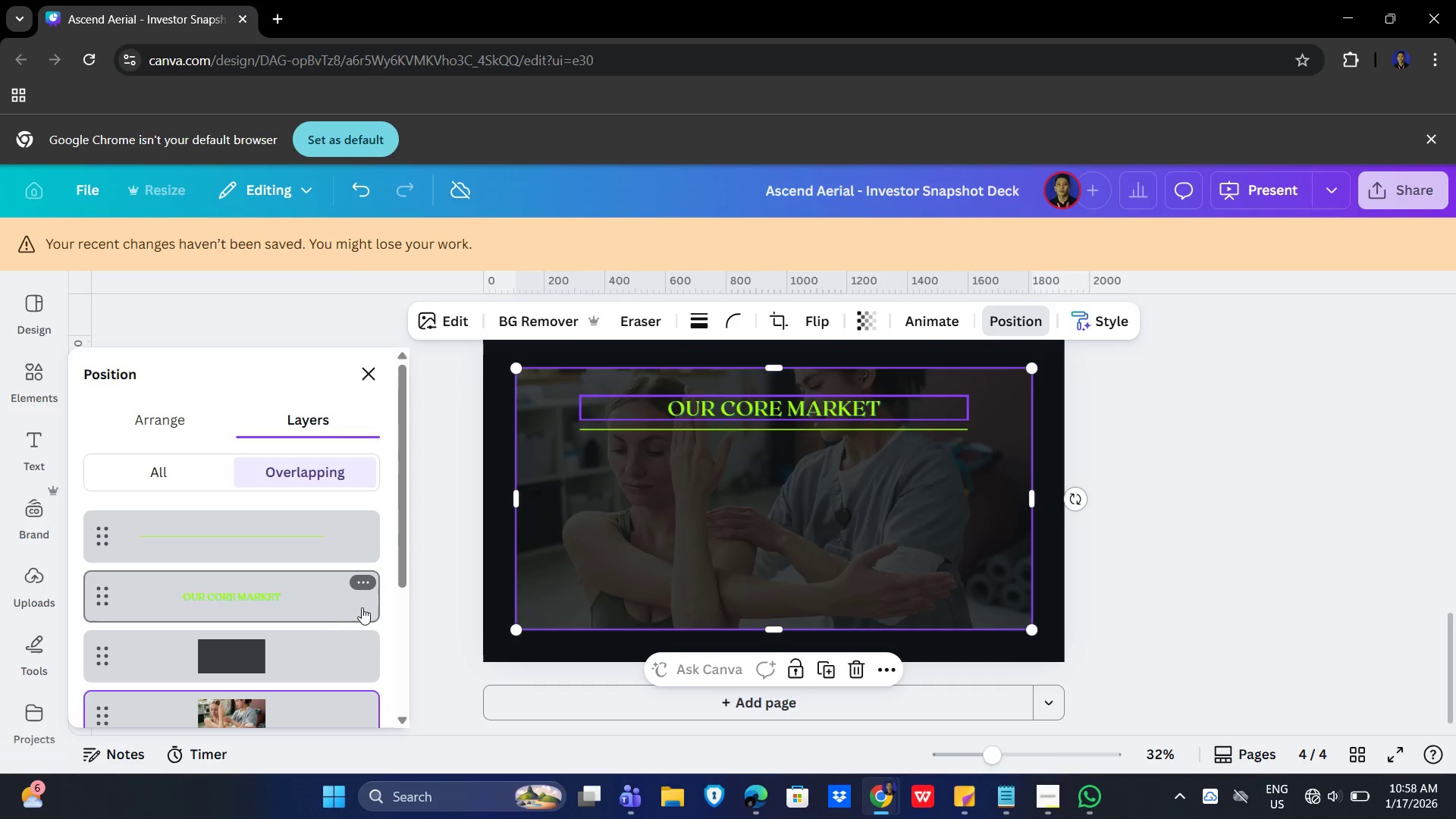 
scroll: coordinate [347, 639], scroll_direction: down, amount: 3.0
 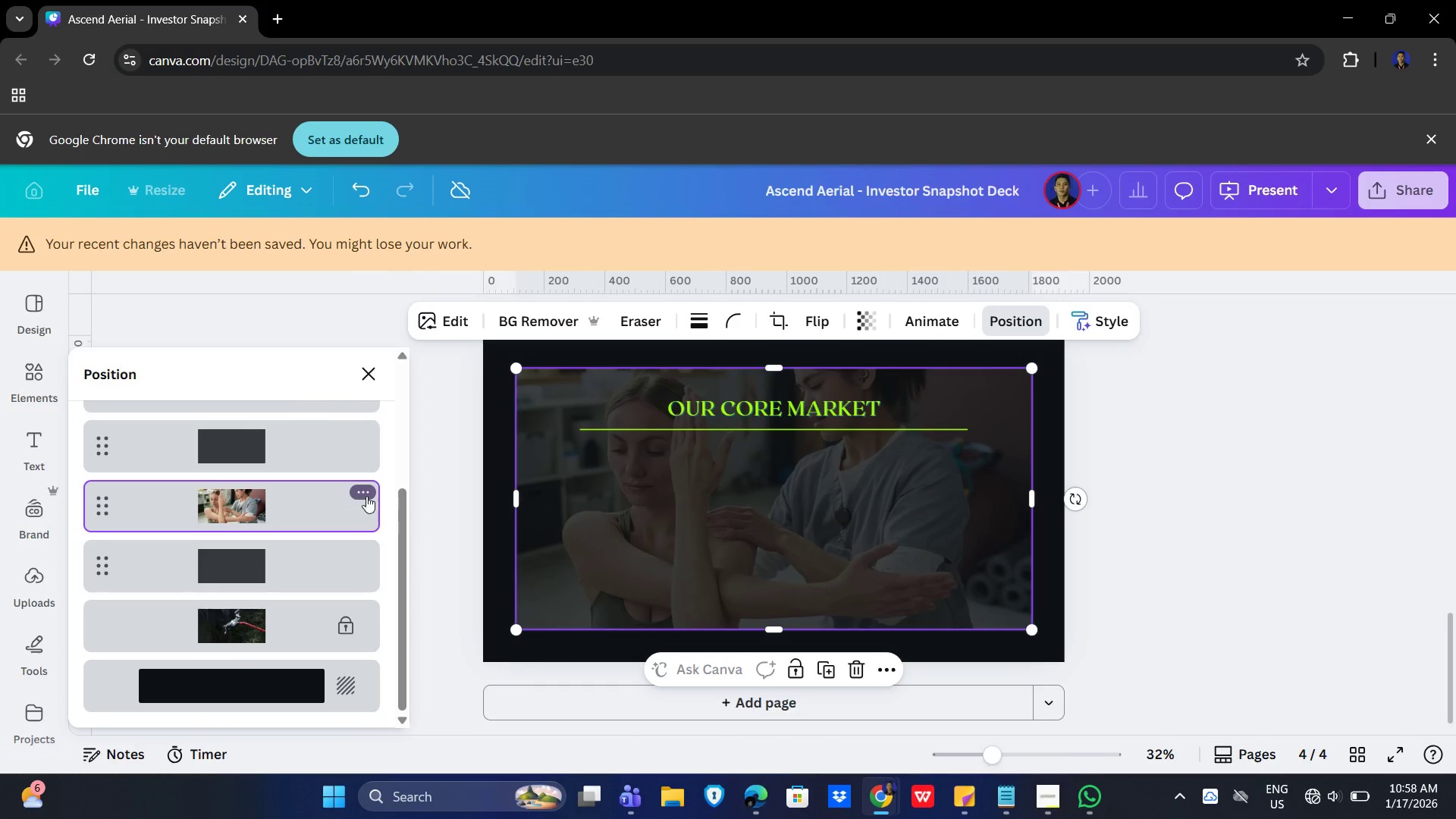 
left_click([367, 494])
 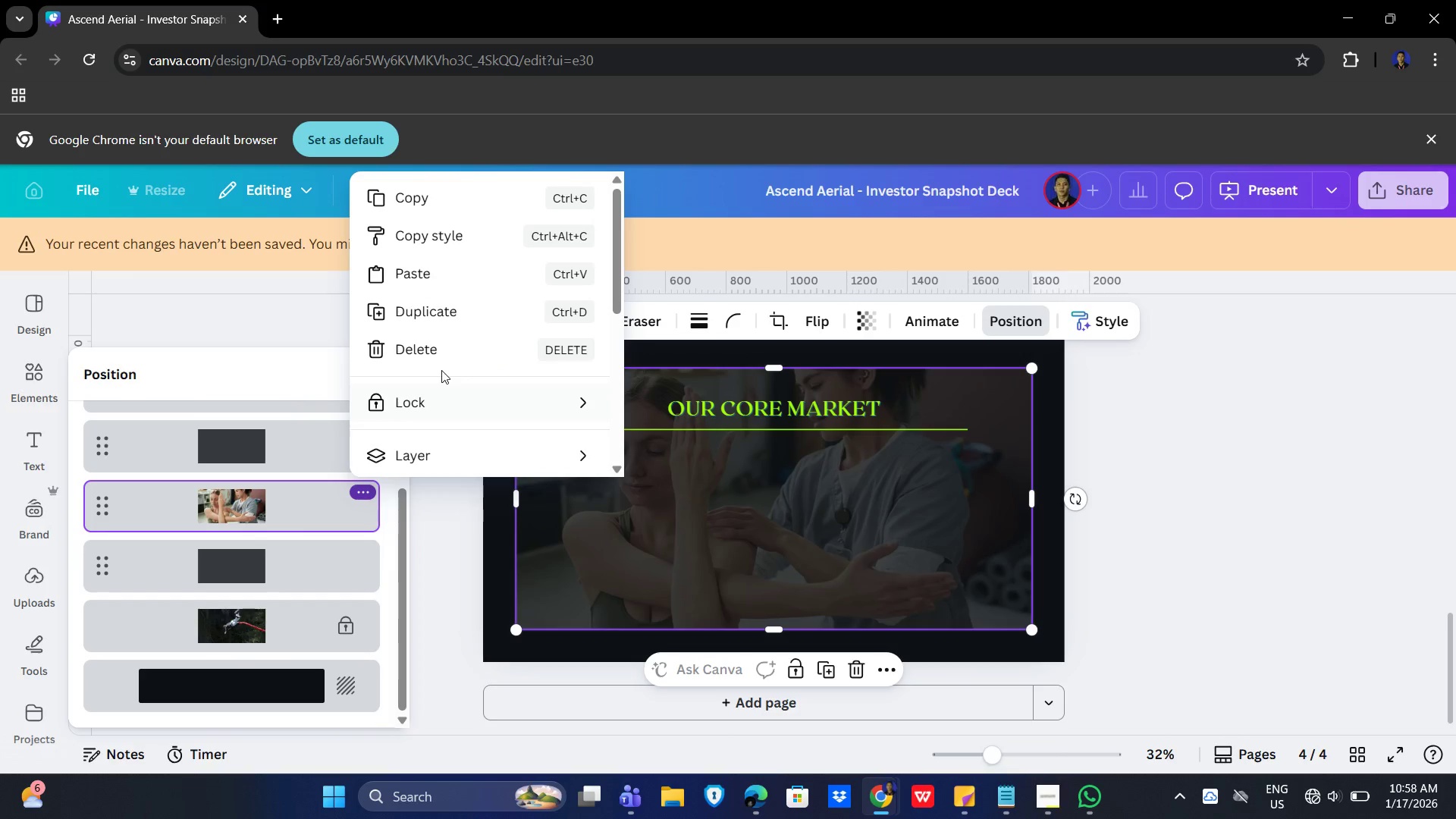 
left_click([447, 353])
 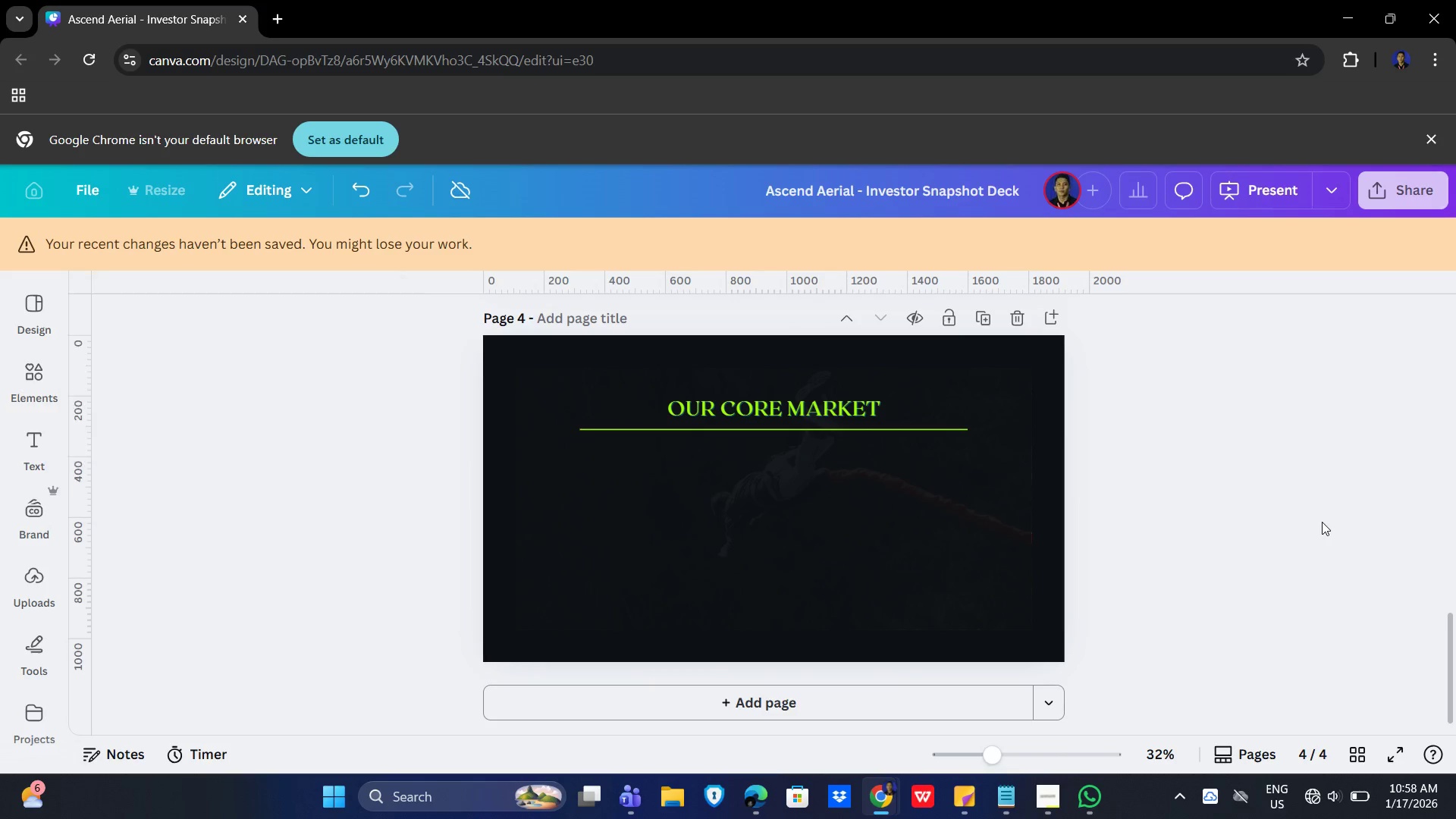 
left_click([871, 519])
 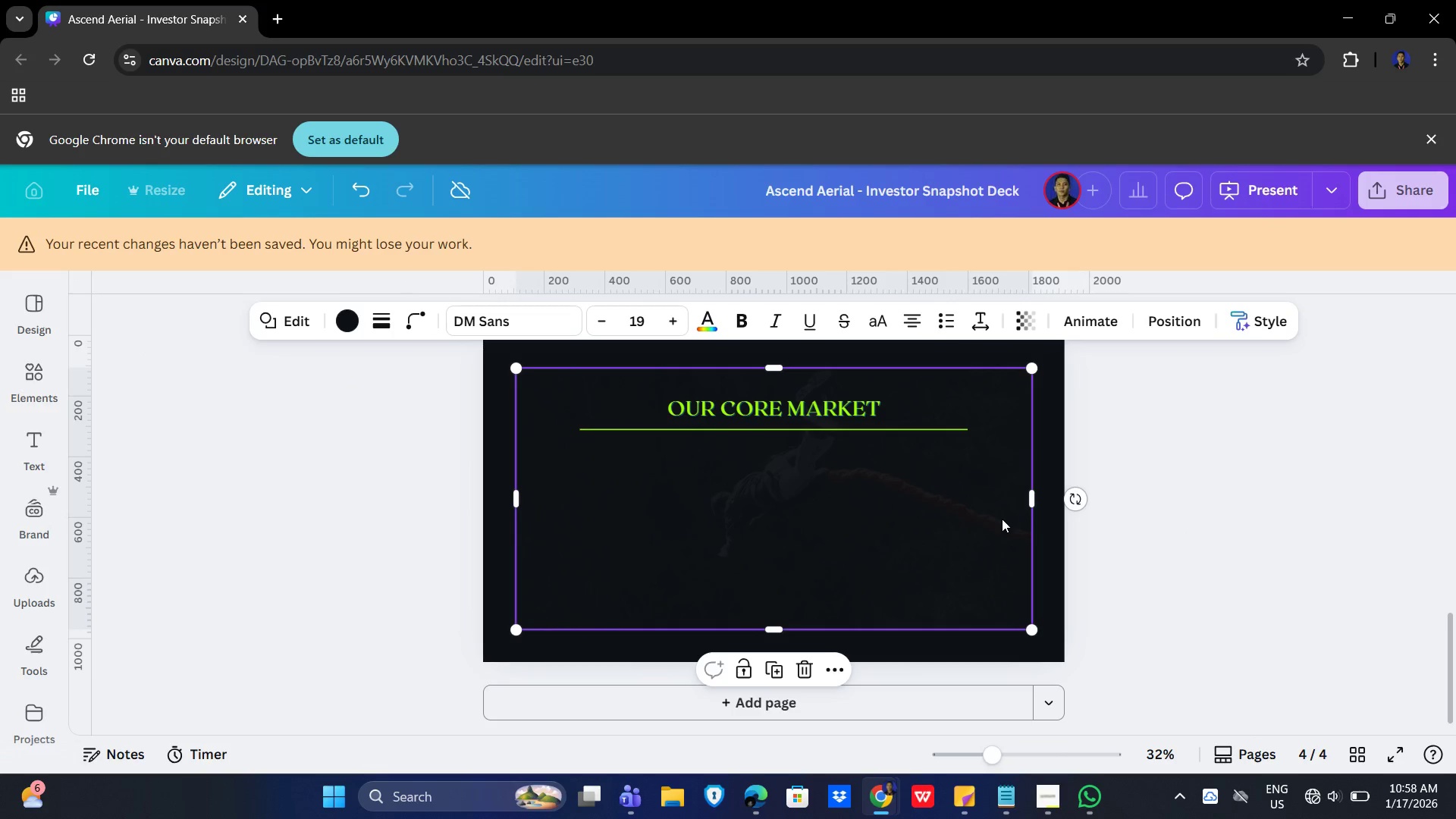 
key(Control+X)
 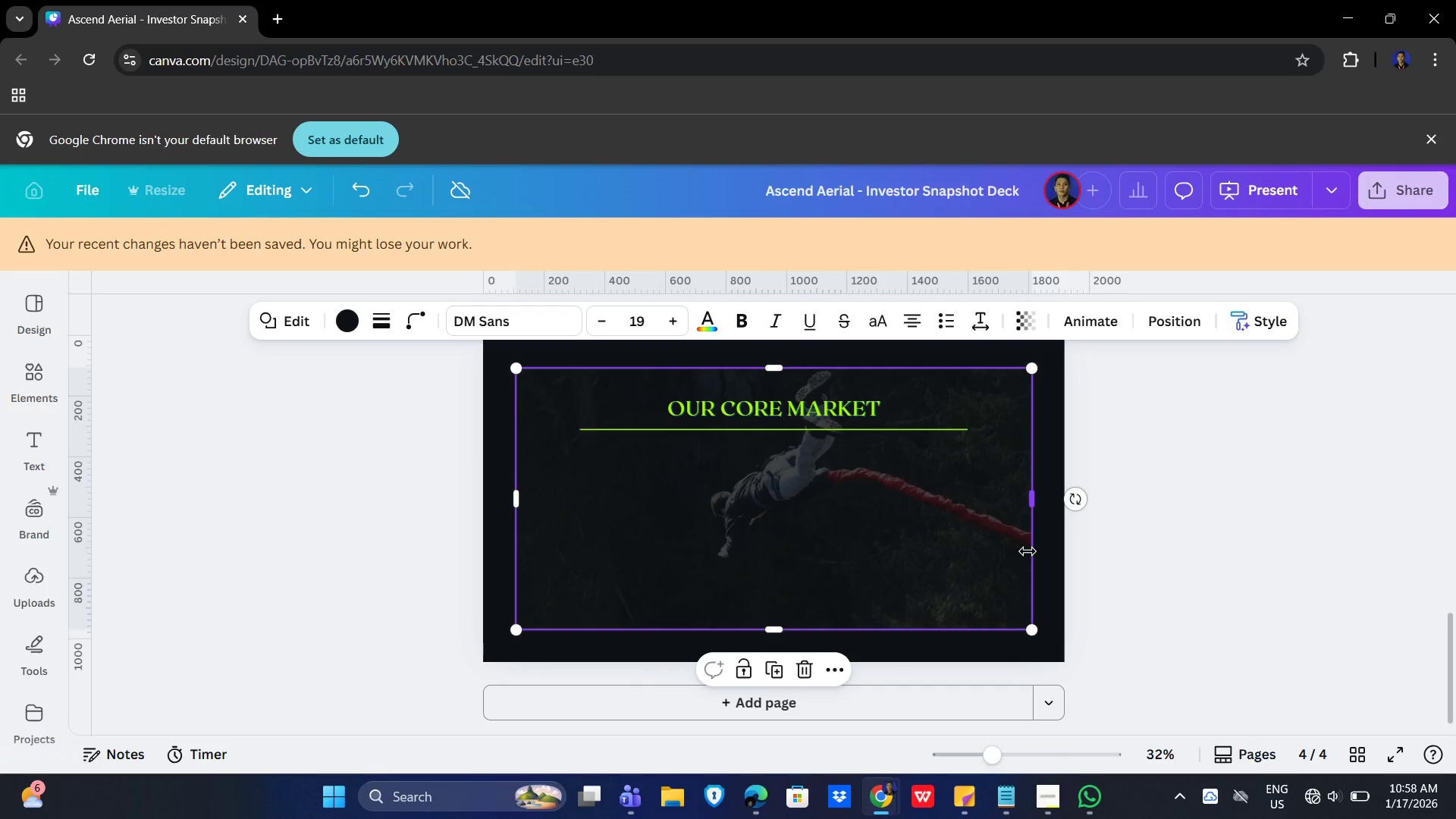 
key(Delete)
 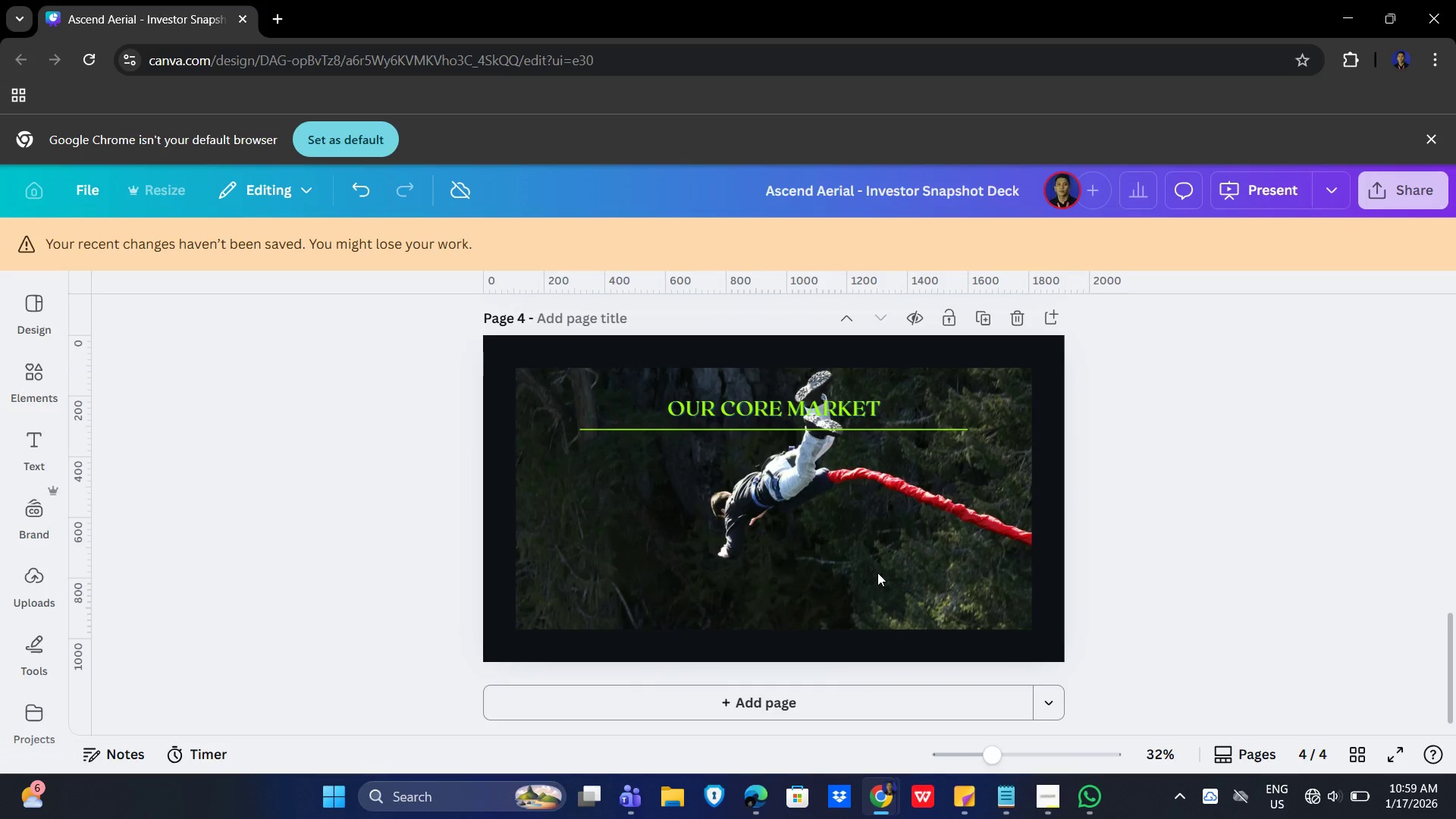 
left_click([836, 582])
 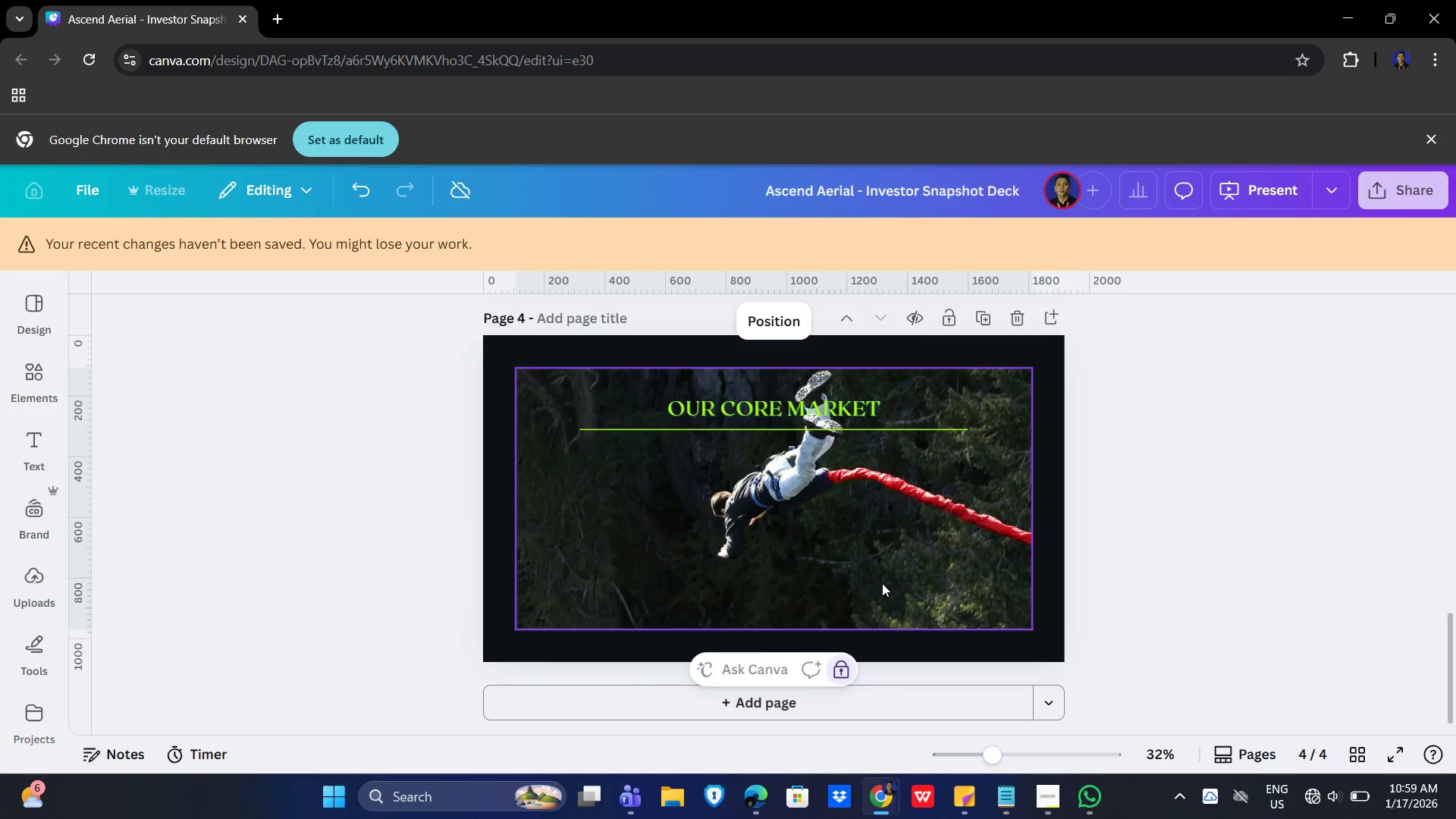 
key(Delete)
 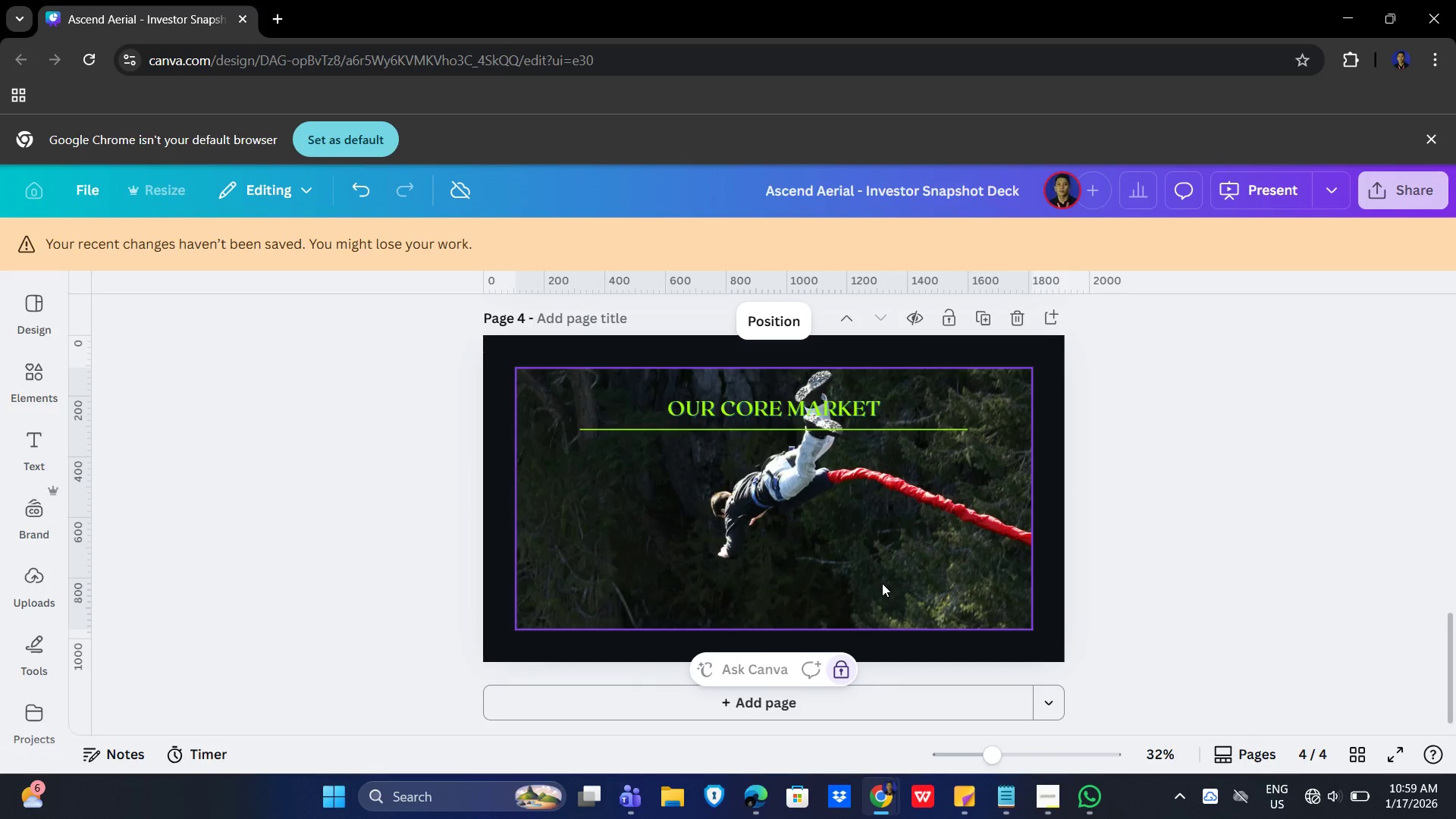 
key(Delete)
 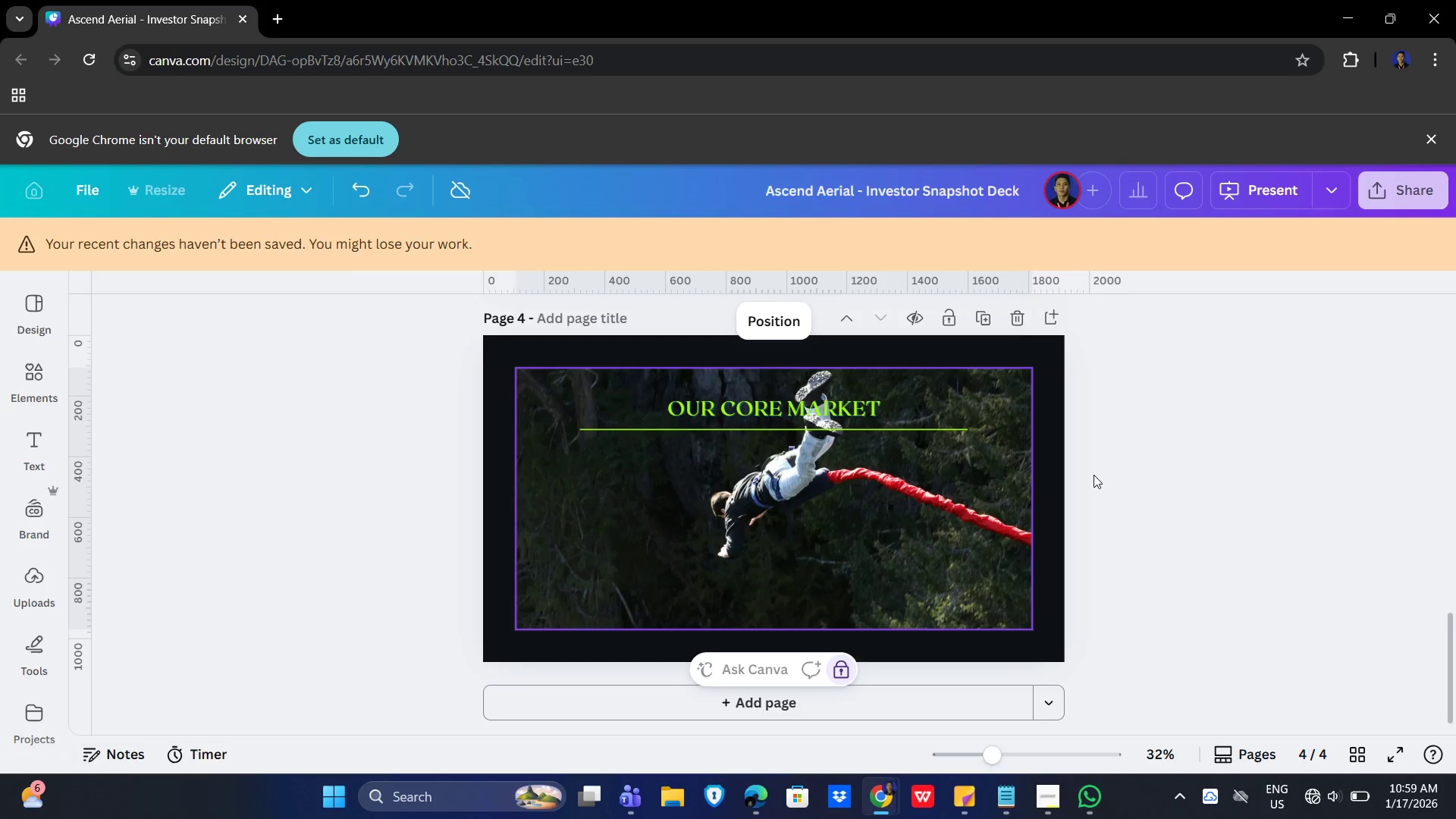 
scroll: coordinate [1139, 464], scroll_direction: up, amount: 2.0
 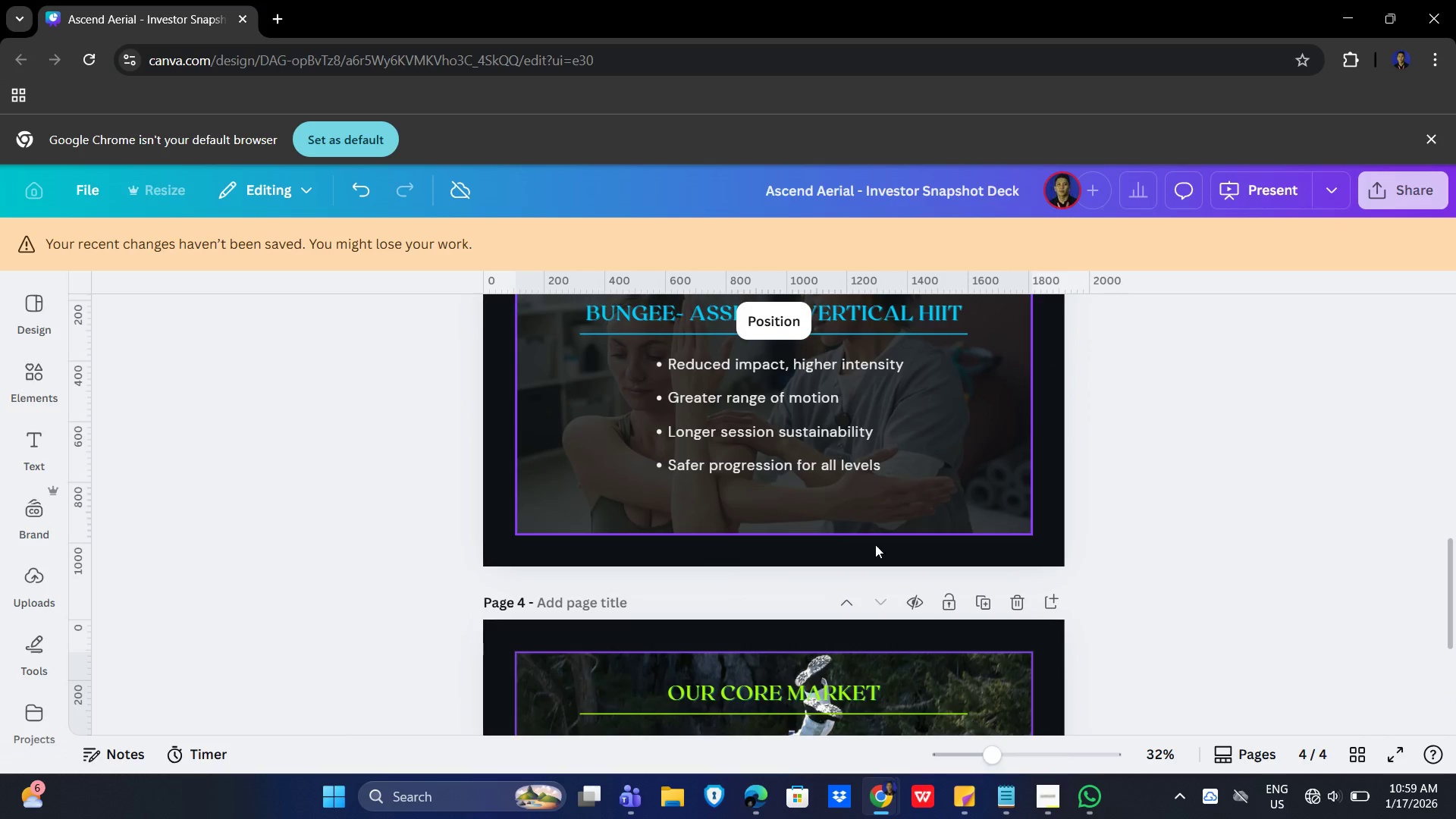 
left_click([929, 601])
 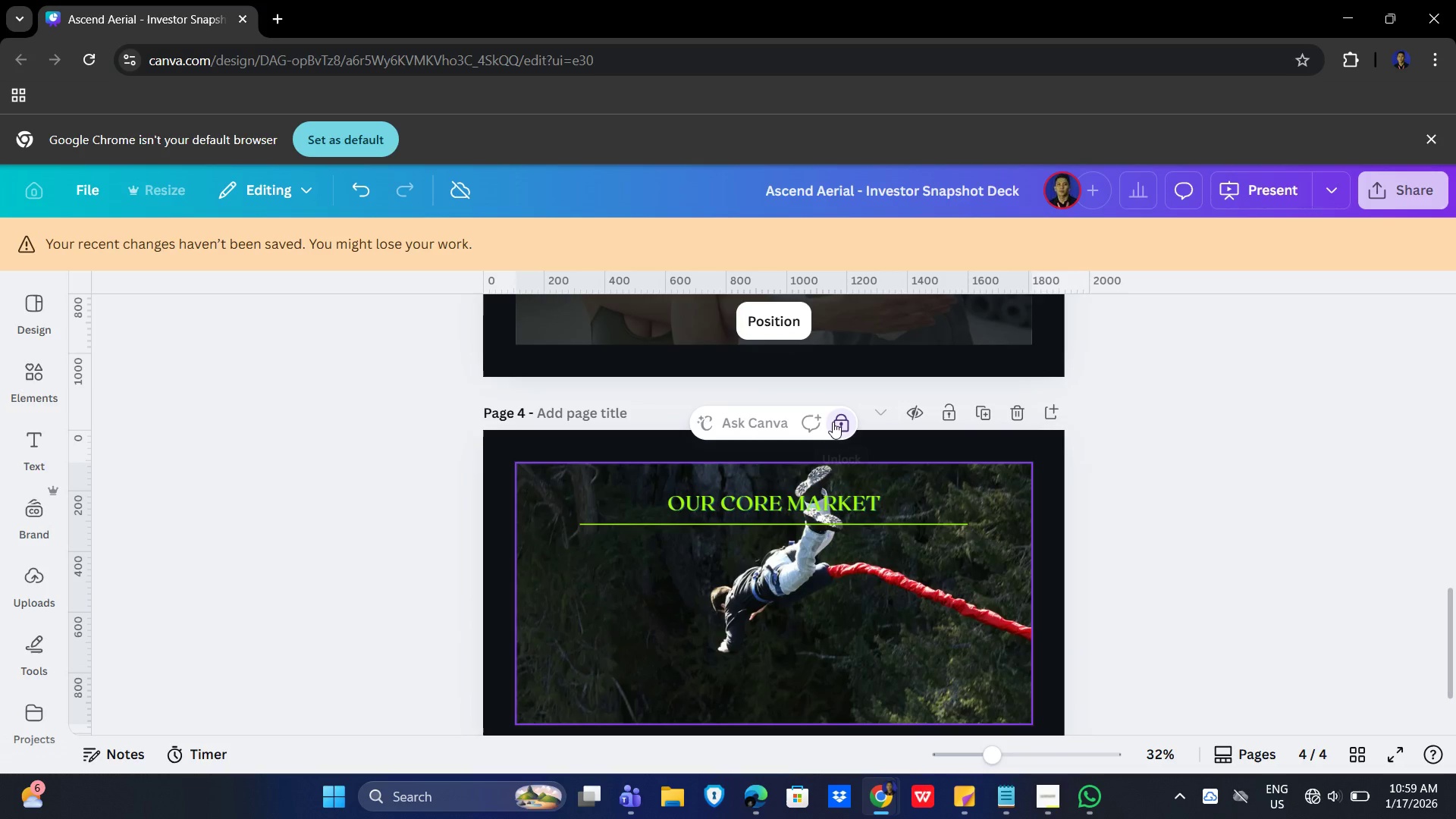 
scroll: coordinate [946, 580], scroll_direction: down, amount: 1.0
 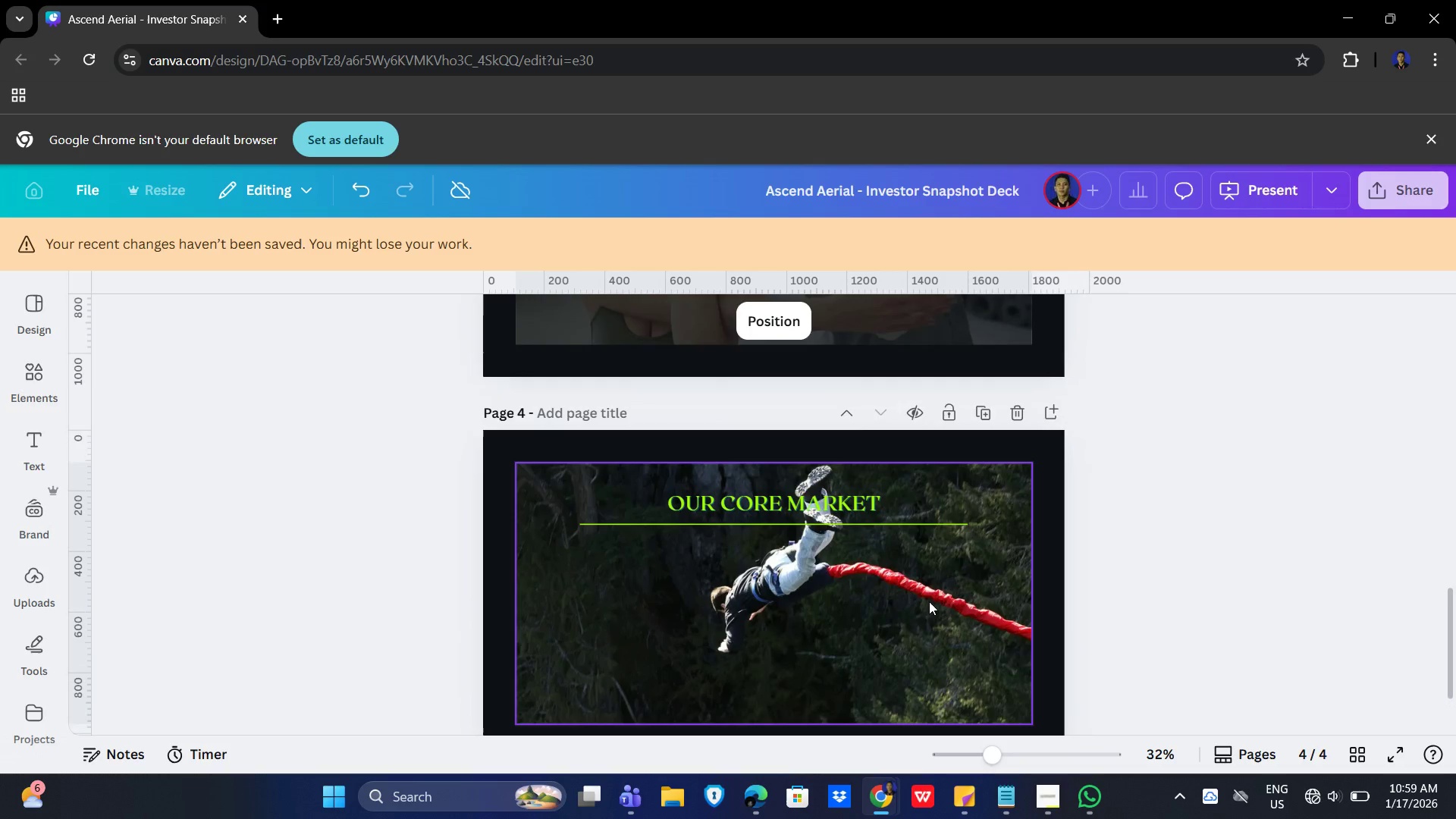 
left_click([836, 419])
 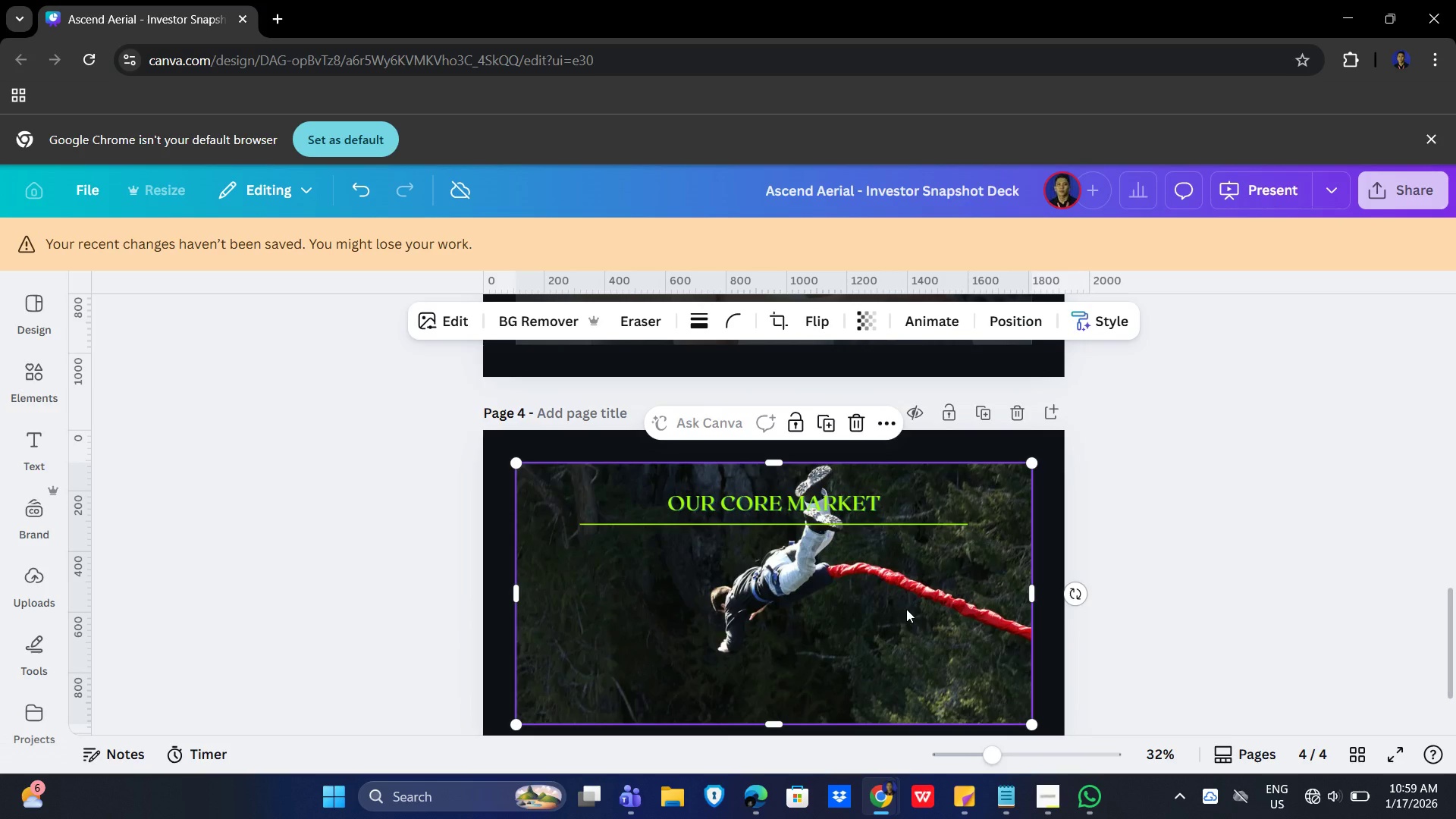 
key(Delete)
 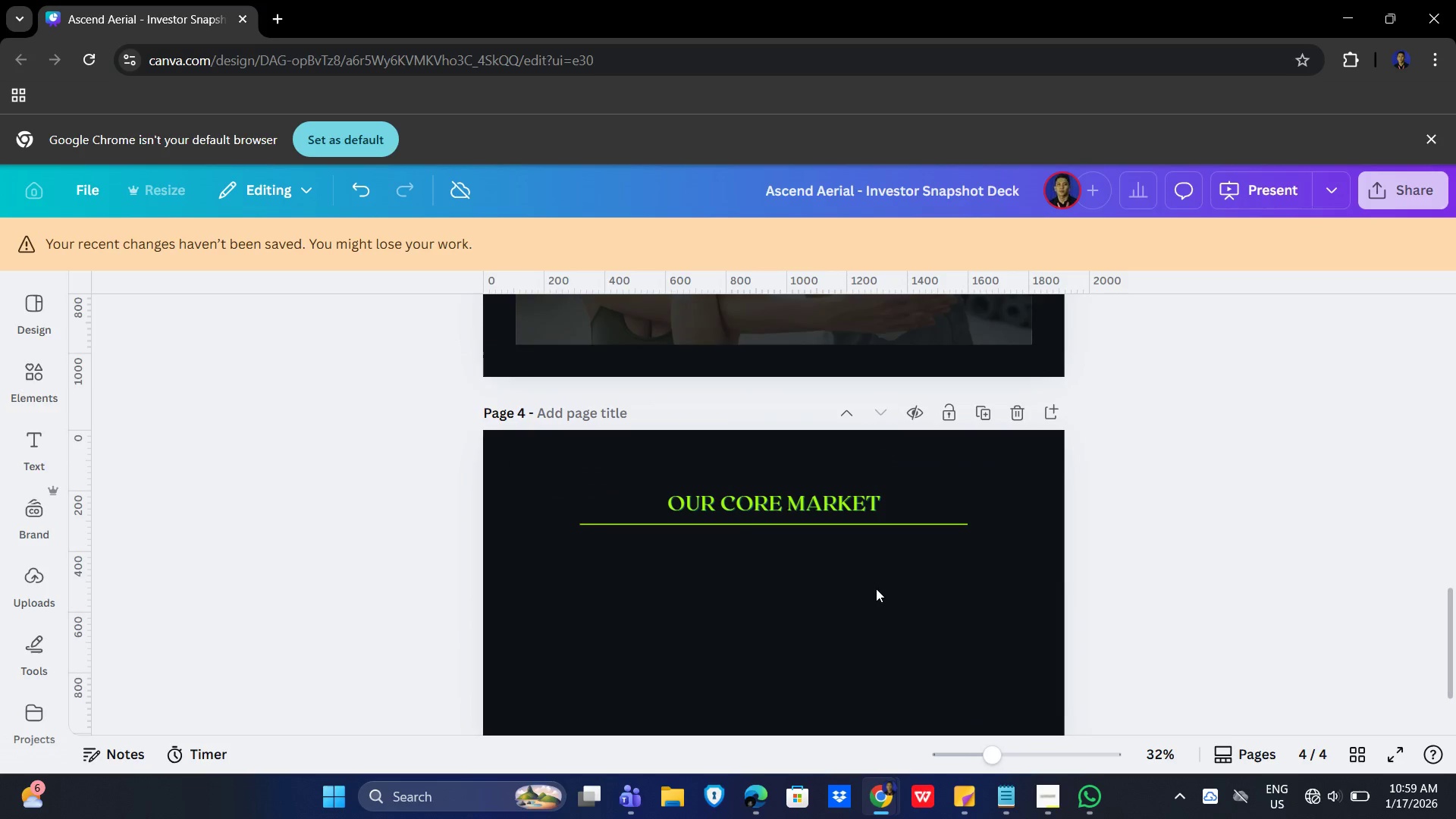 
key(Control+V)
 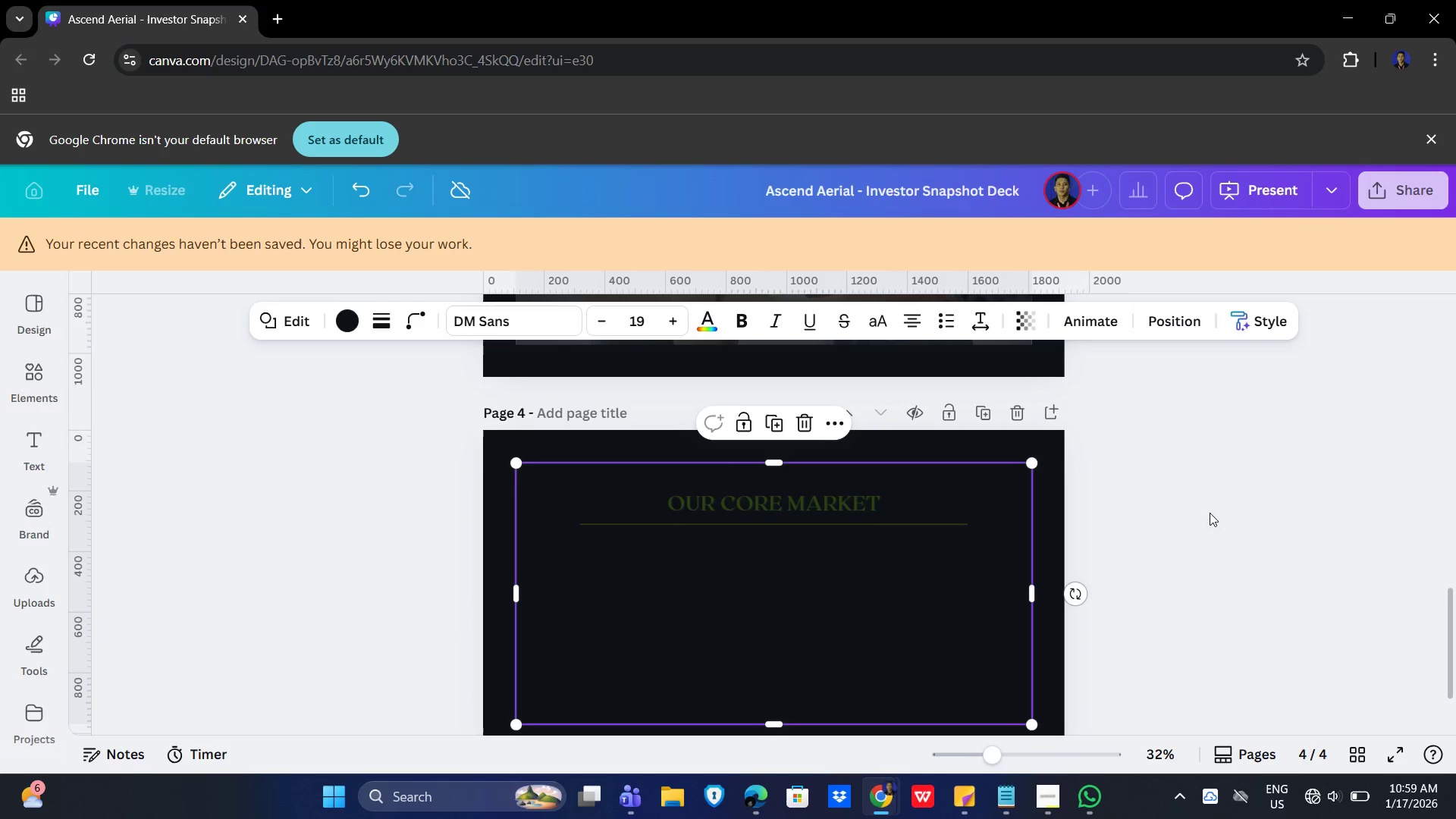 
left_click([1227, 505])
 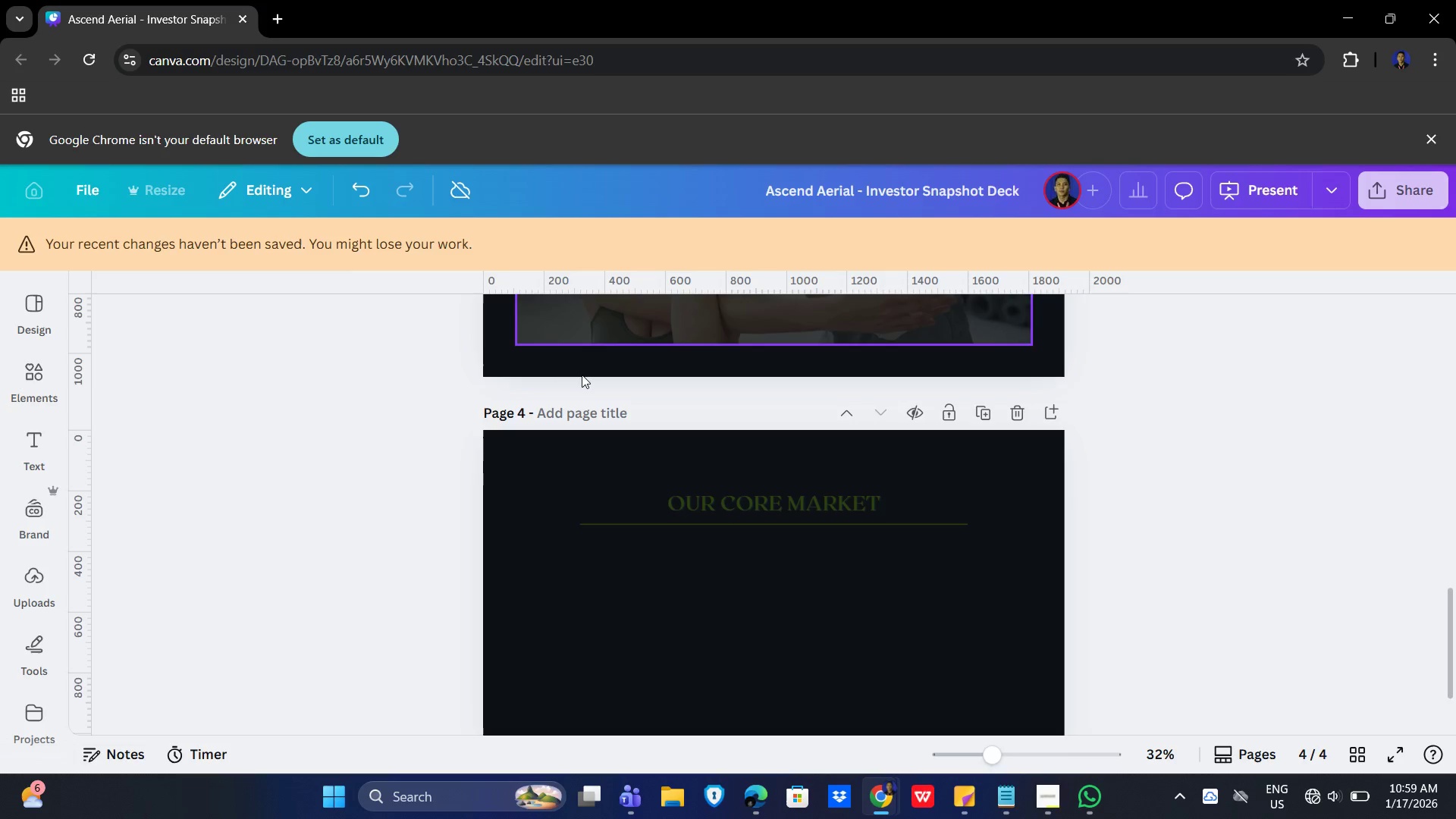 
left_click([688, 587])
 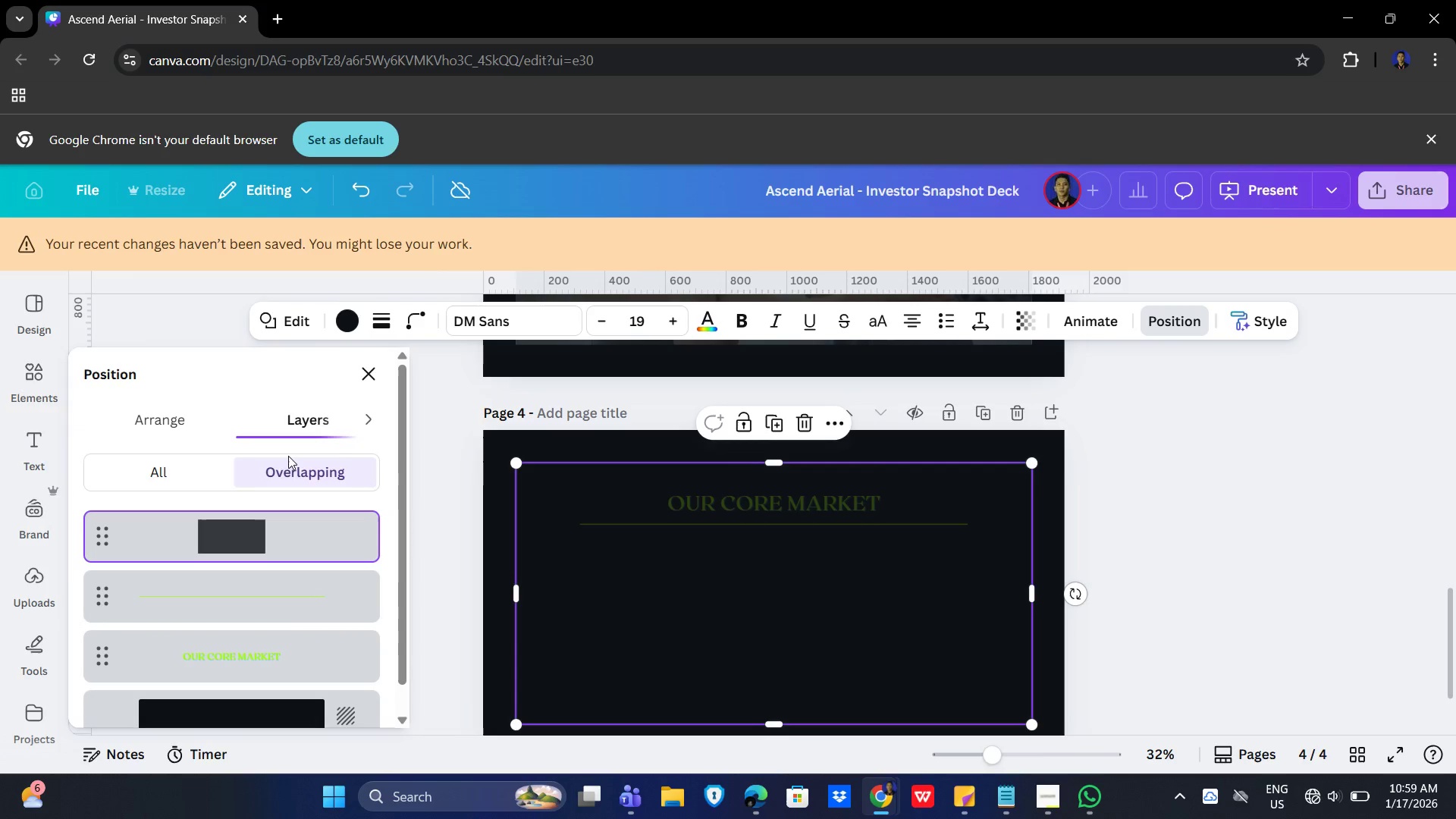 
left_click([166, 473])
 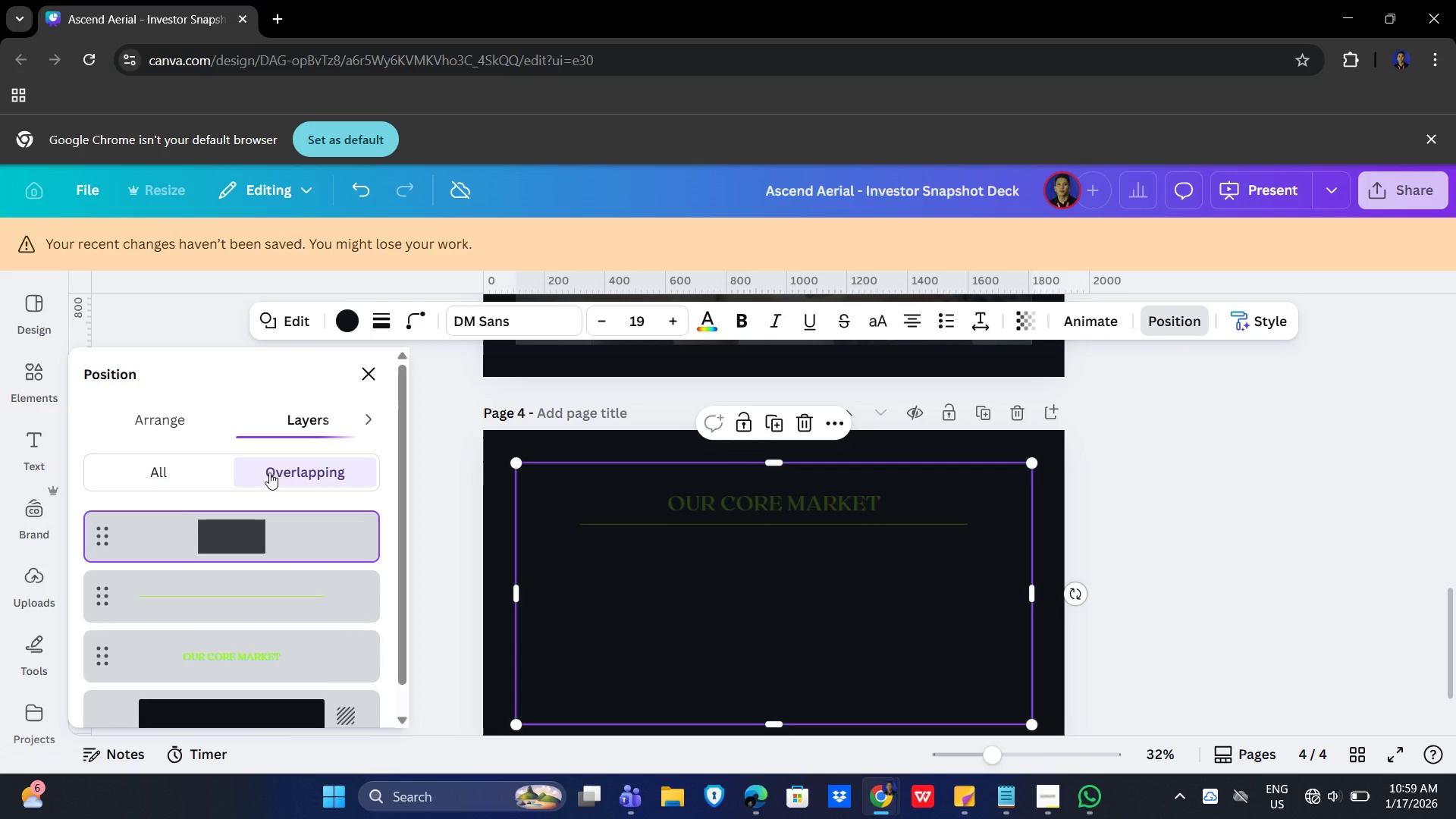 
scroll: coordinate [238, 452], scroll_direction: down, amount: 2.0
 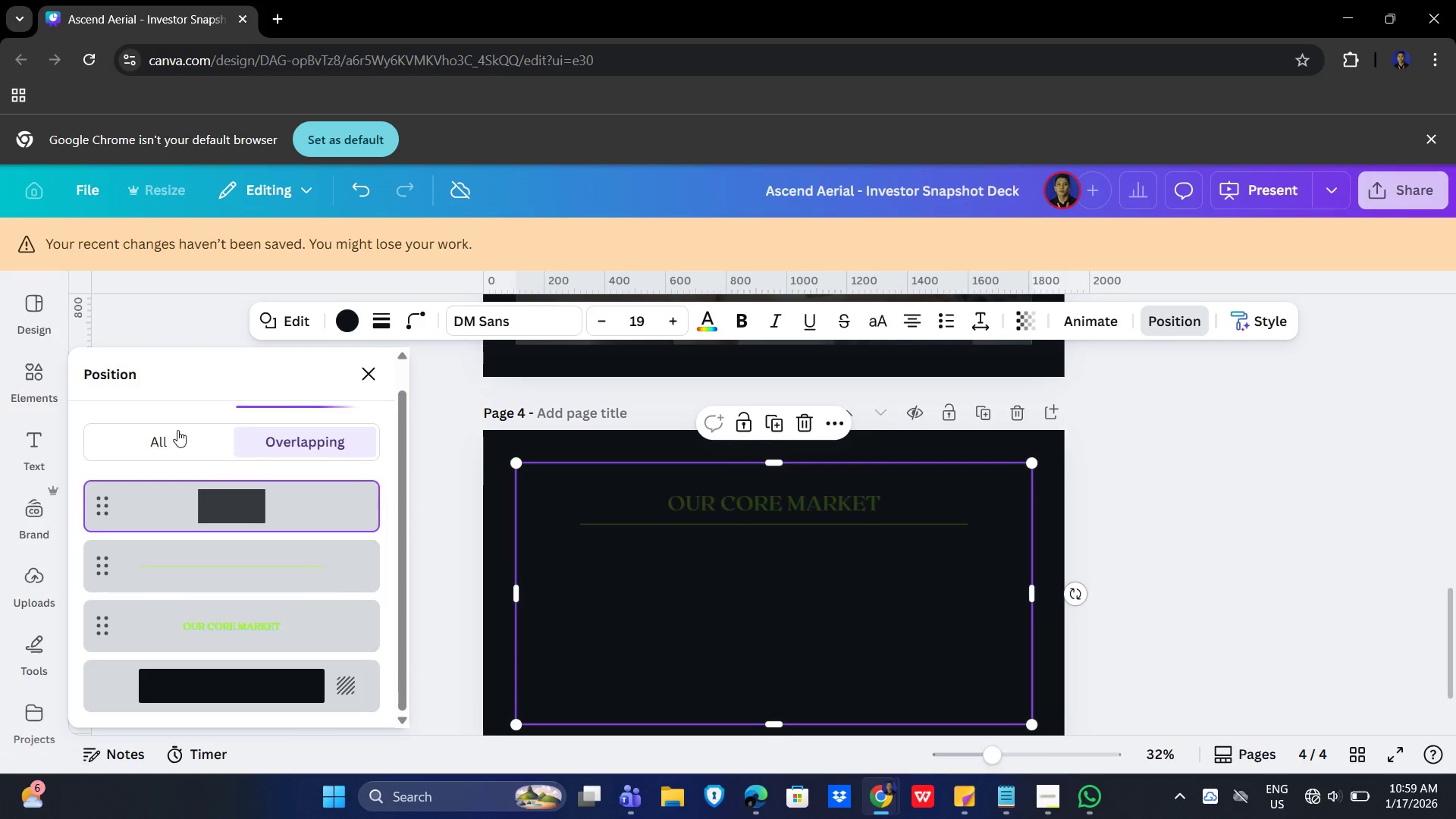 
scroll: coordinate [193, 438], scroll_direction: up, amount: 2.0
 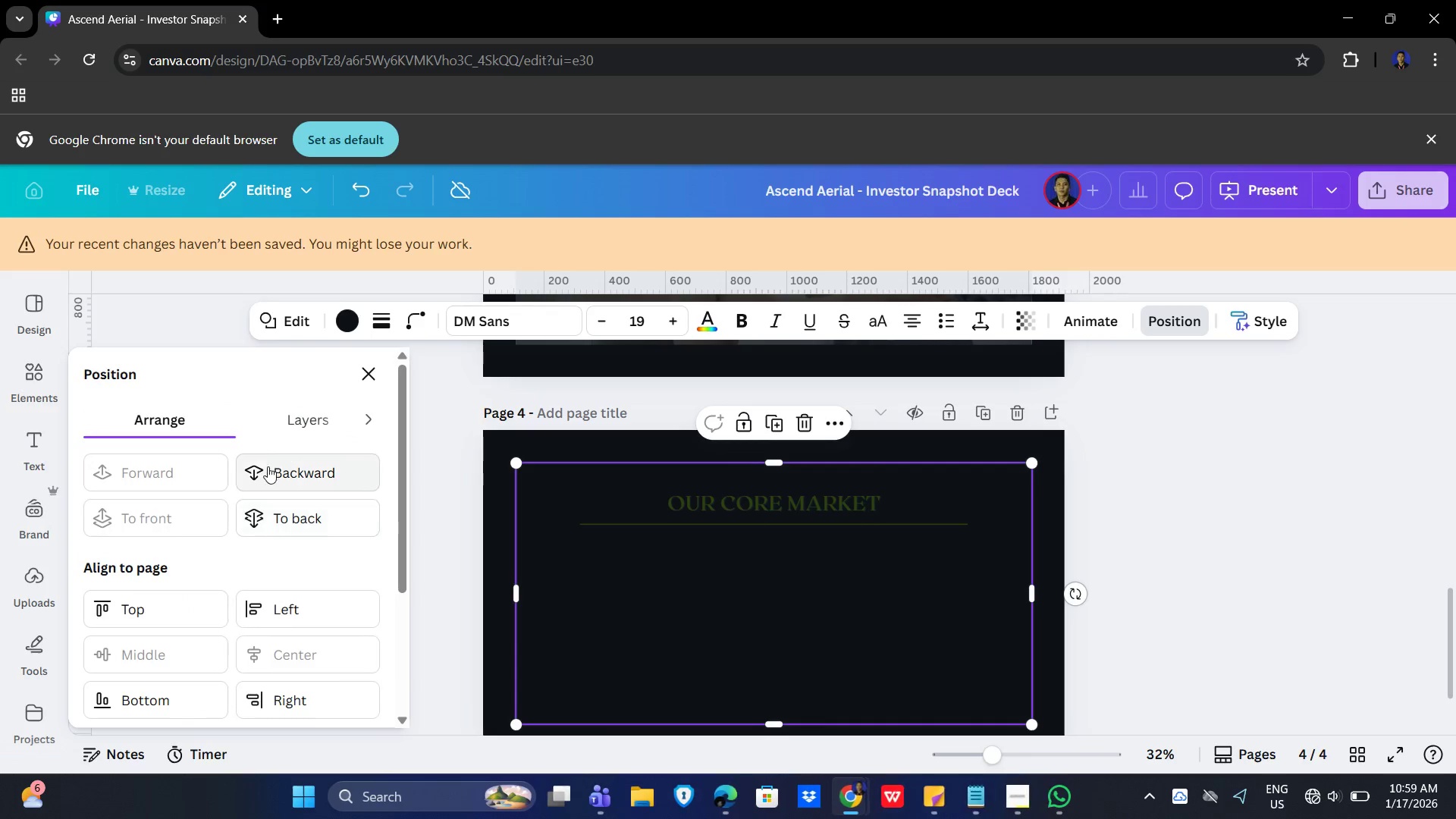 
left_click([270, 472])
 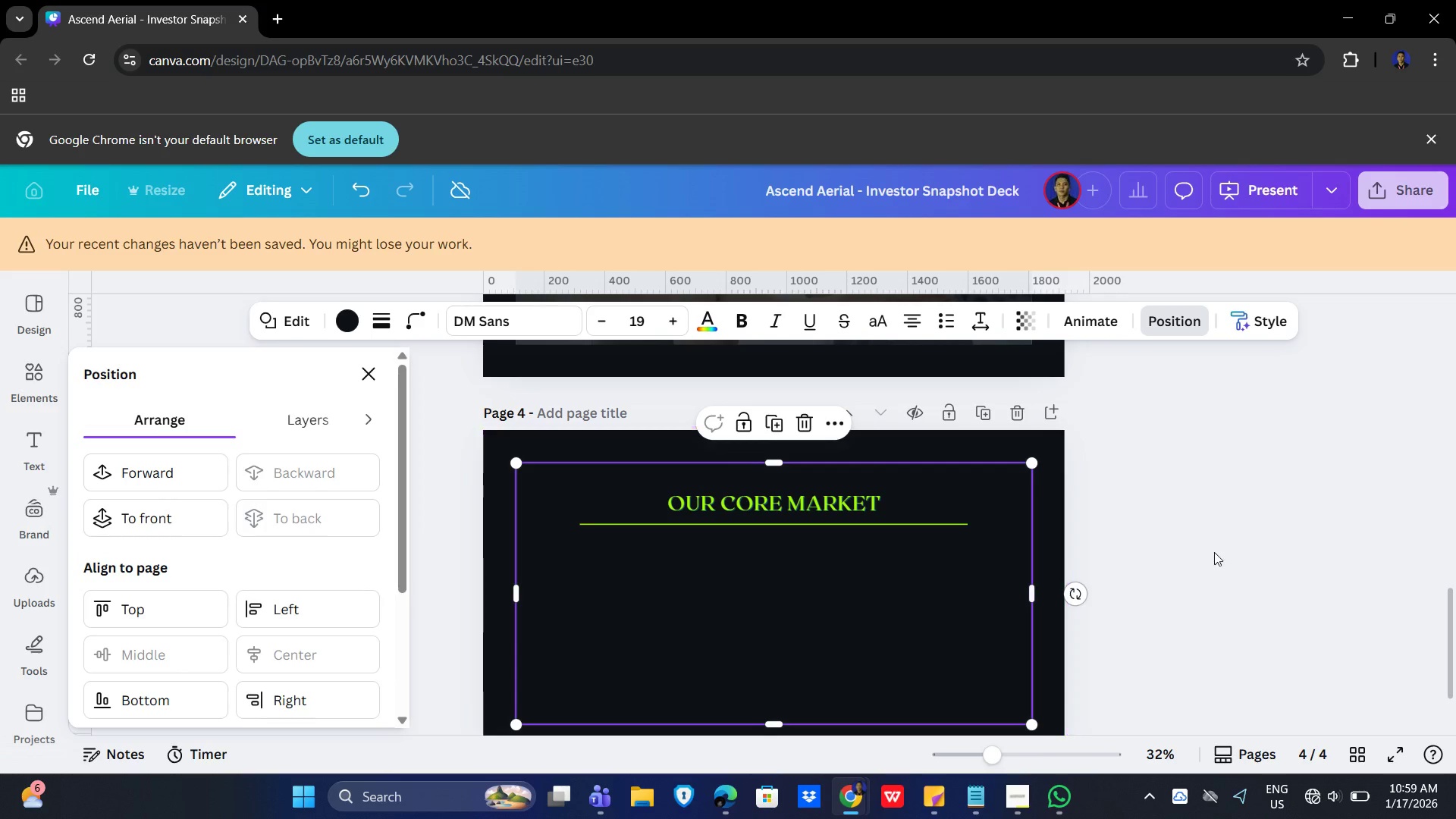 
double_click([1215, 552])
 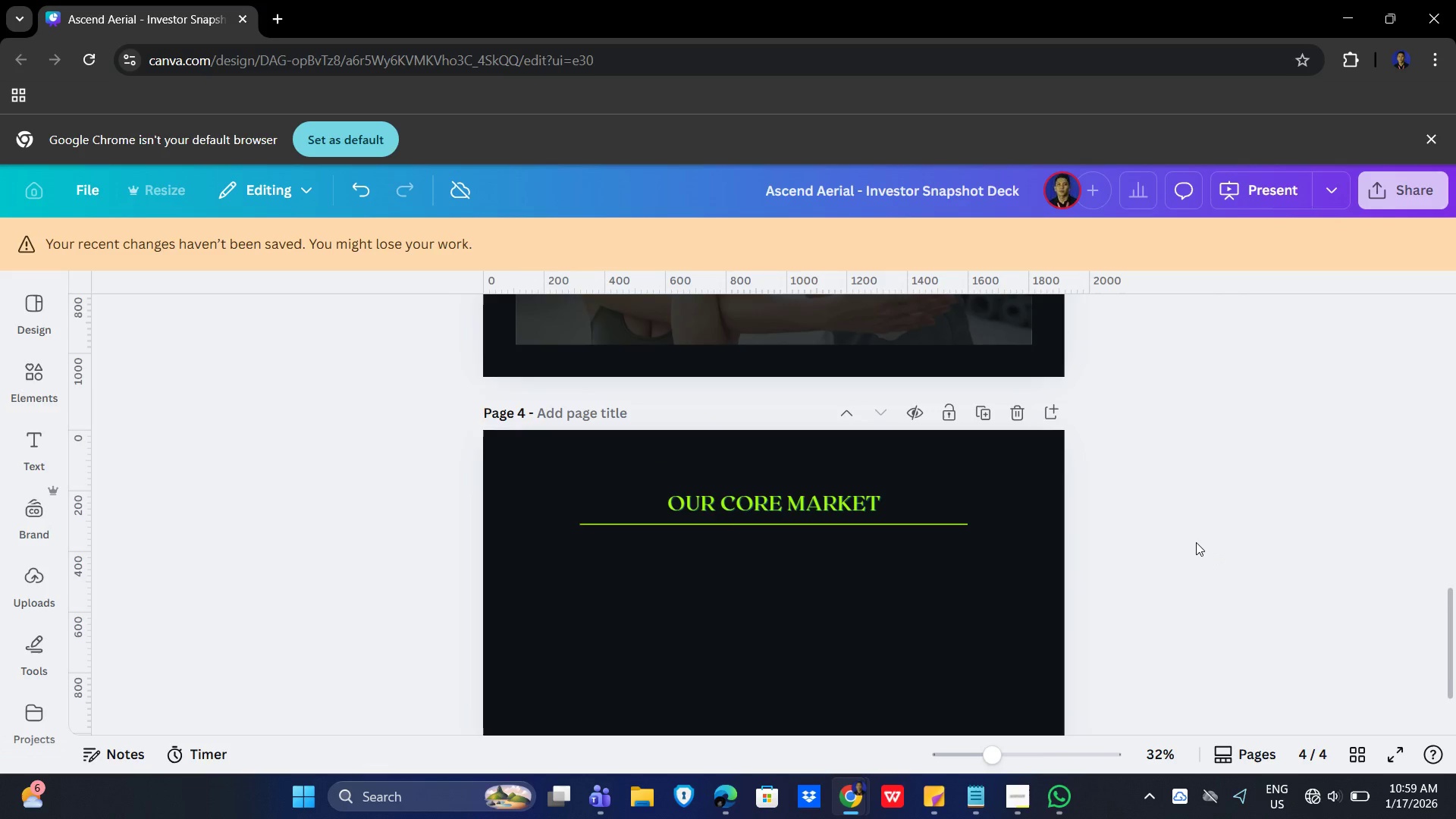 
scroll: coordinate [1196, 542], scroll_direction: up, amount: 3.0
 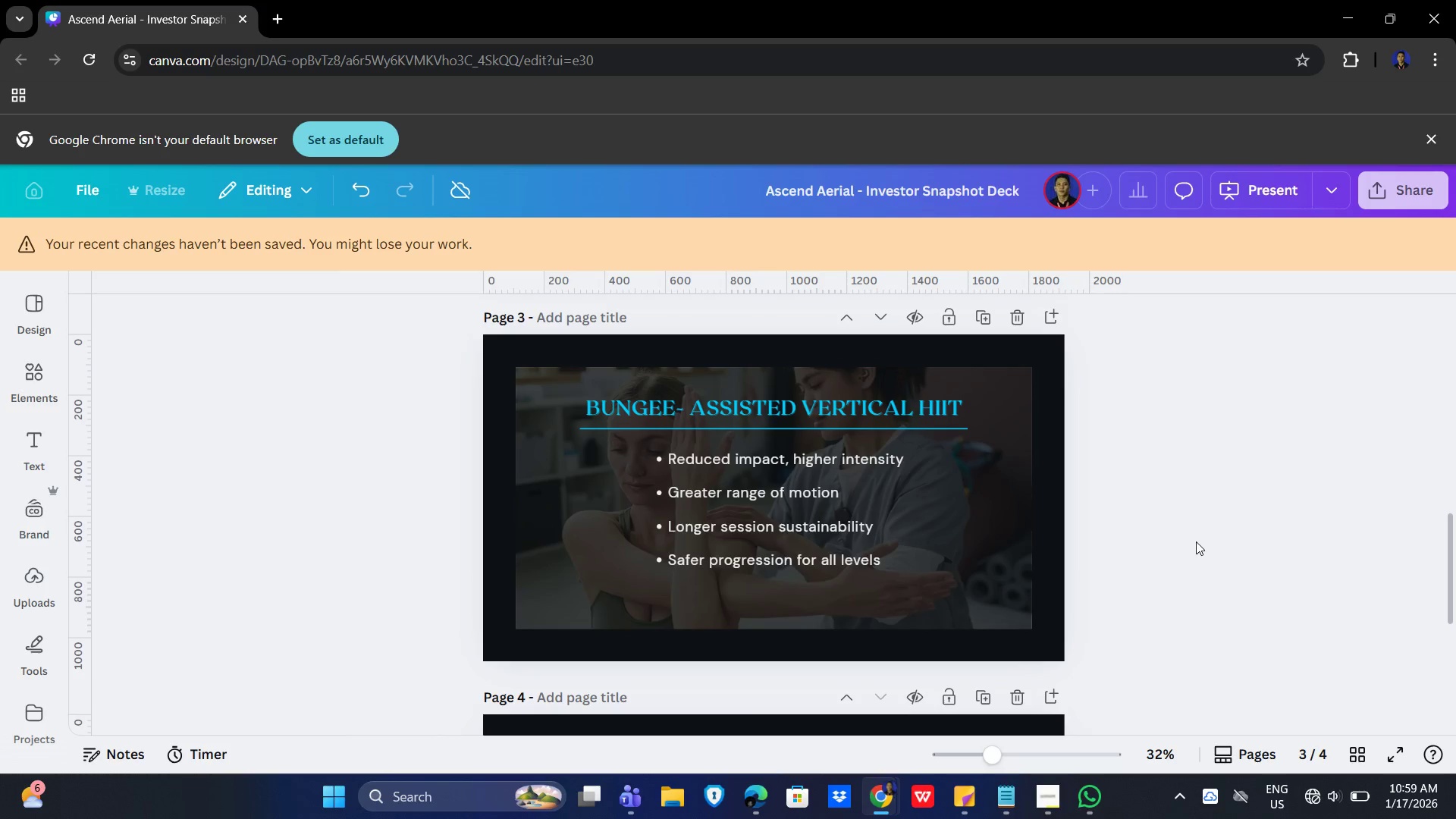 
scroll: coordinate [1196, 541], scroll_direction: down, amount: 4.0
 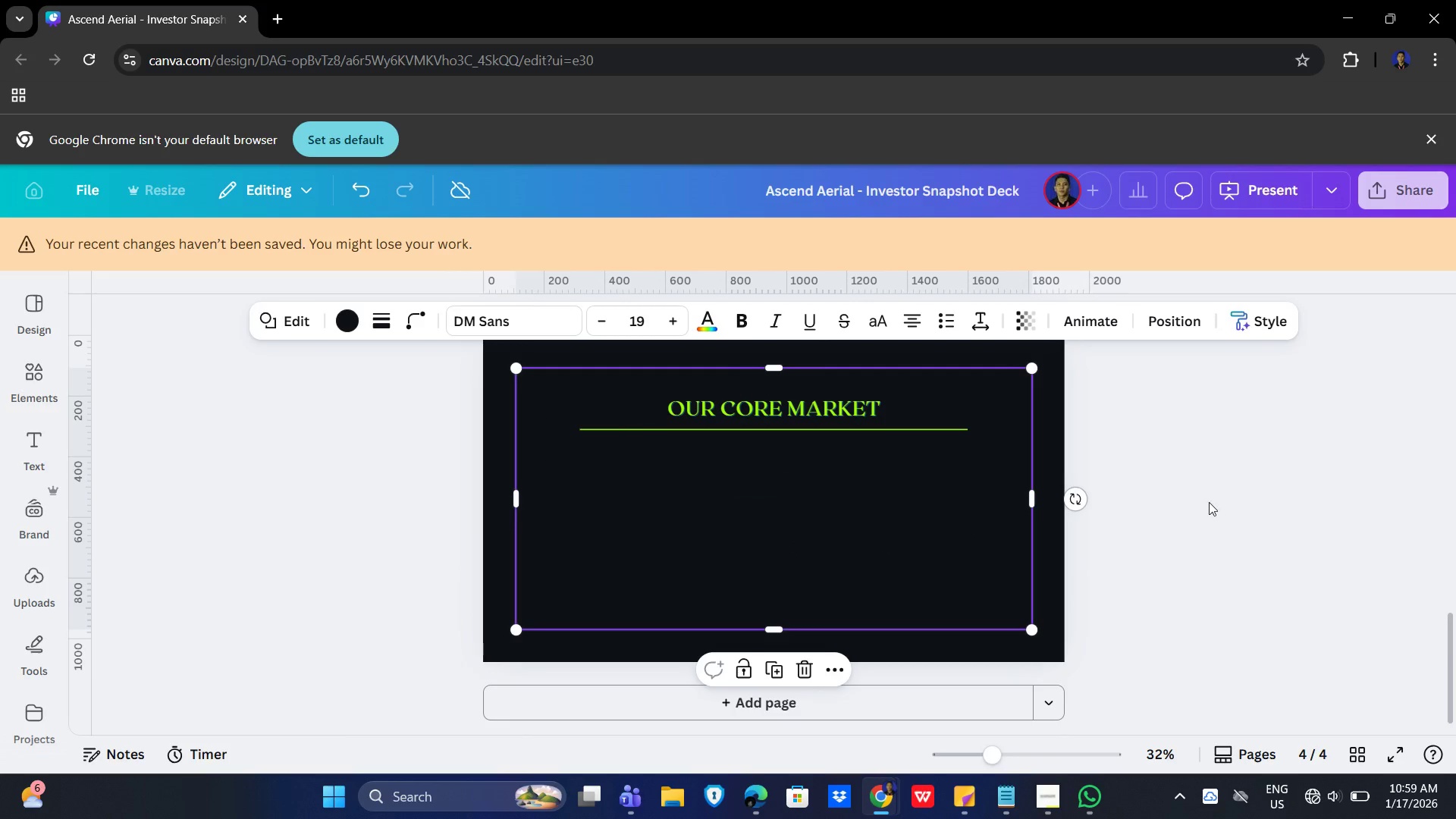 
left_click([1335, 497])
 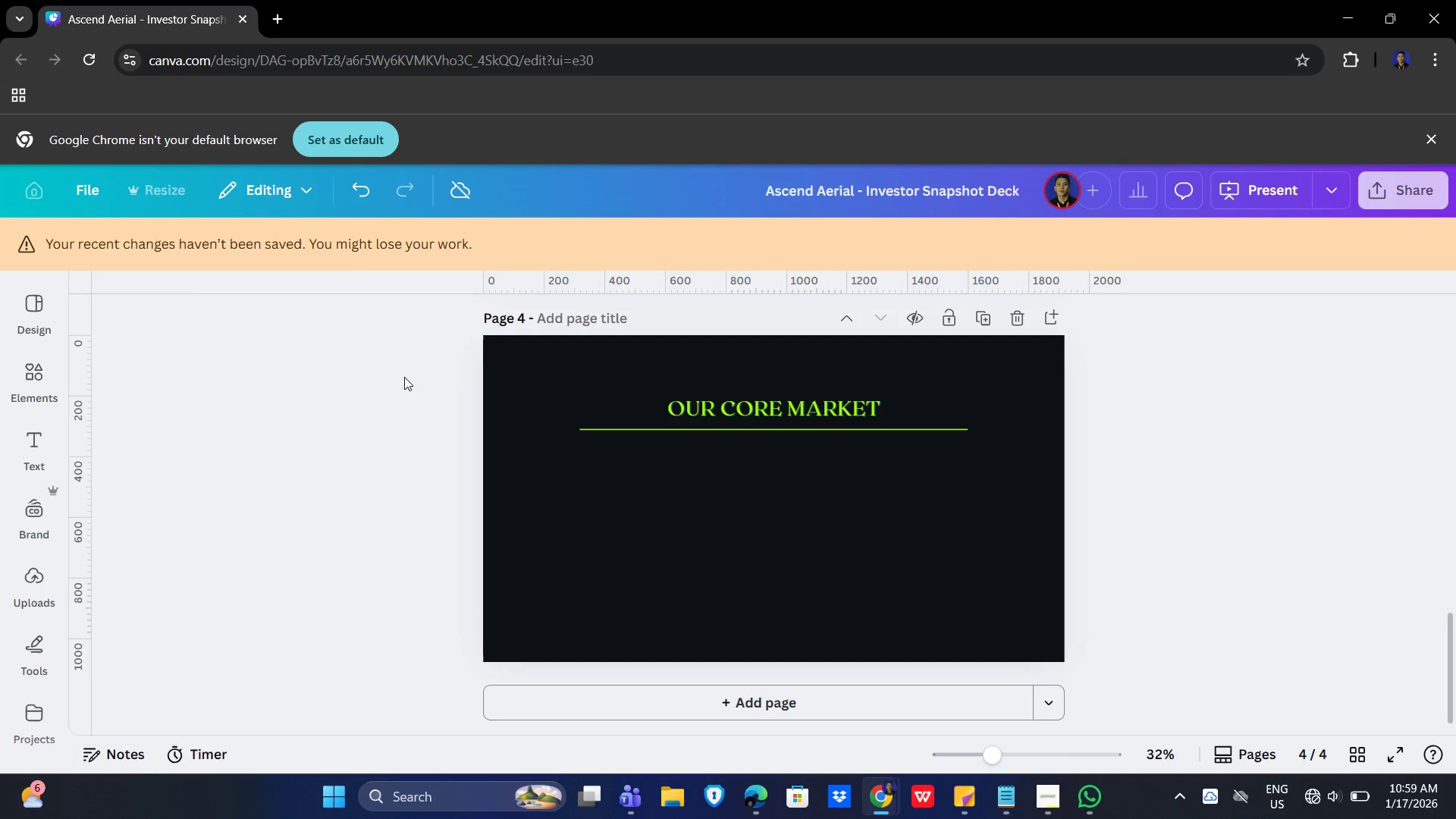 
wait(6.37)
 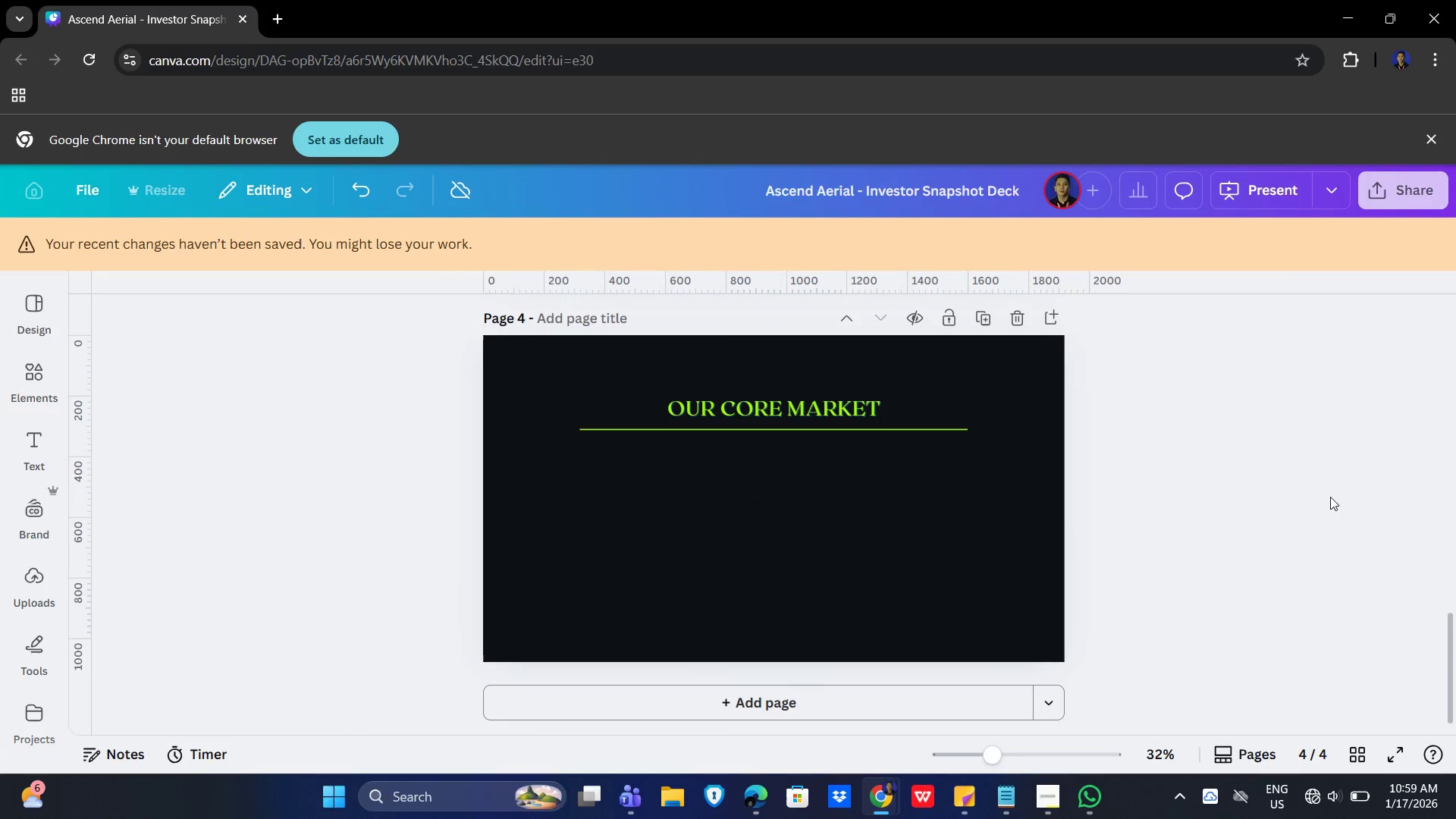 
mouse_move([21, 372])
 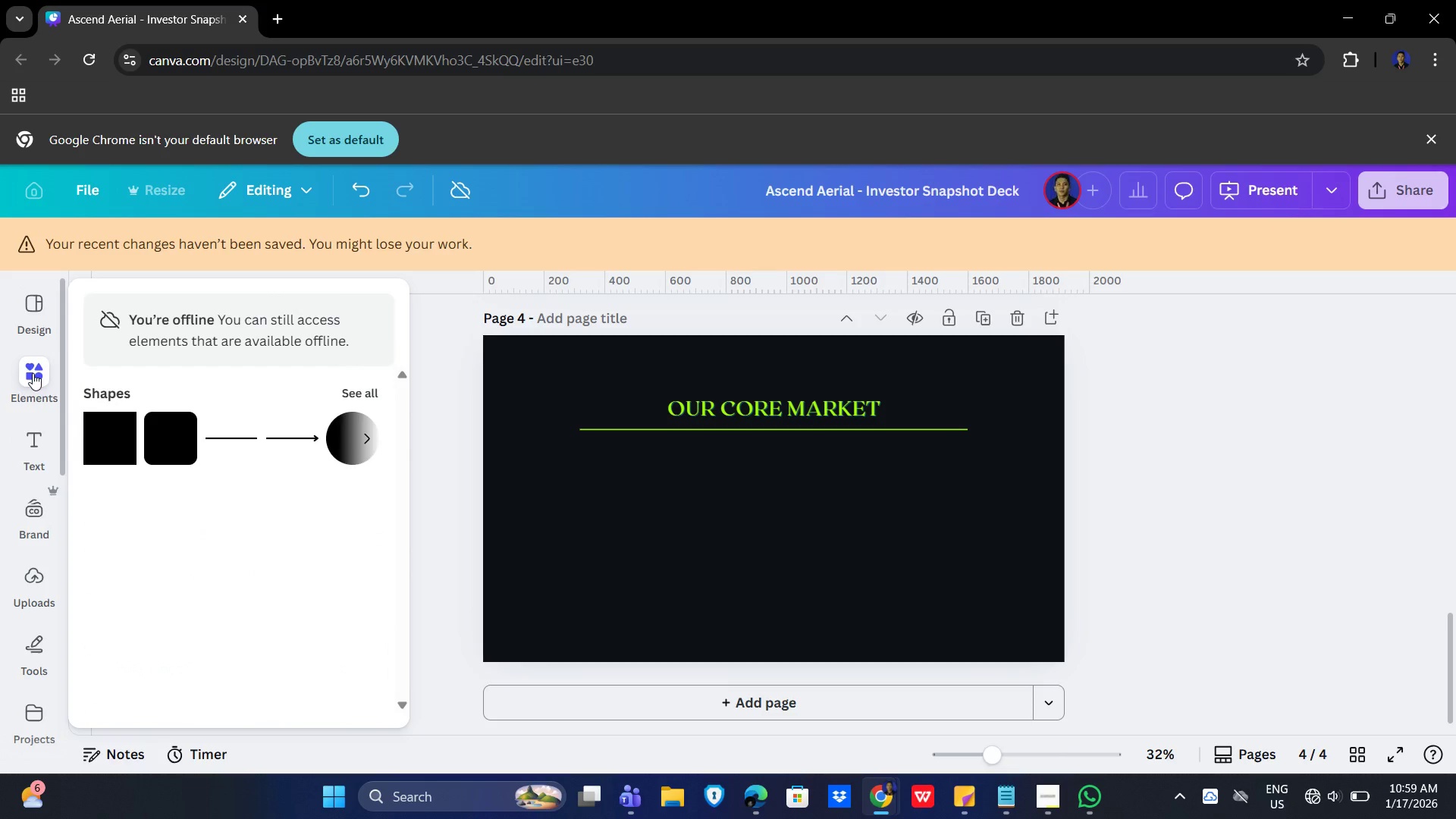 
left_click([111, 429])
 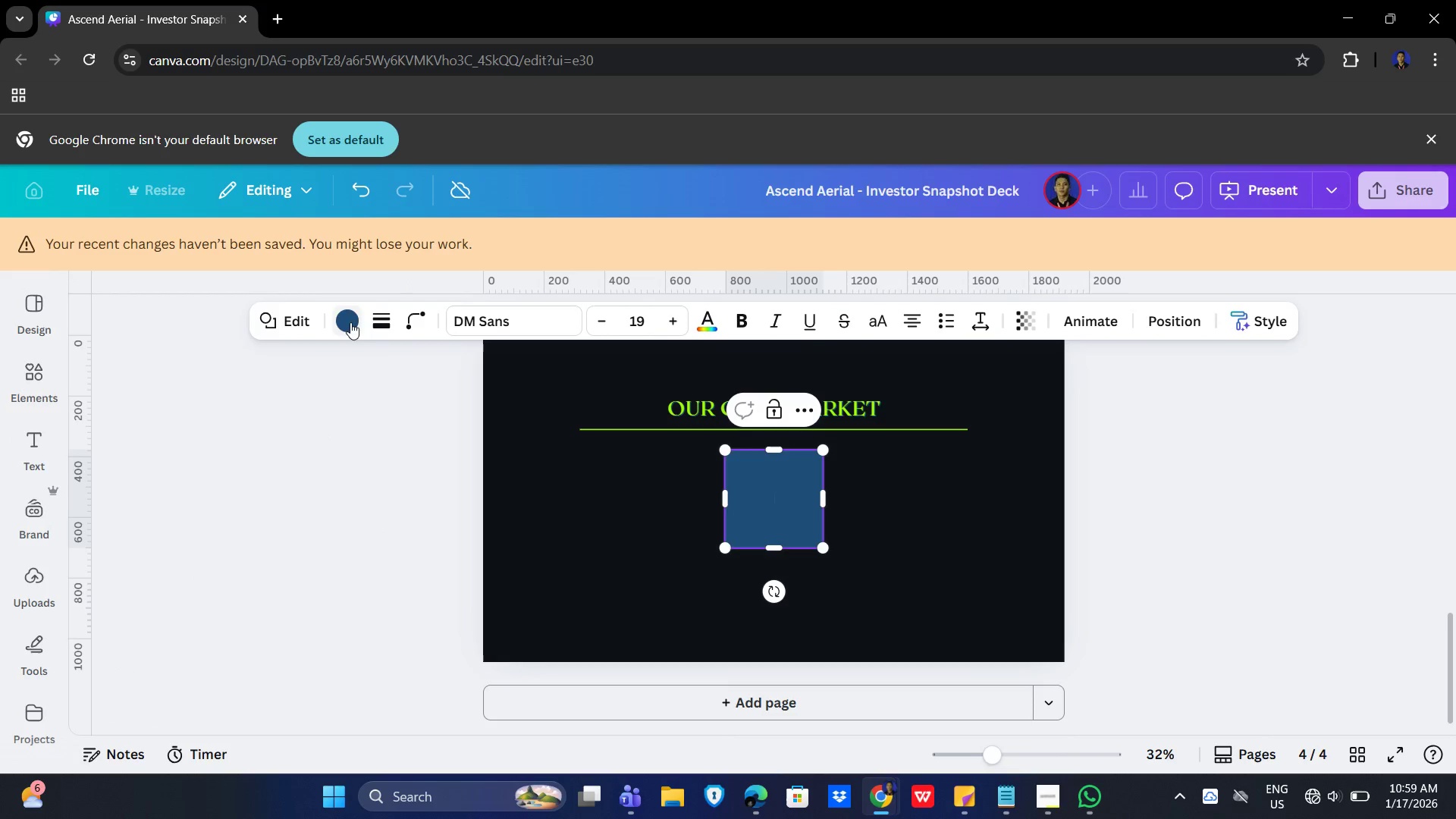 
left_click([336, 322])
 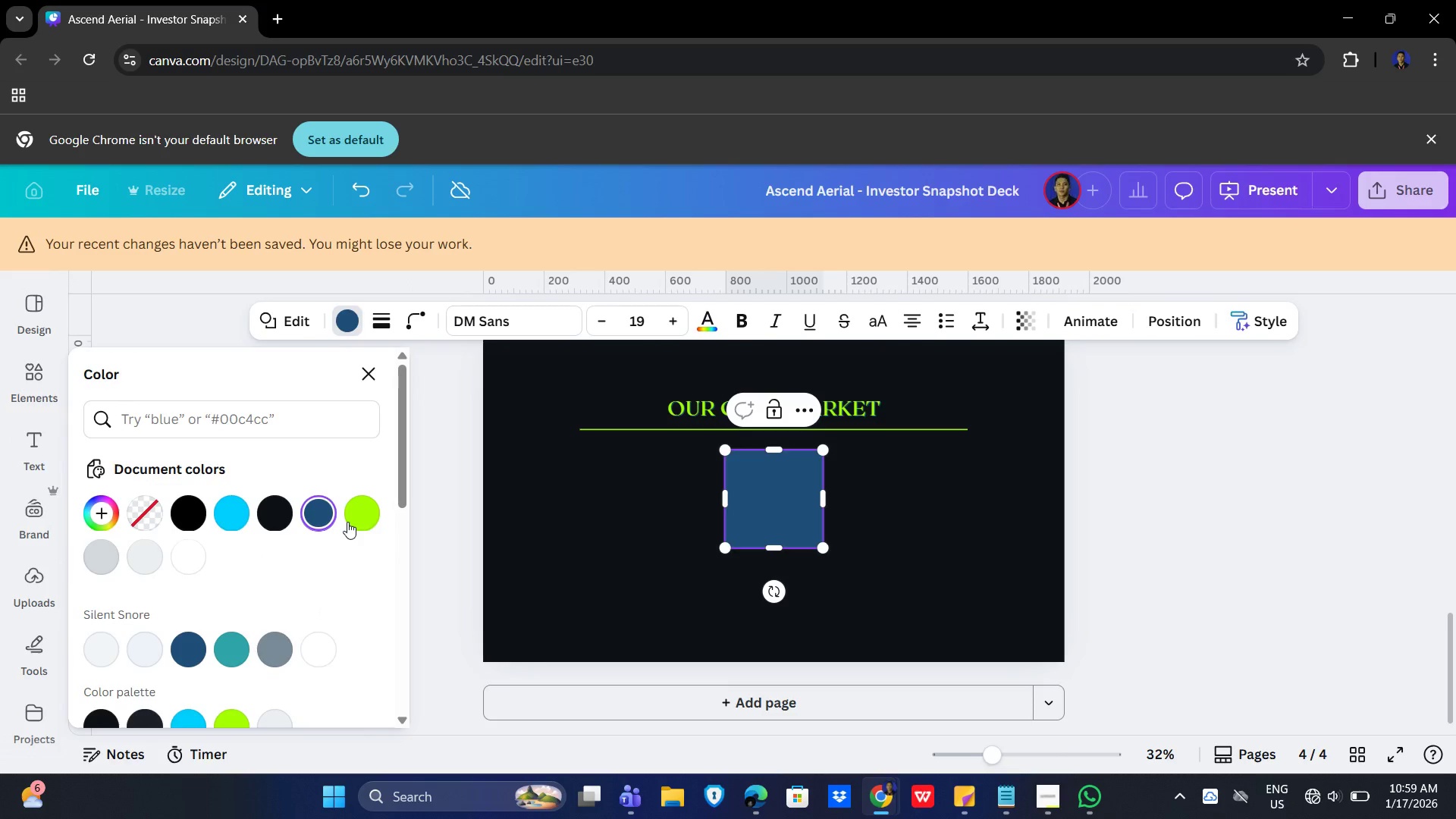 
left_click([369, 514])
 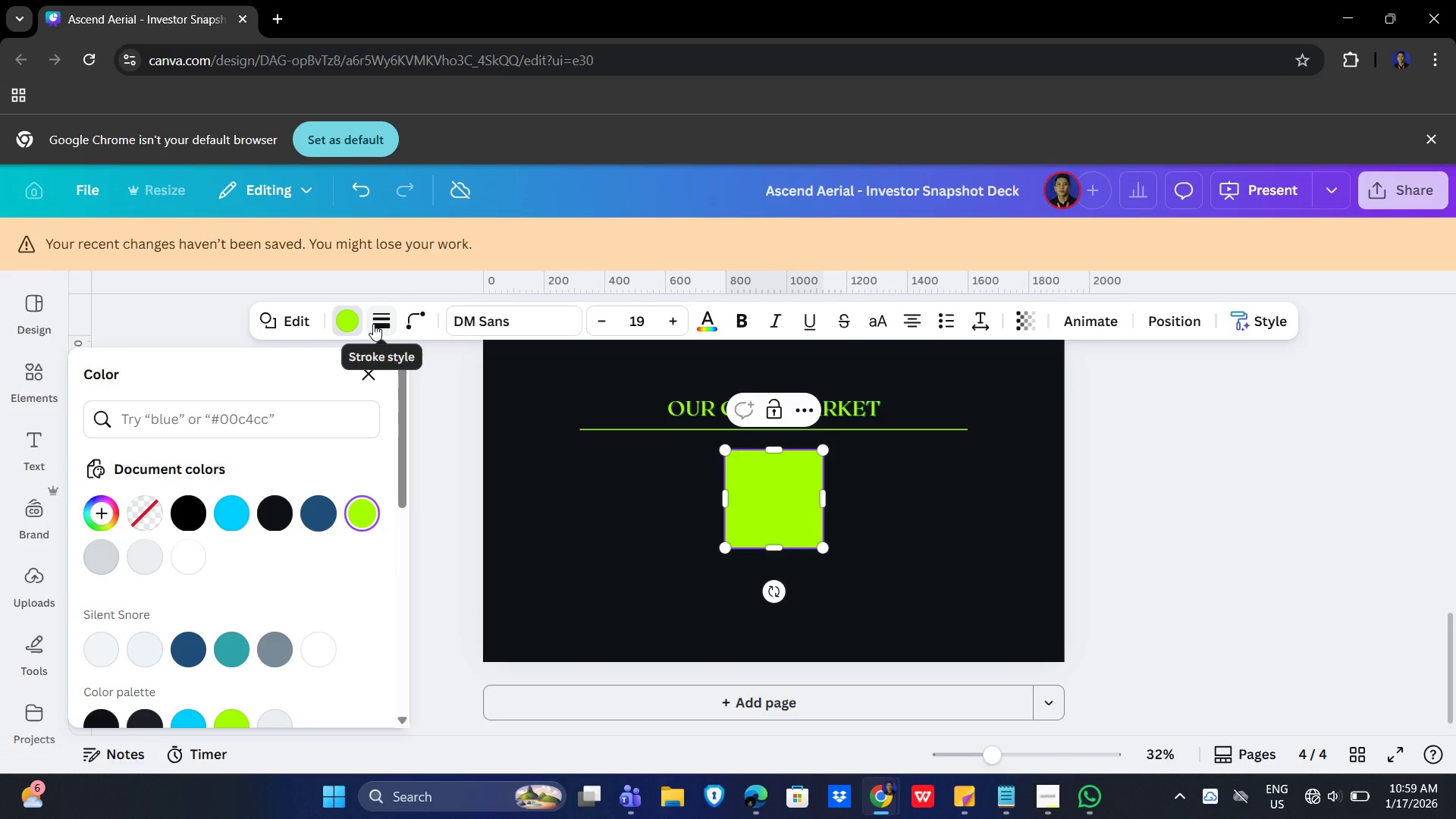 
left_click([373, 324])
 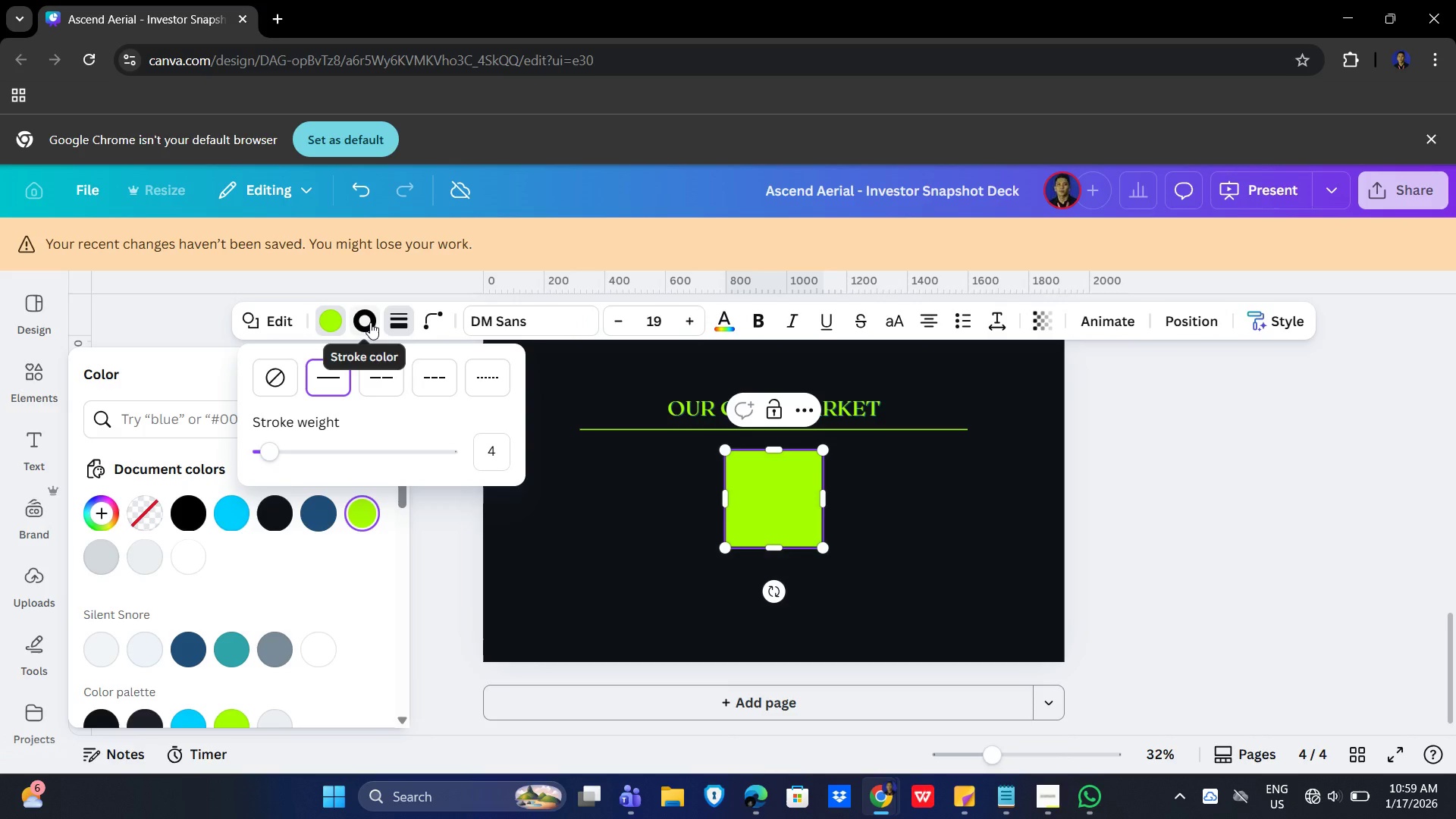 
wait(5.02)
 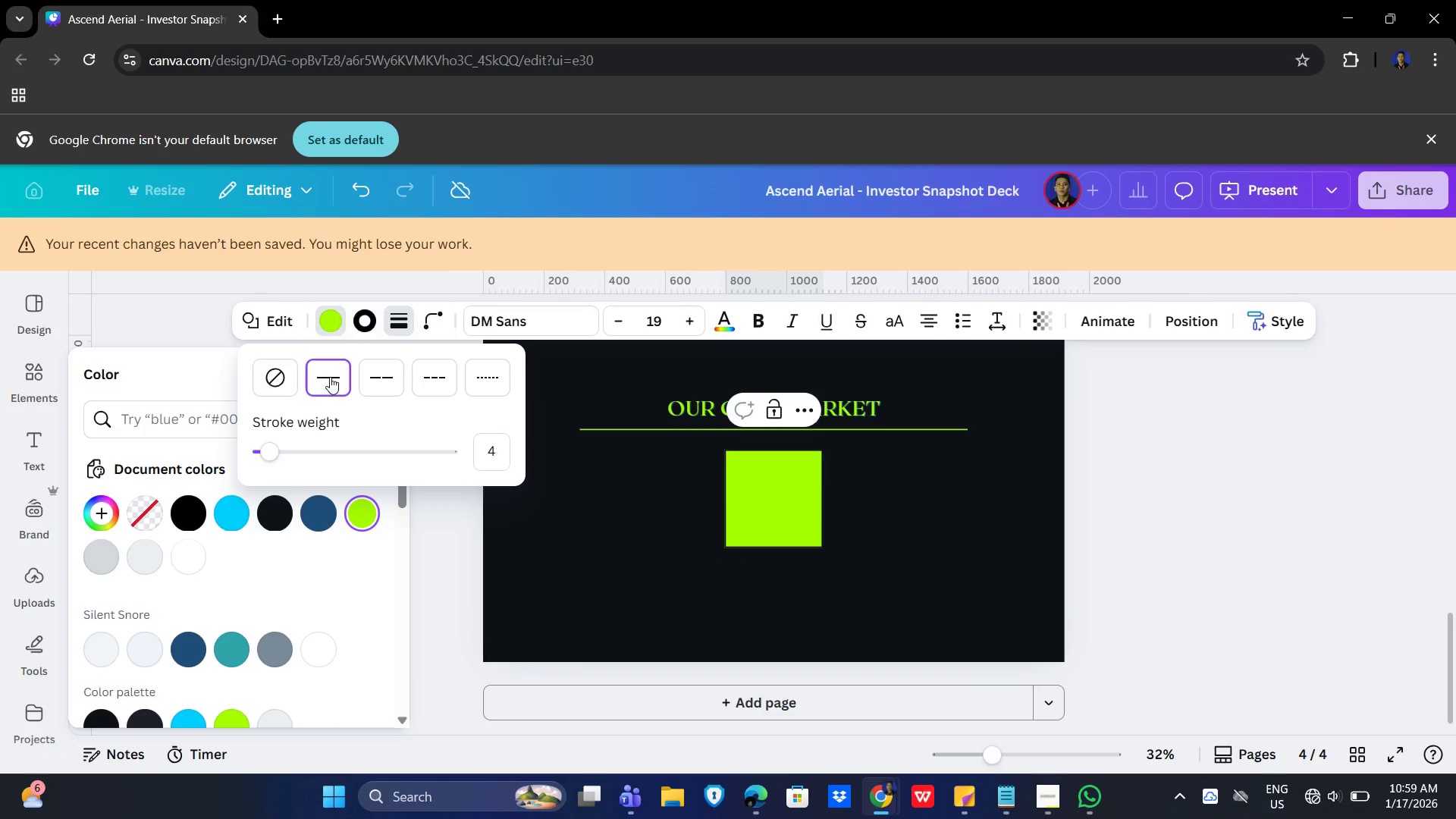 
left_click([442, 316])
 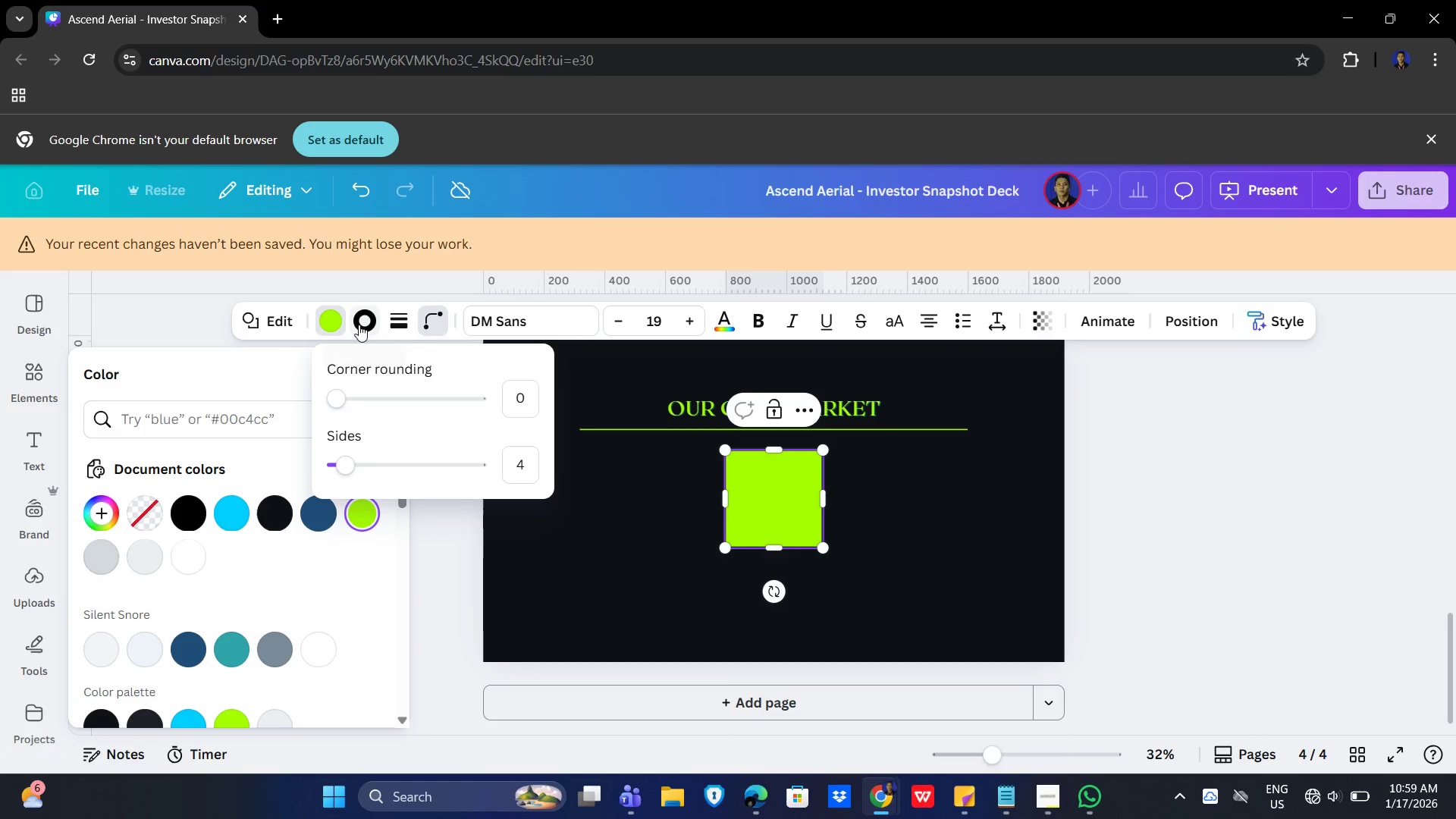 
left_click([355, 322])
 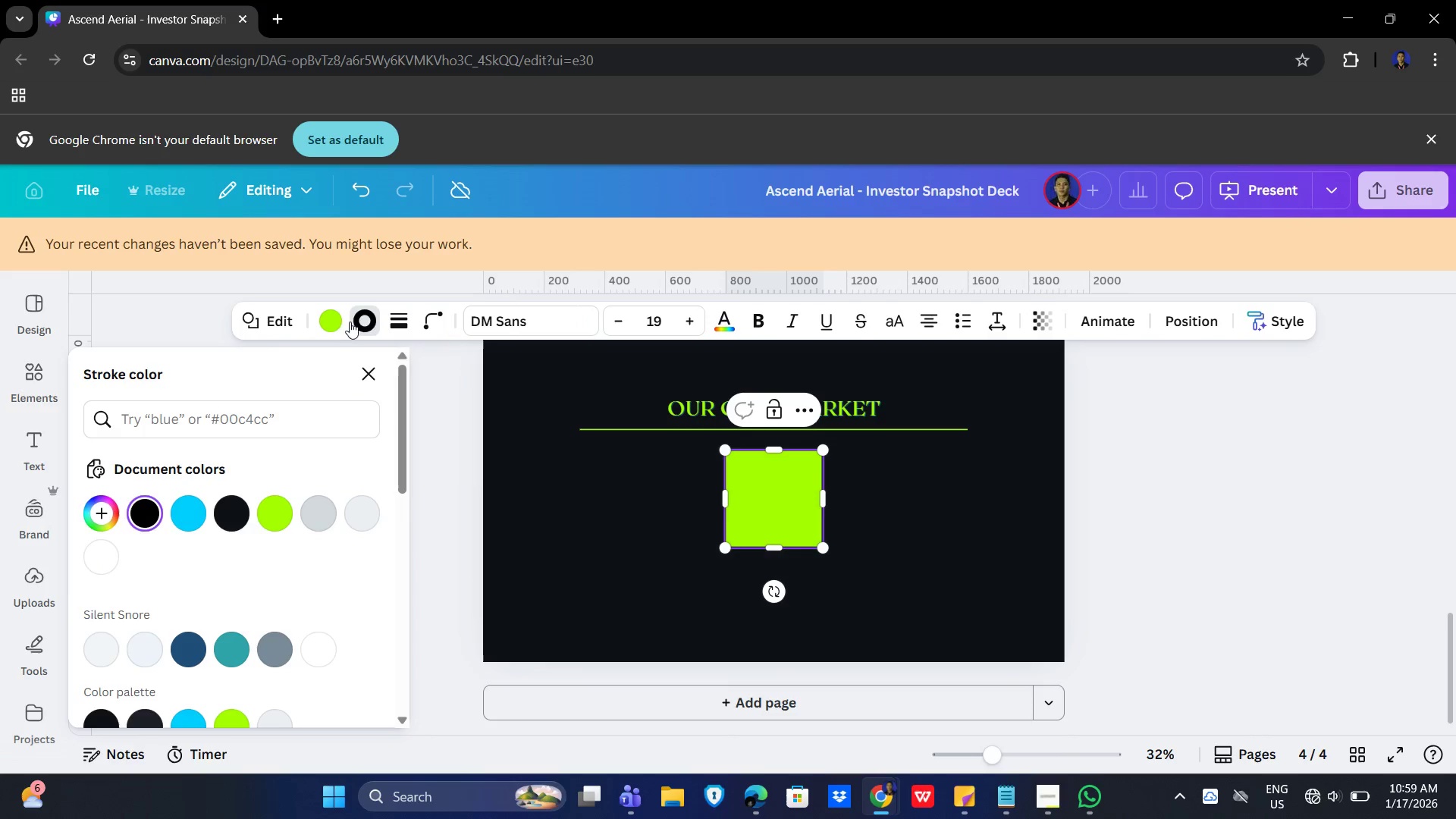 
left_click([362, 318])
 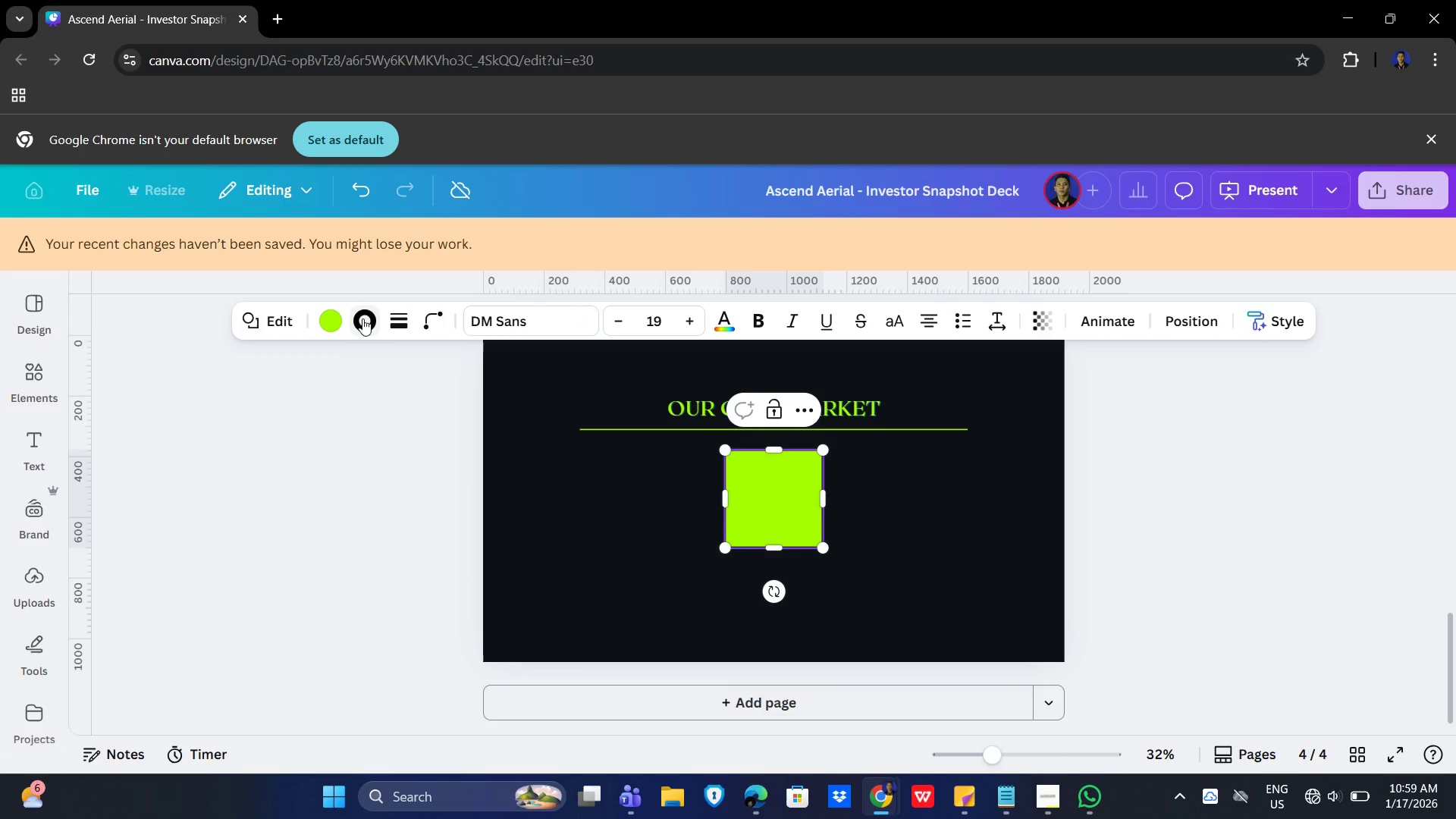 
left_click([362, 318])
 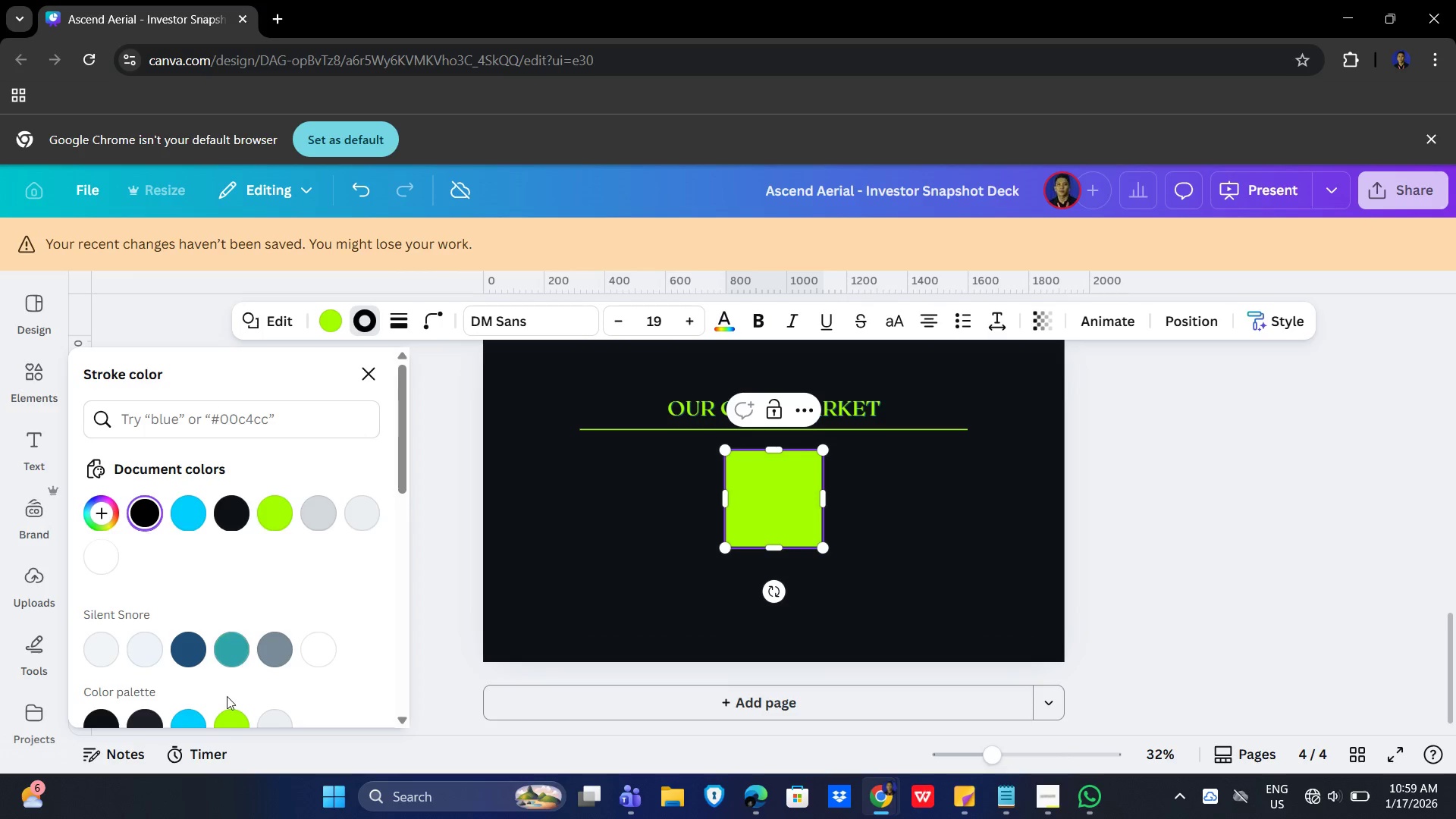 
wait(7.2)
 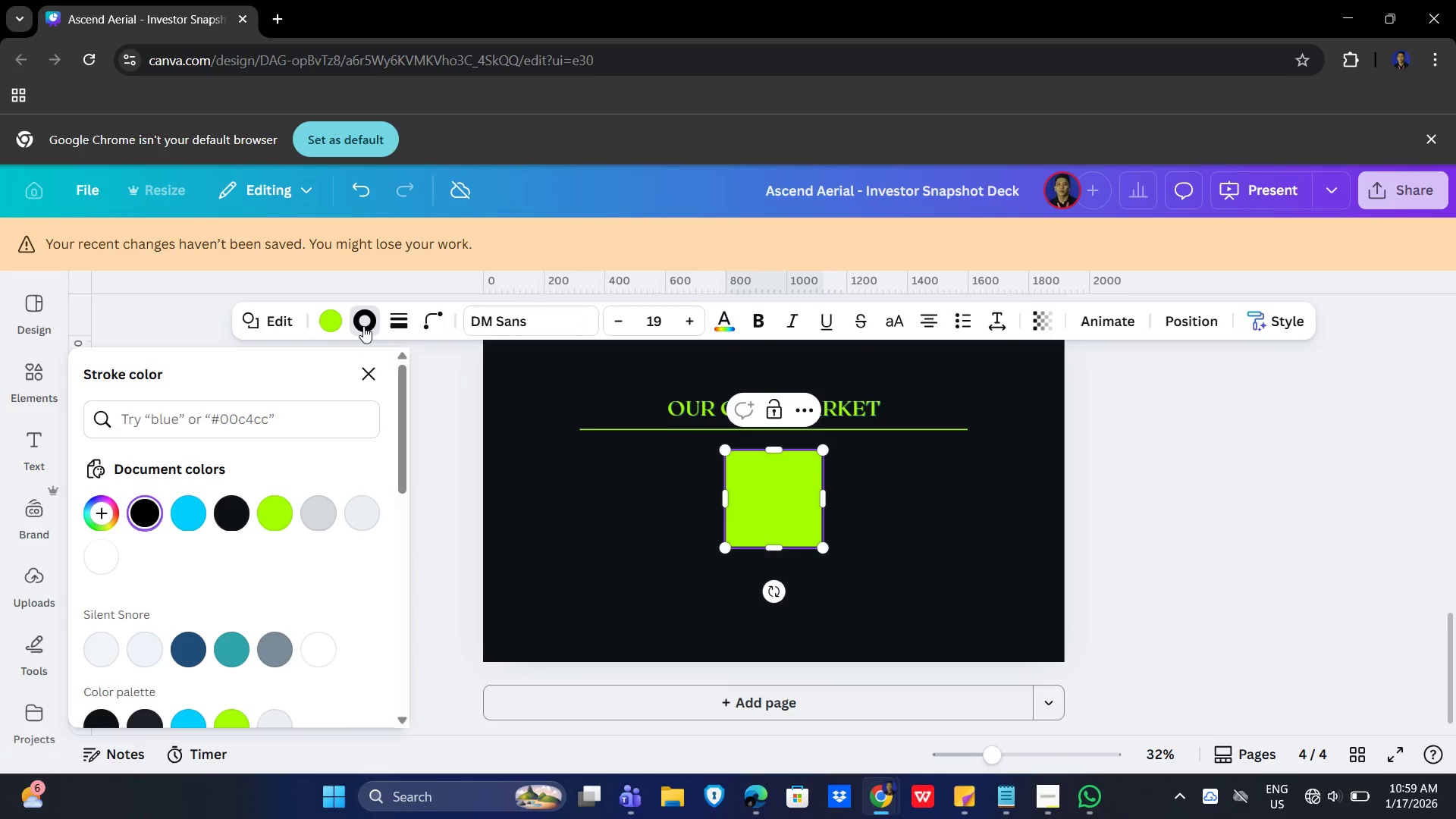 
scroll: coordinate [247, 544], scroll_direction: down, amount: 1.0
 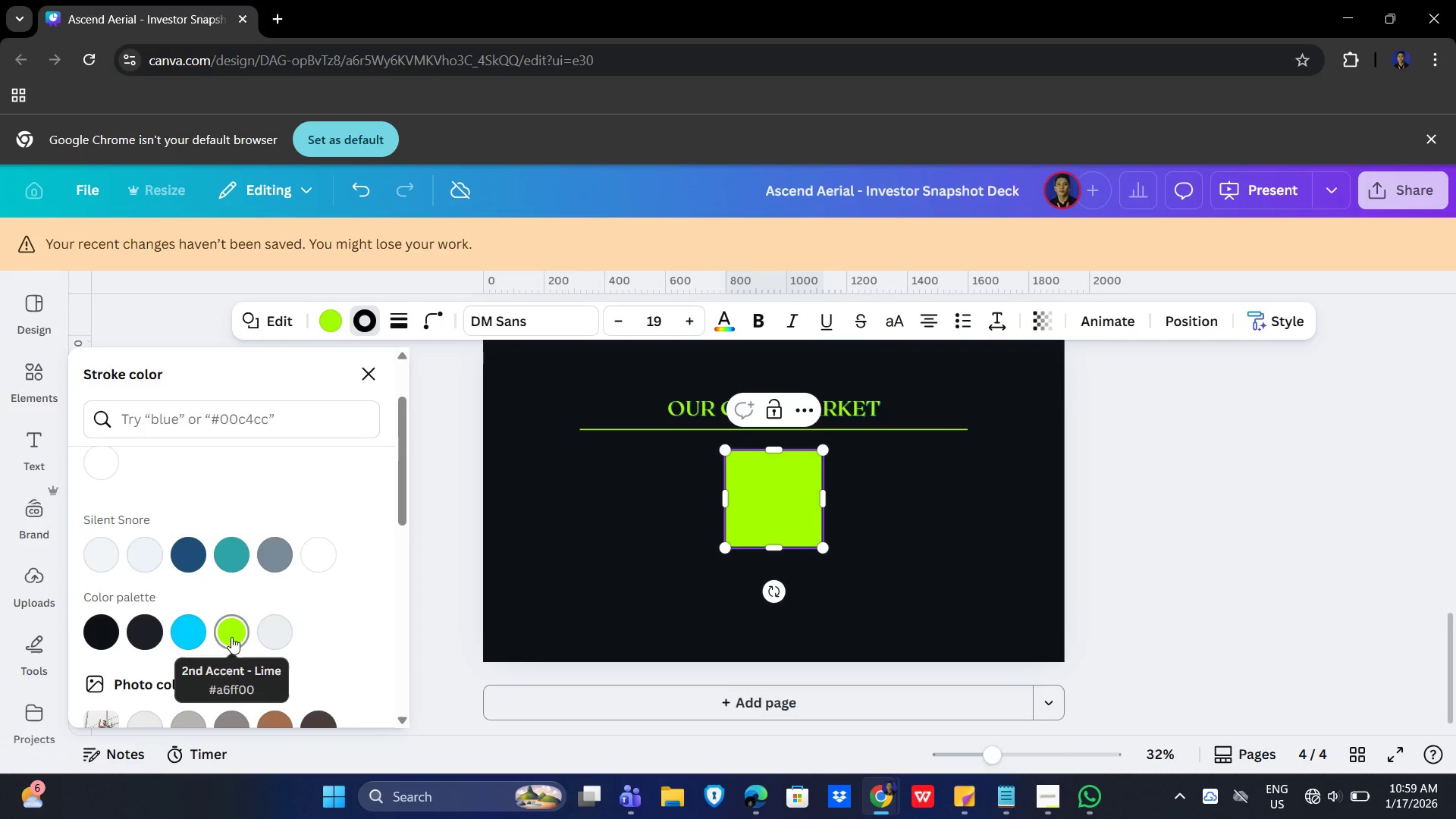 
left_click([231, 635])
 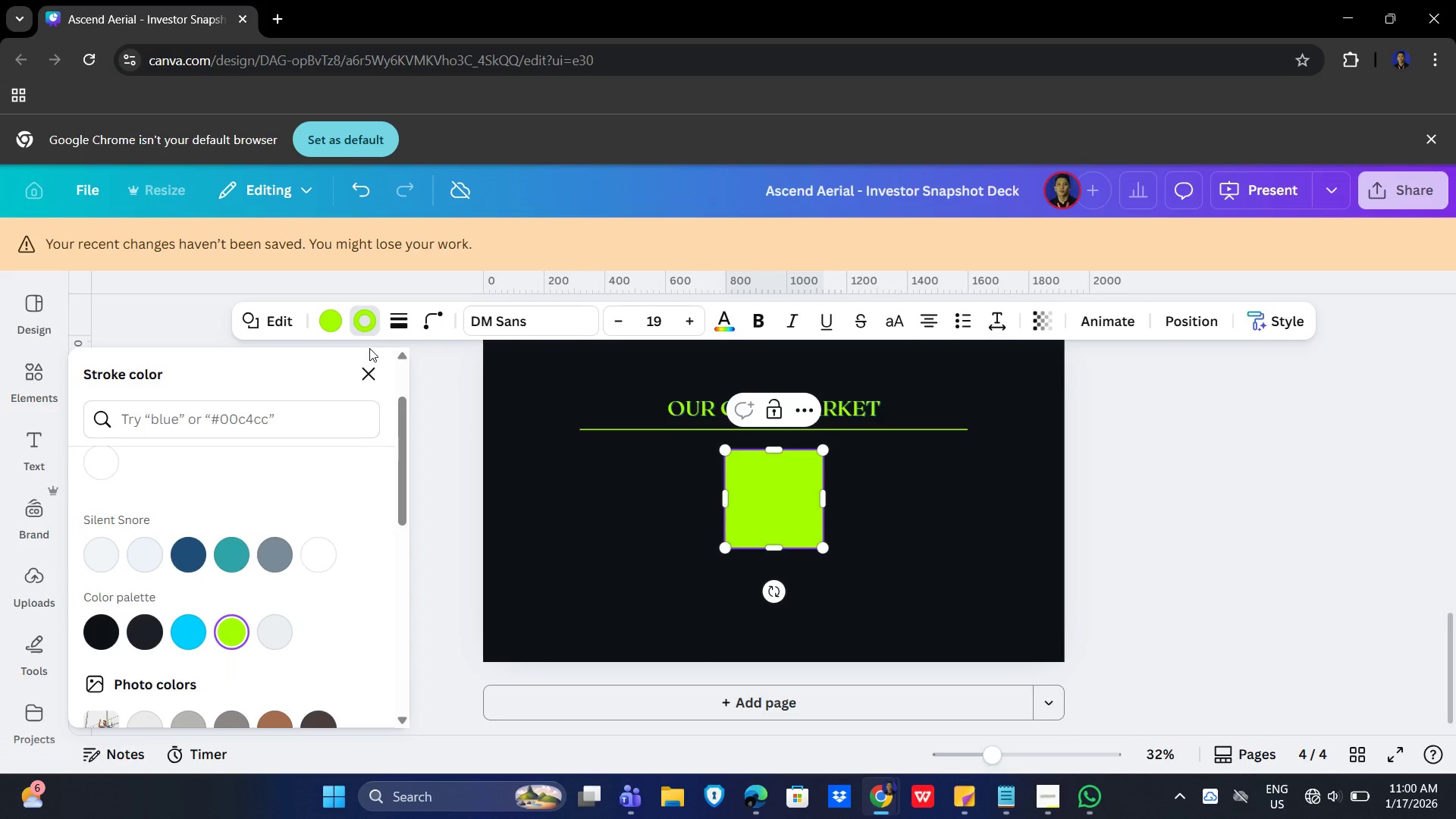 
left_click([323, 318])
 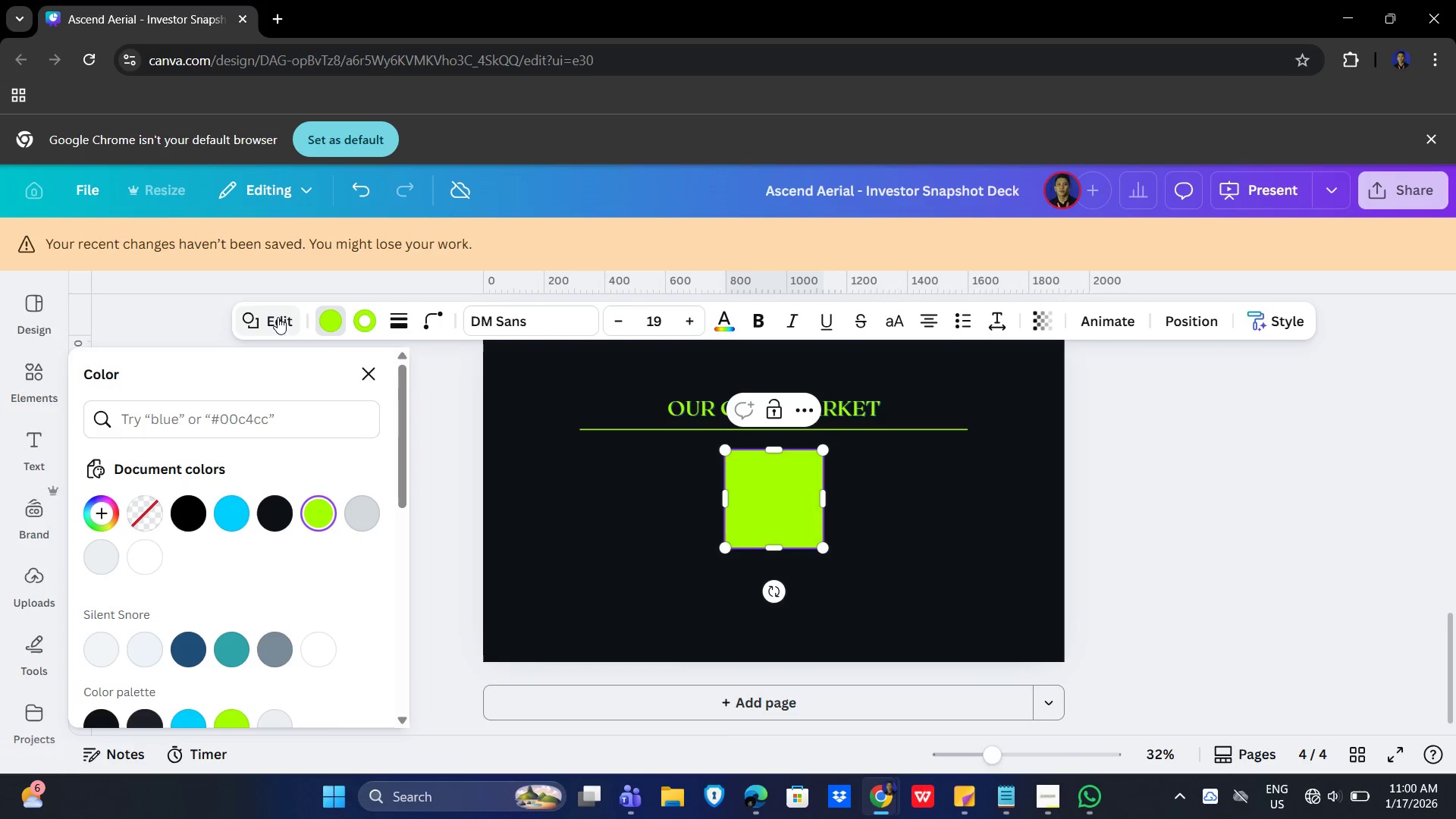 
wait(5.94)
 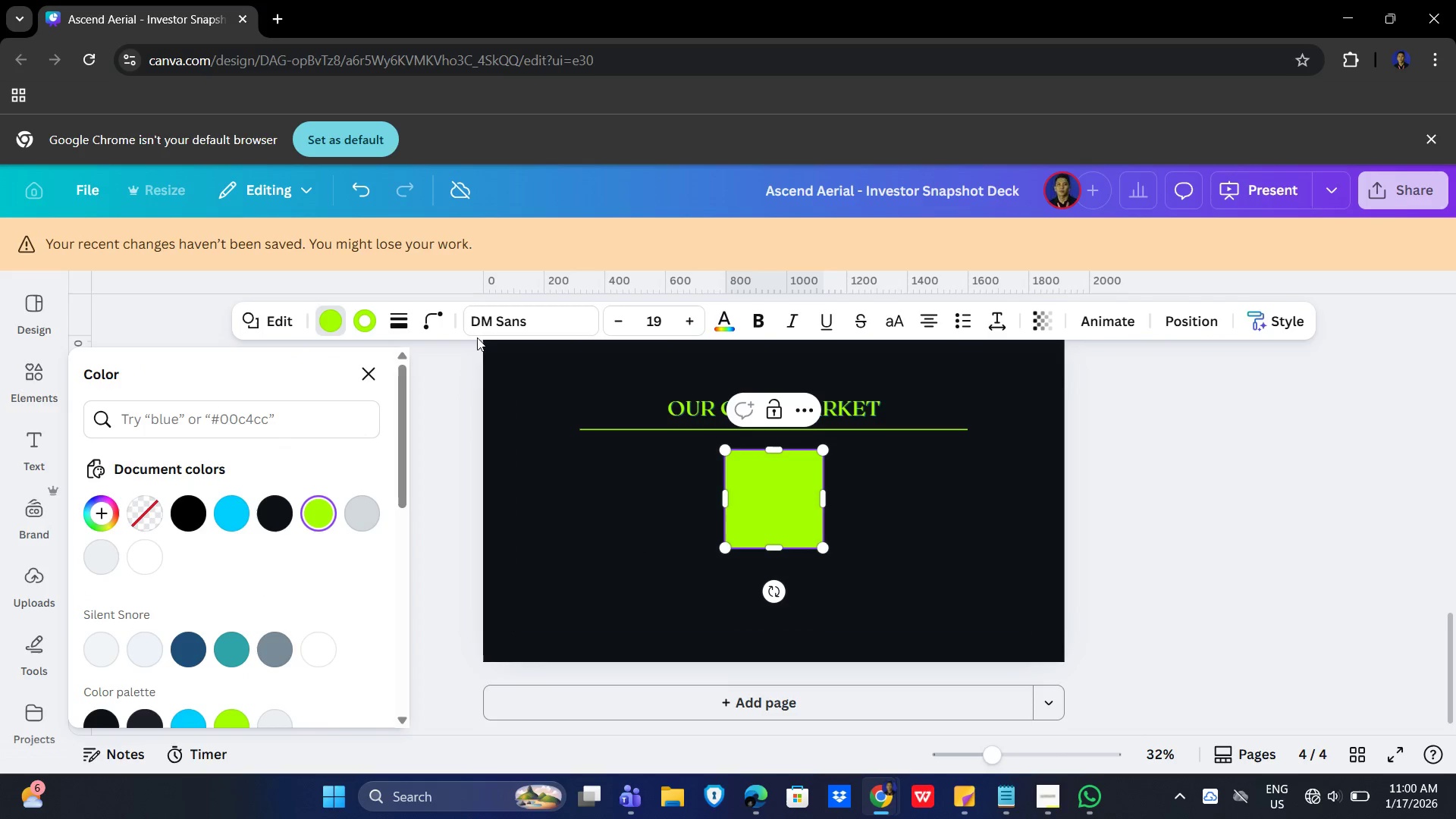 
scroll: coordinate [189, 642], scroll_direction: down, amount: 1.0
 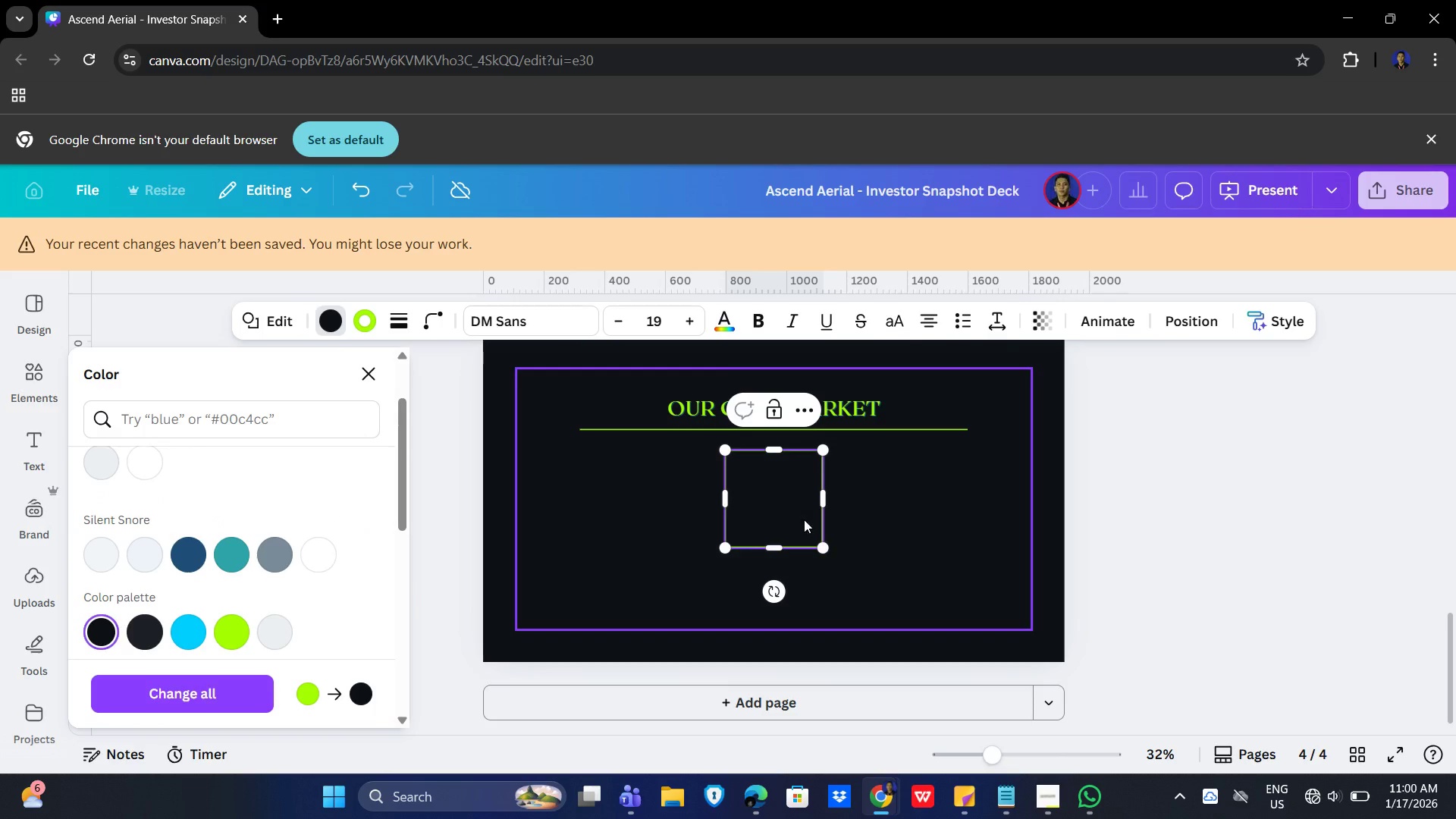 
left_click_drag(start_coordinate=[787, 496], to_coordinate=[783, 496])
 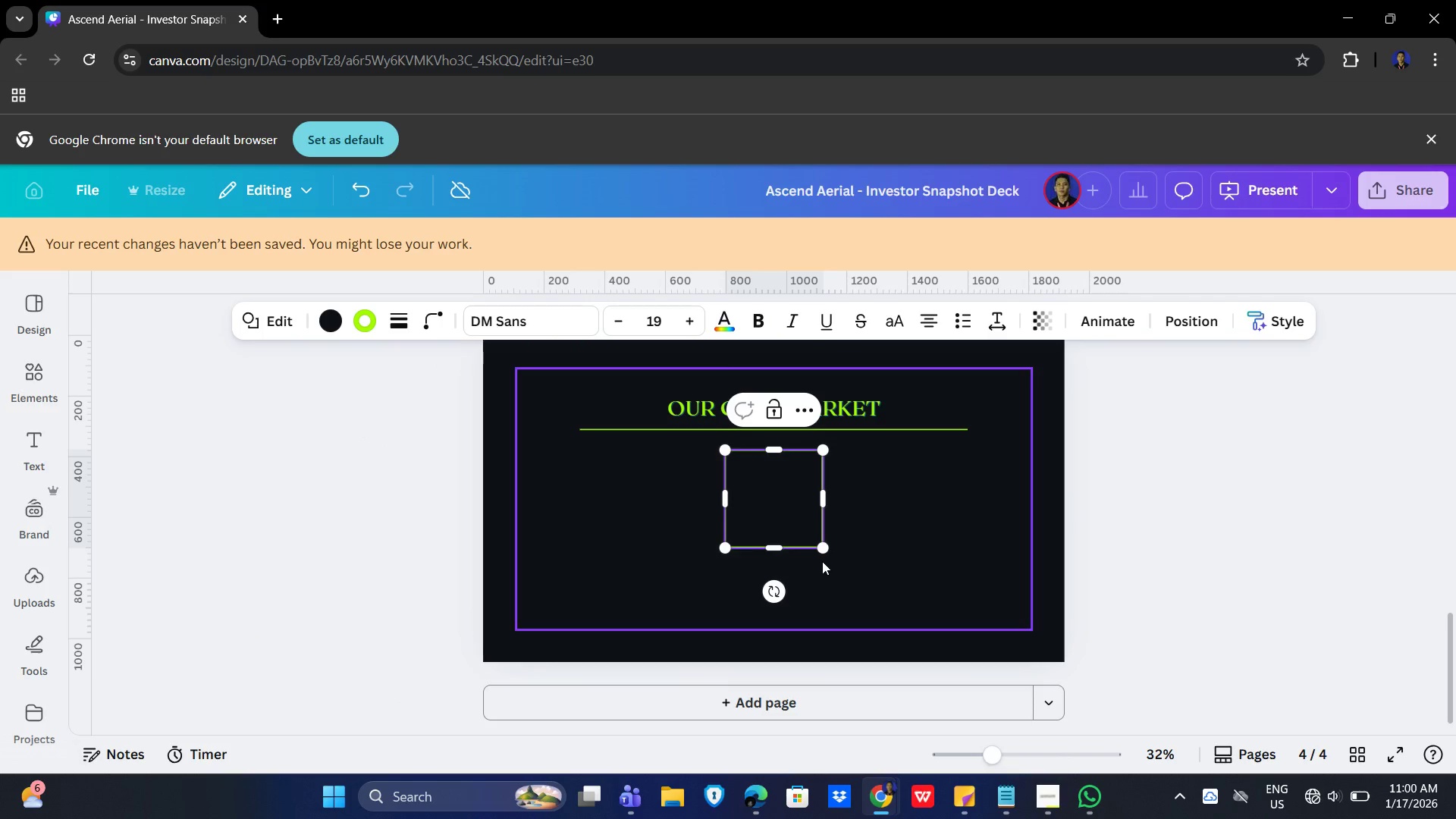 
left_click([882, 558])
 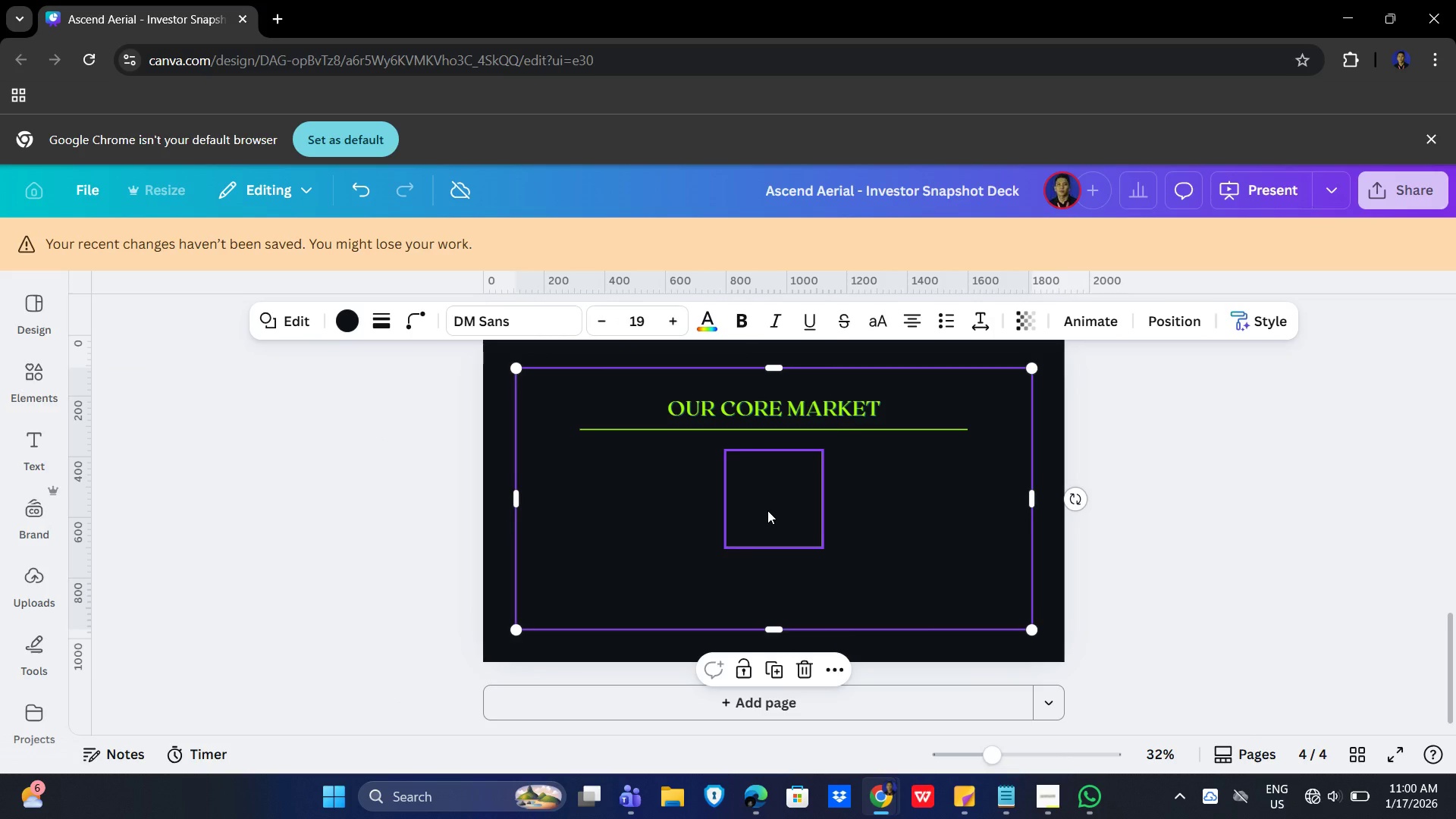 
left_click([767, 510])
 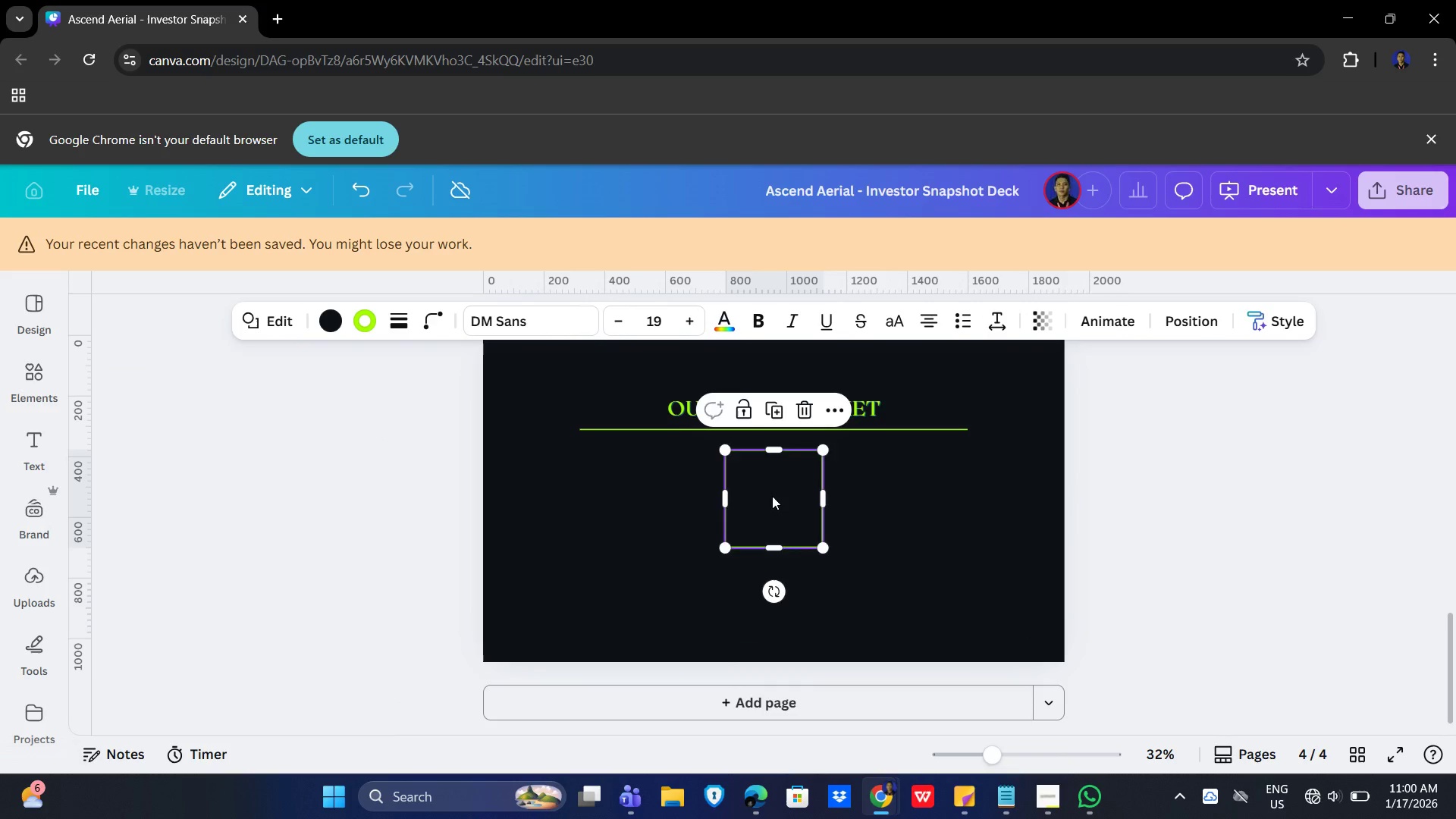 
left_click_drag(start_coordinate=[772, 496], to_coordinate=[632, 518])
 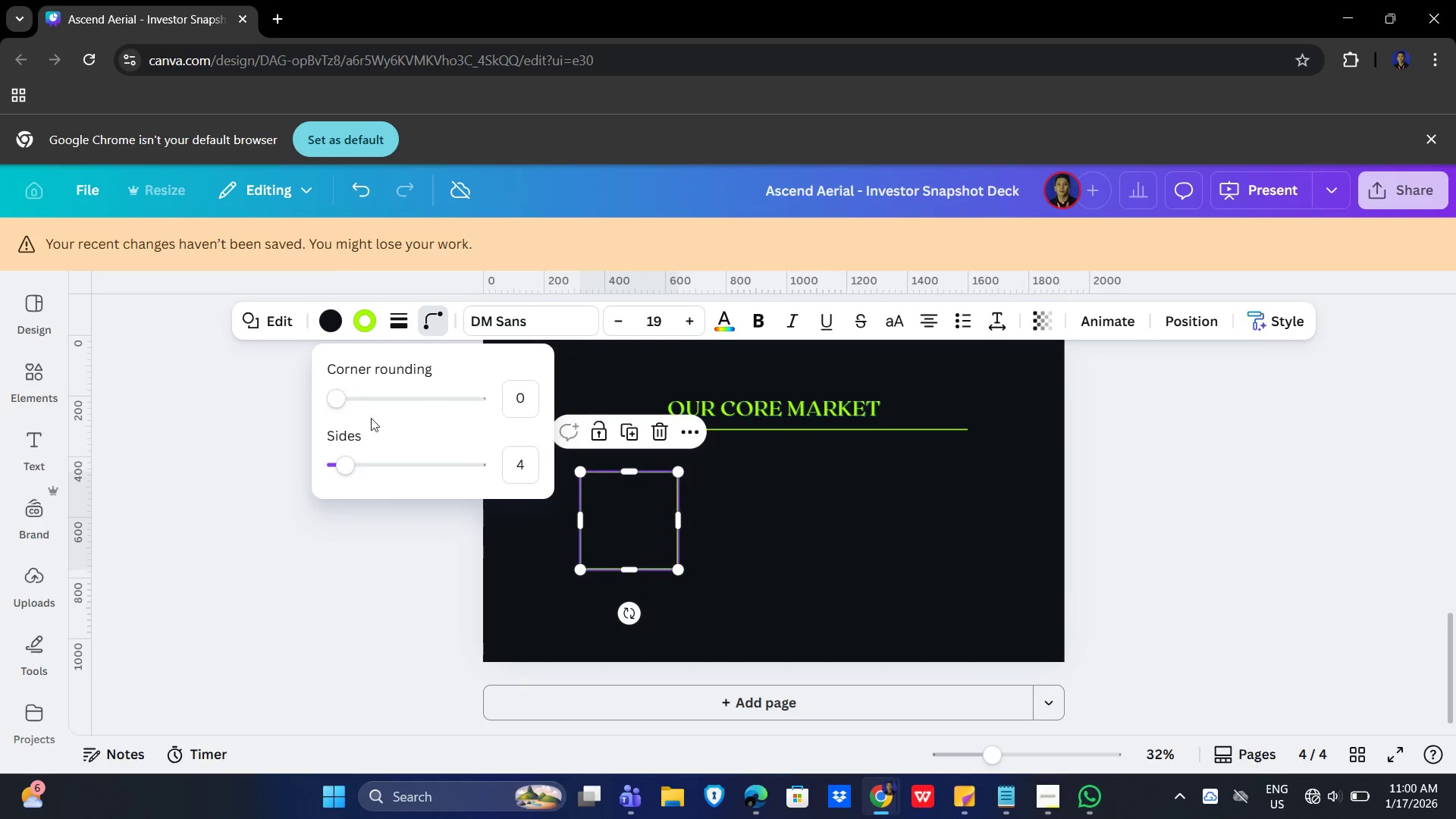 
left_click_drag(start_coordinate=[334, 397], to_coordinate=[367, 410])
 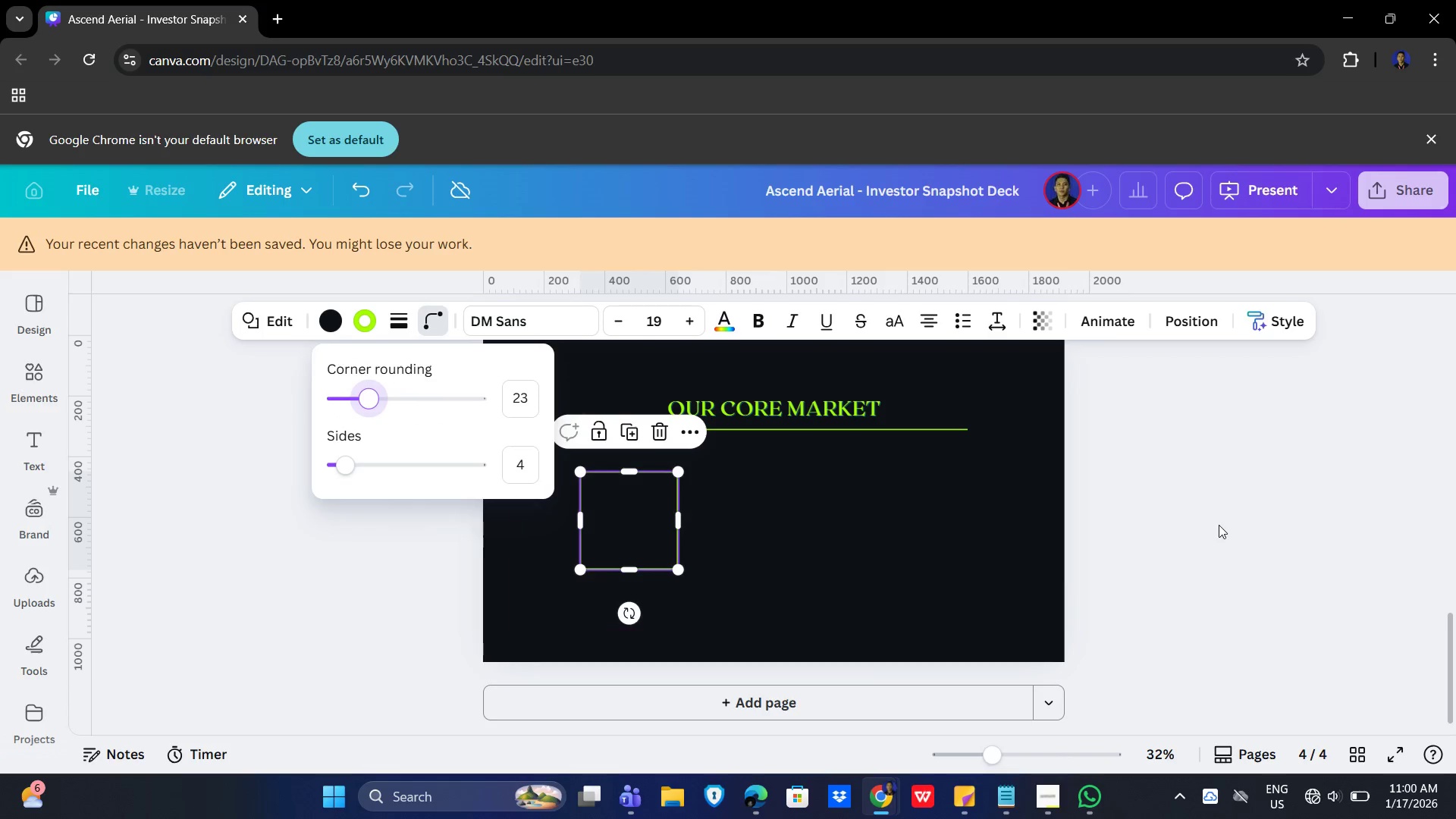 
left_click([1219, 525])
 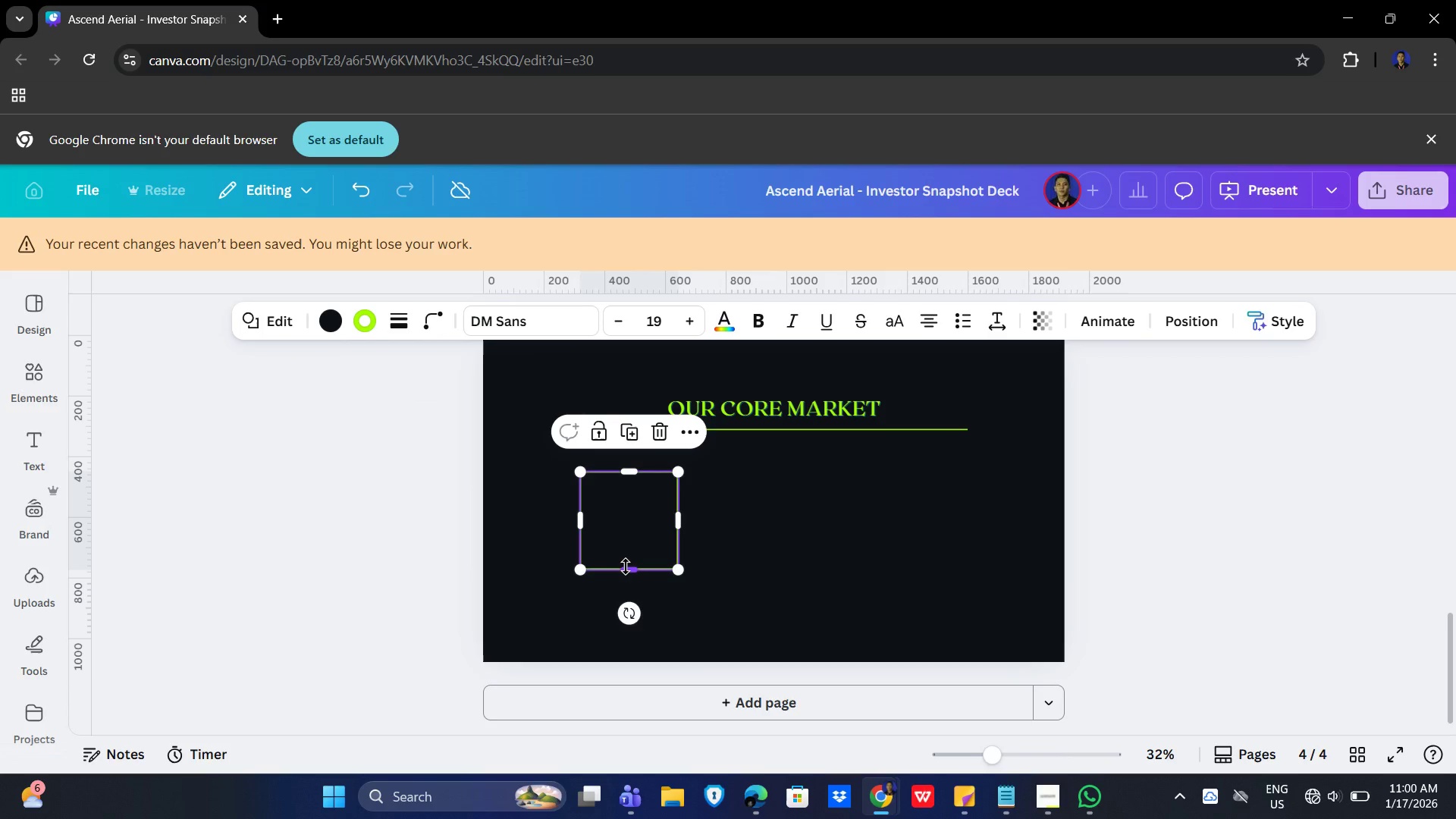 
left_click_drag(start_coordinate=[632, 567], to_coordinate=[624, 599])
 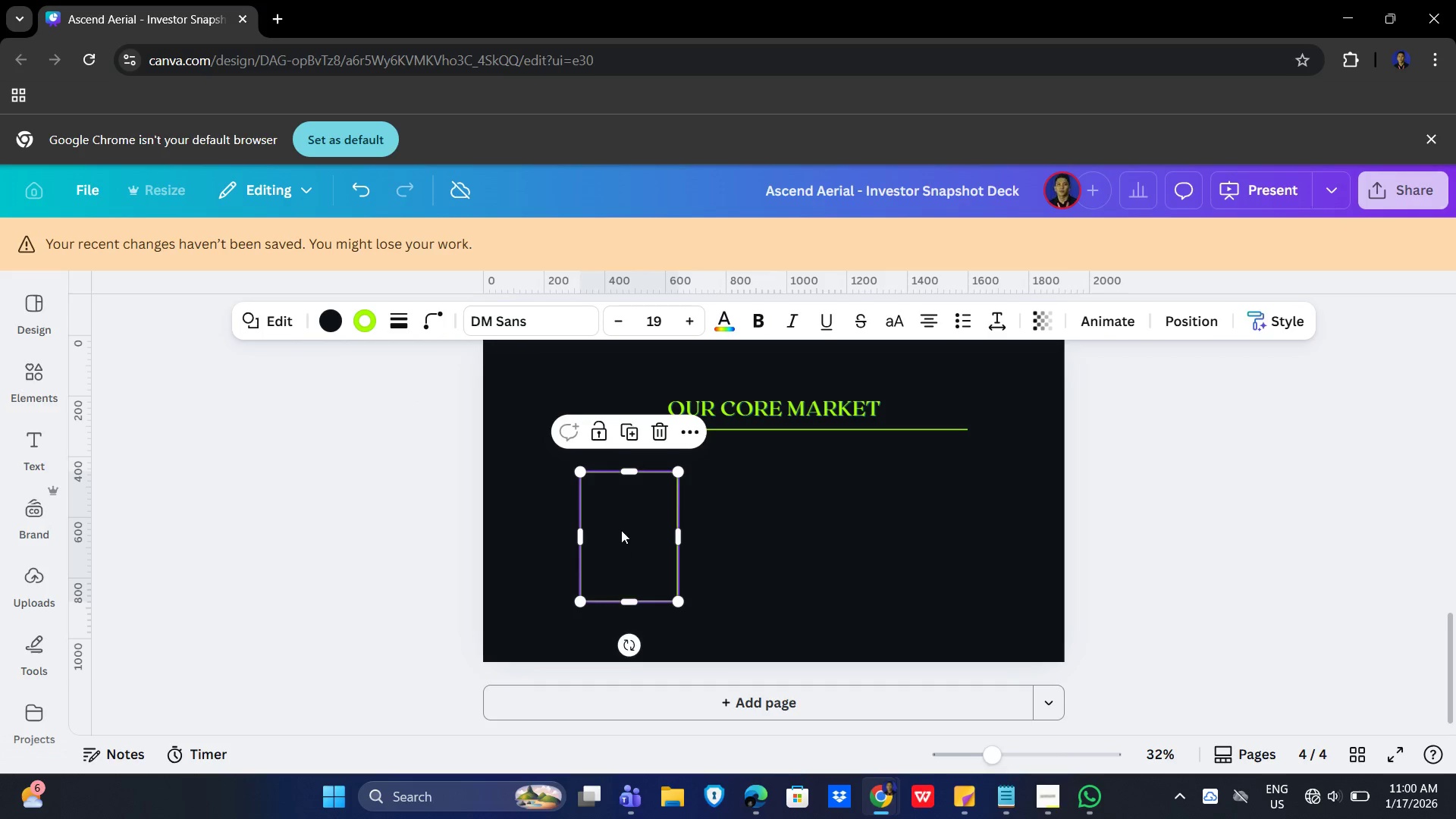 
left_click([621, 529])
 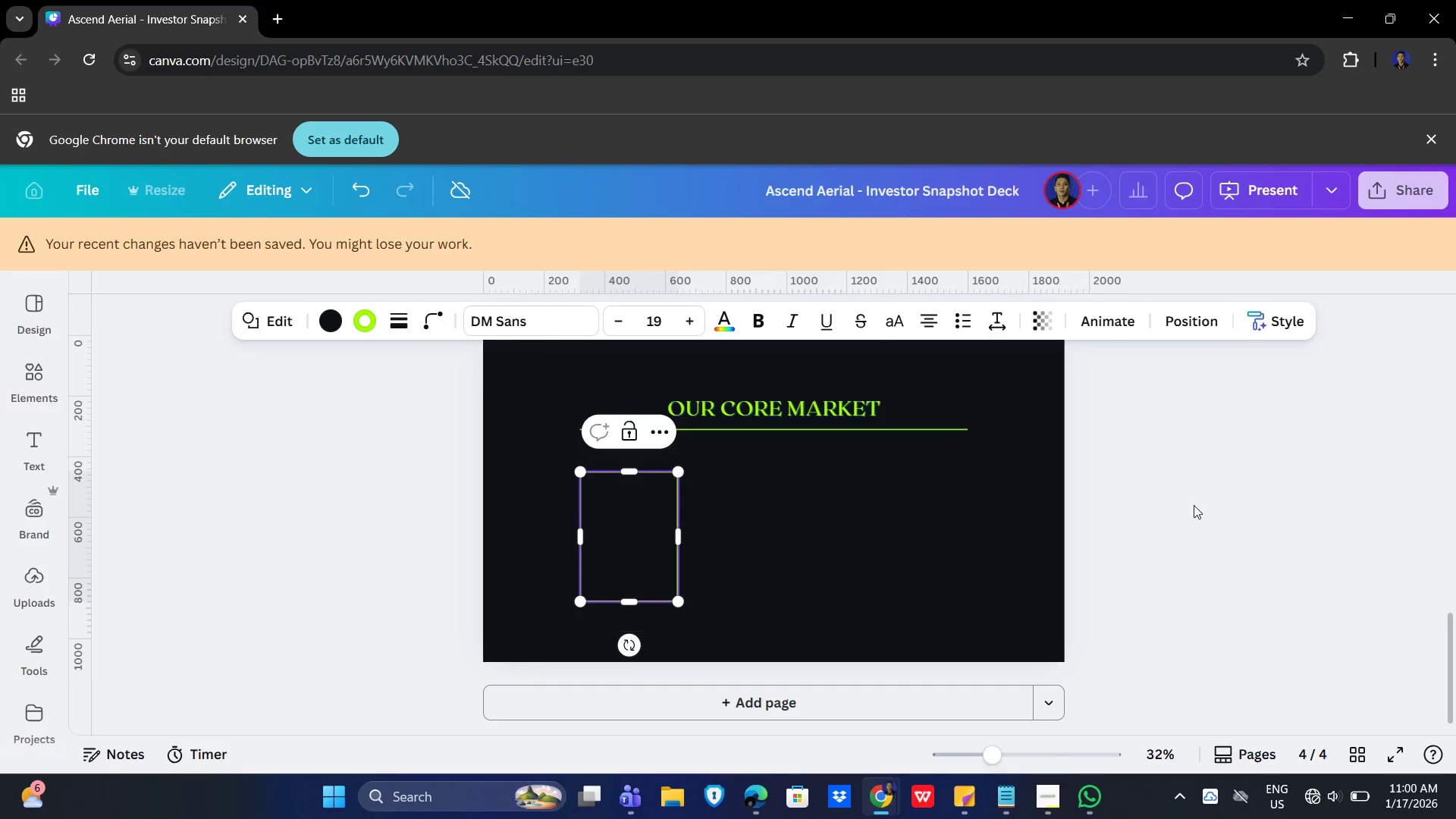 
left_click([1321, 500])
 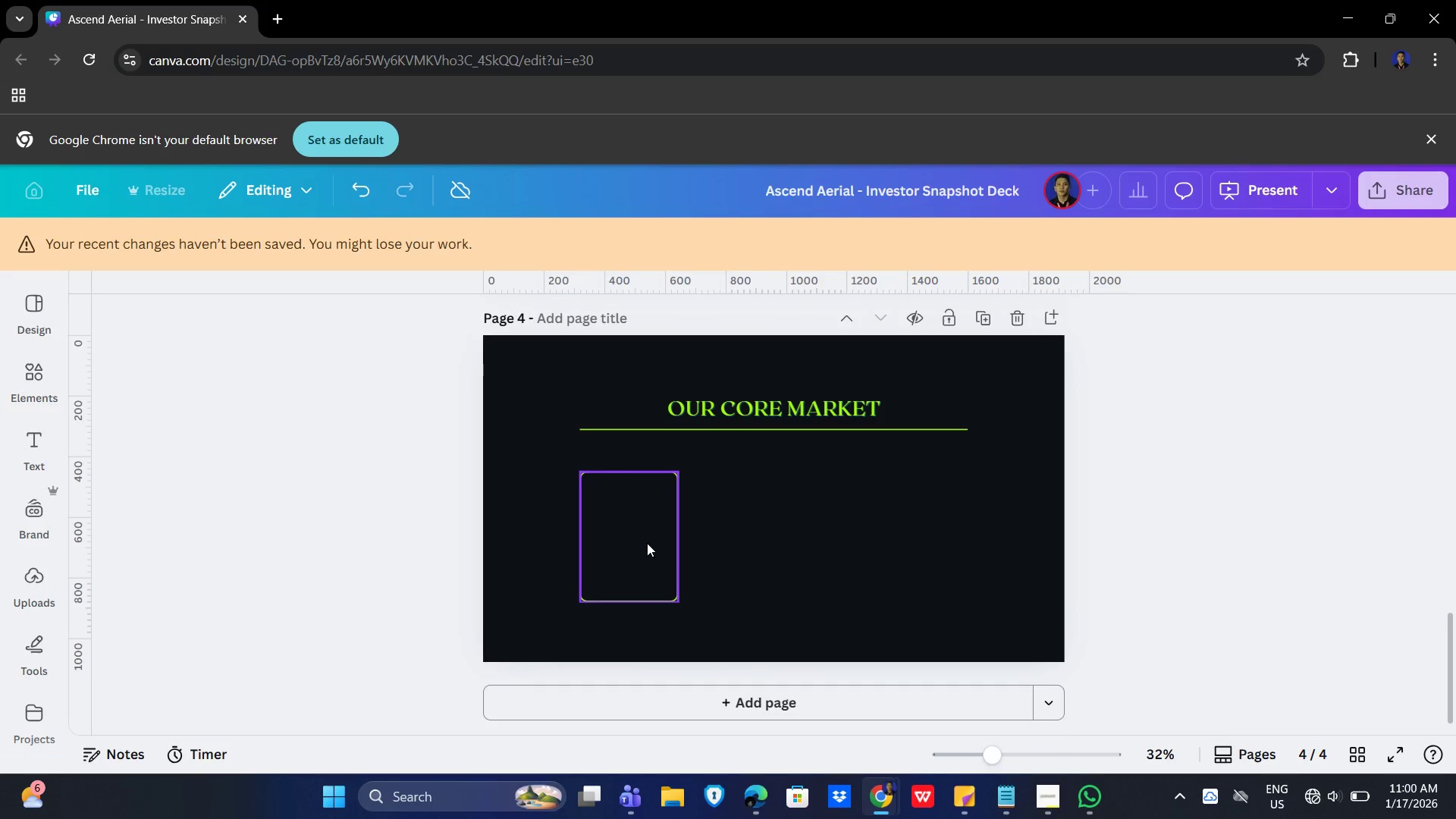 
left_click([637, 539])
 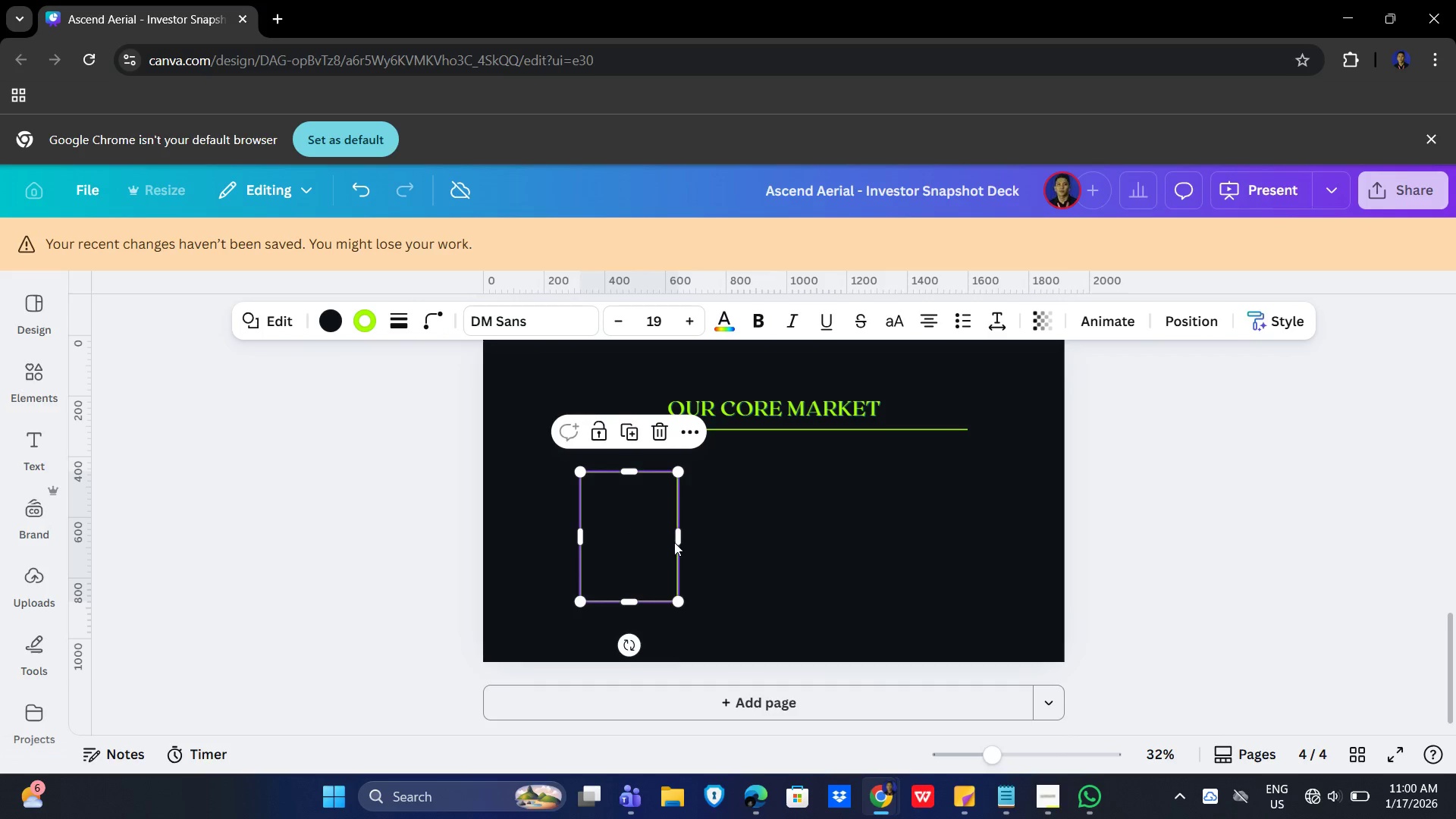 
key(Control+C)
 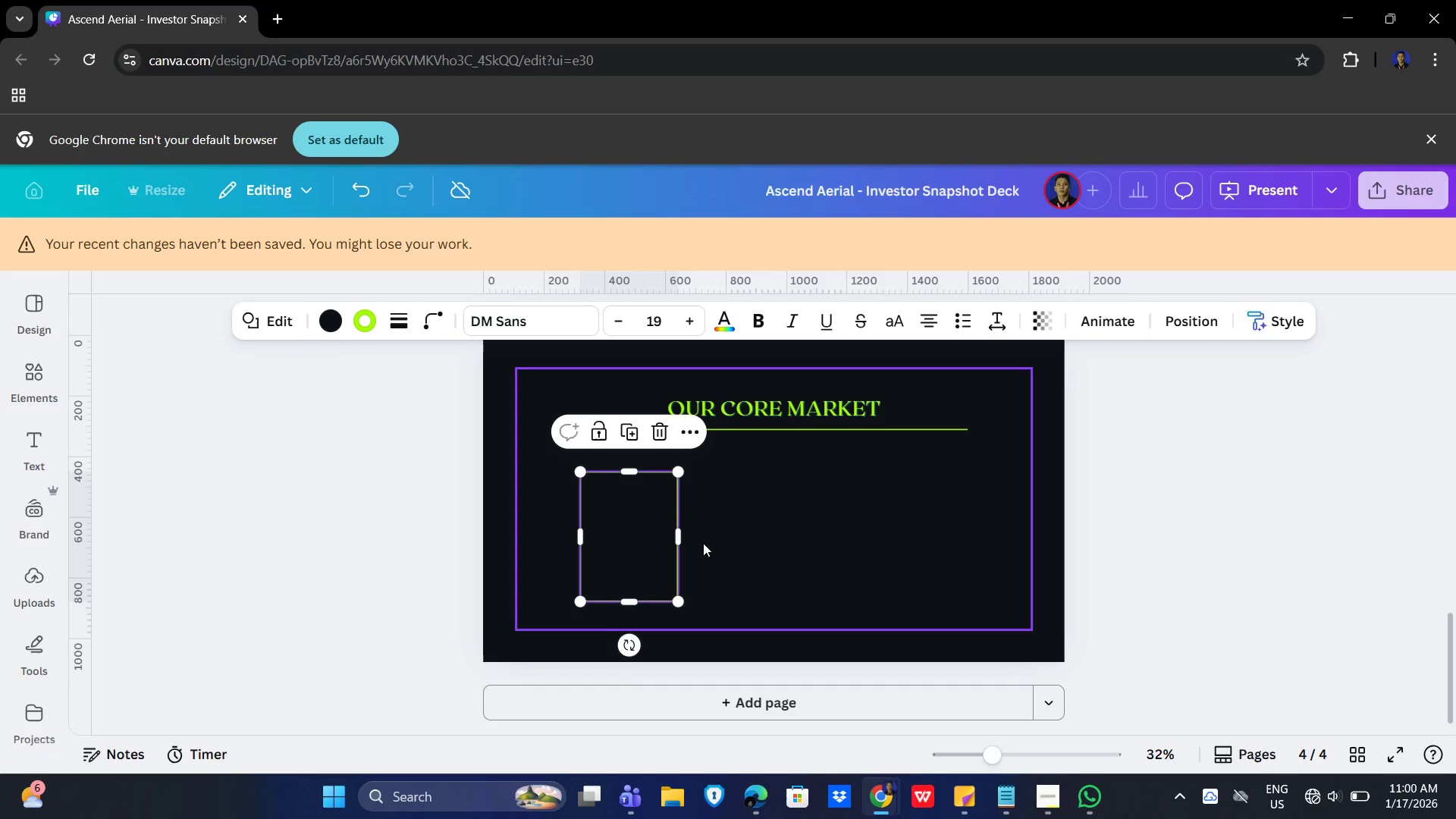 
key(Control+V)
 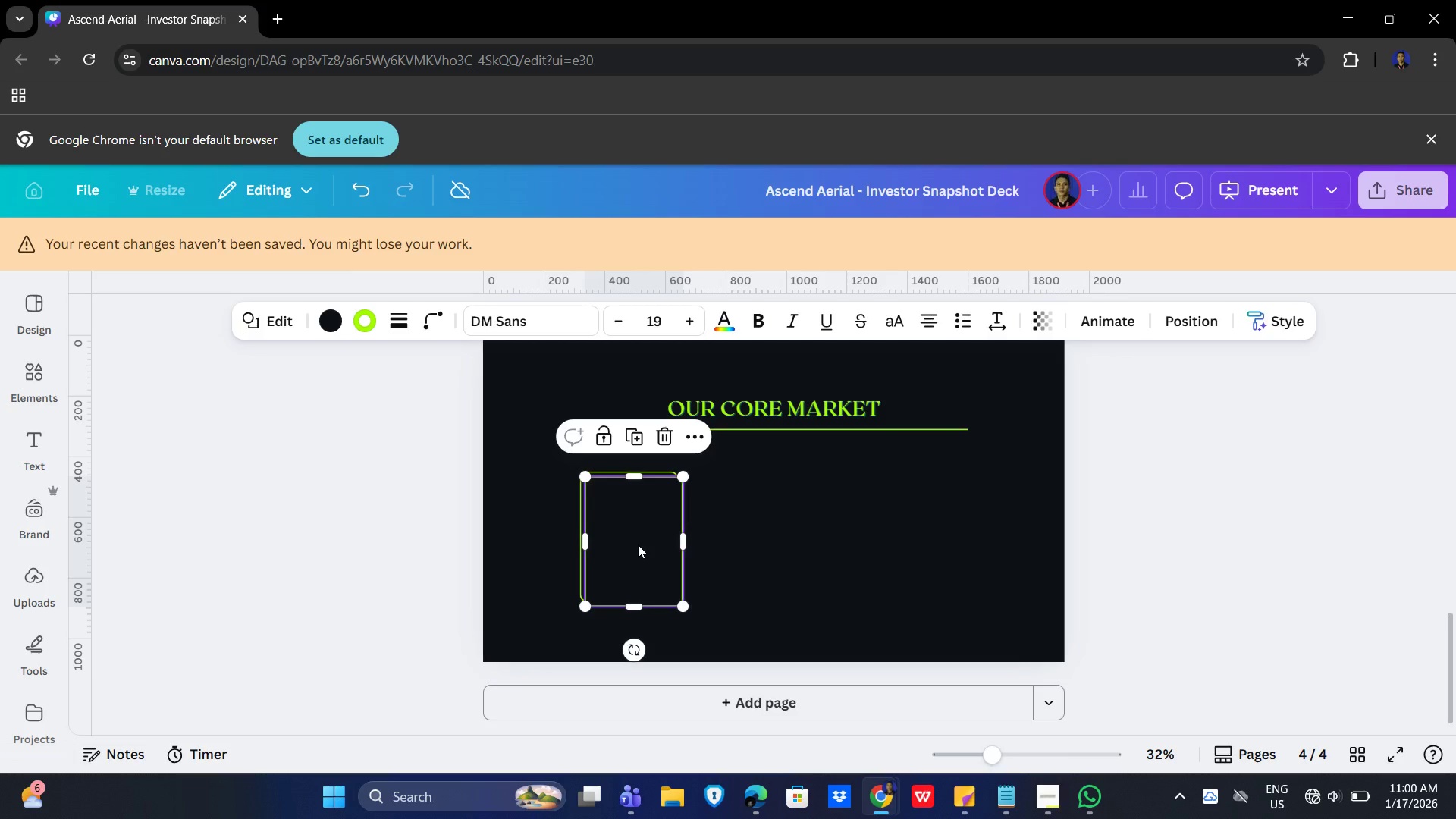 
left_click_drag(start_coordinate=[638, 544], to_coordinate=[777, 537])
 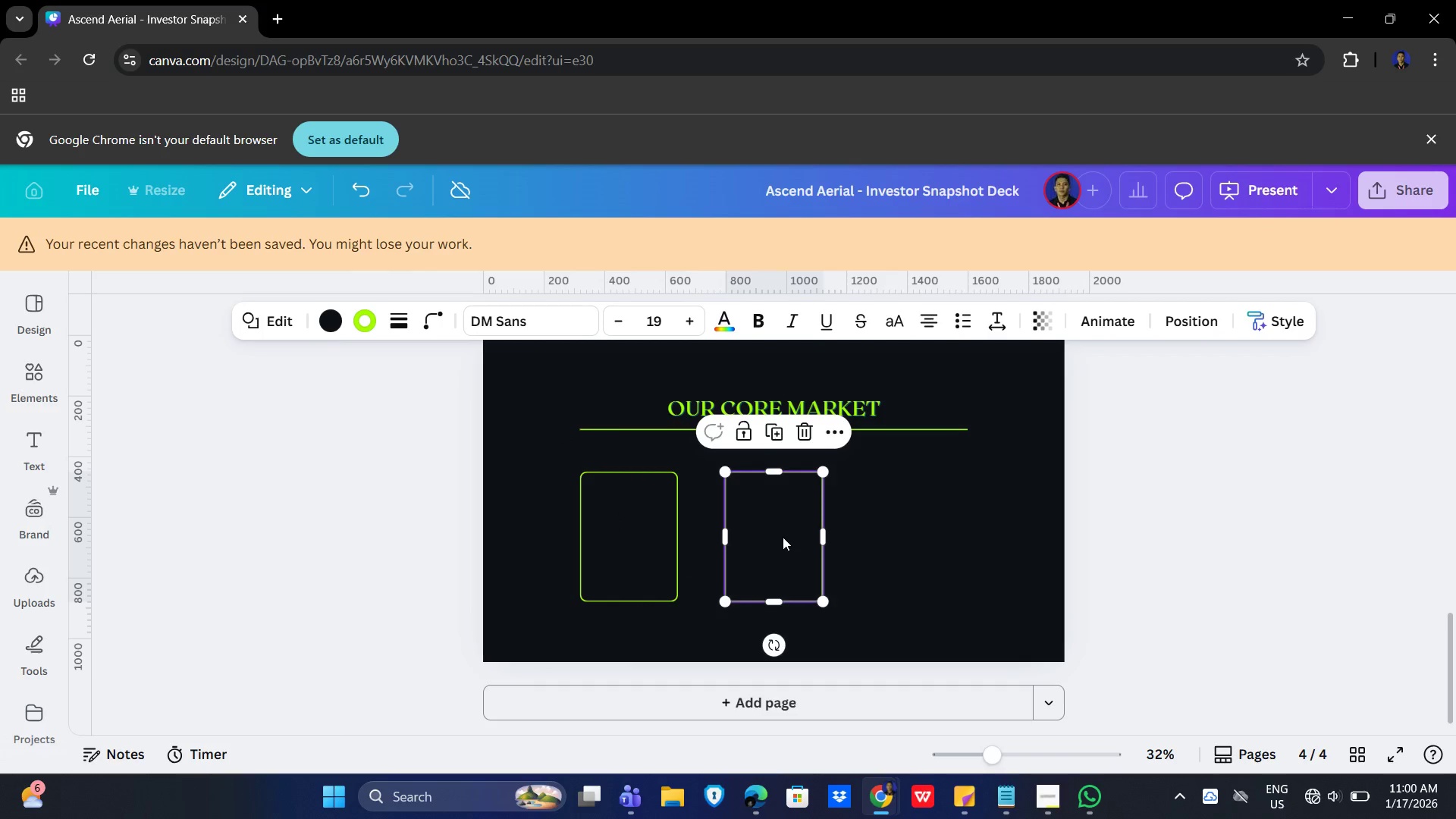 
hold_key(key=ControlLeft, duration=1.52)
 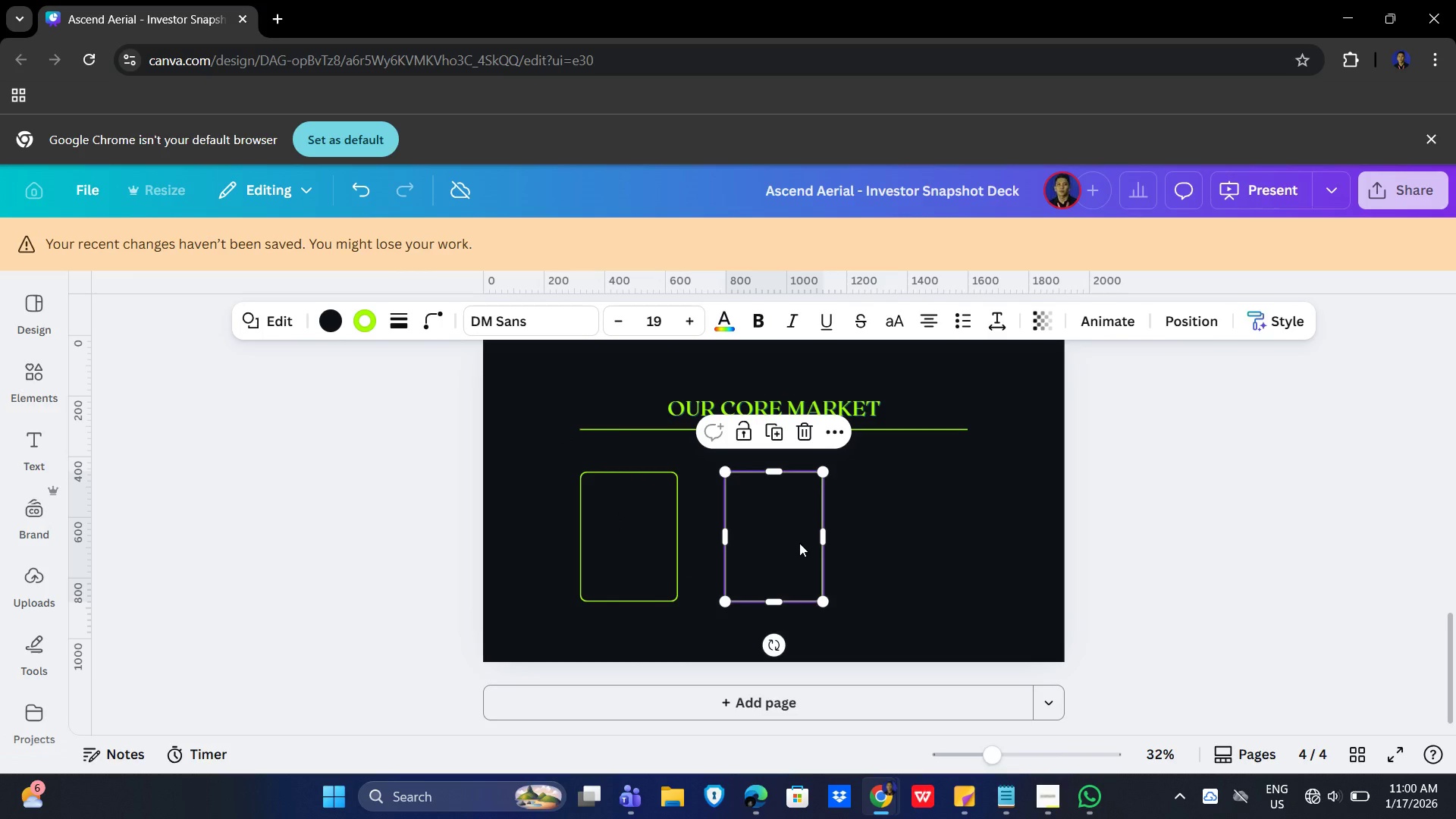 
key(Control+ControlLeft)
 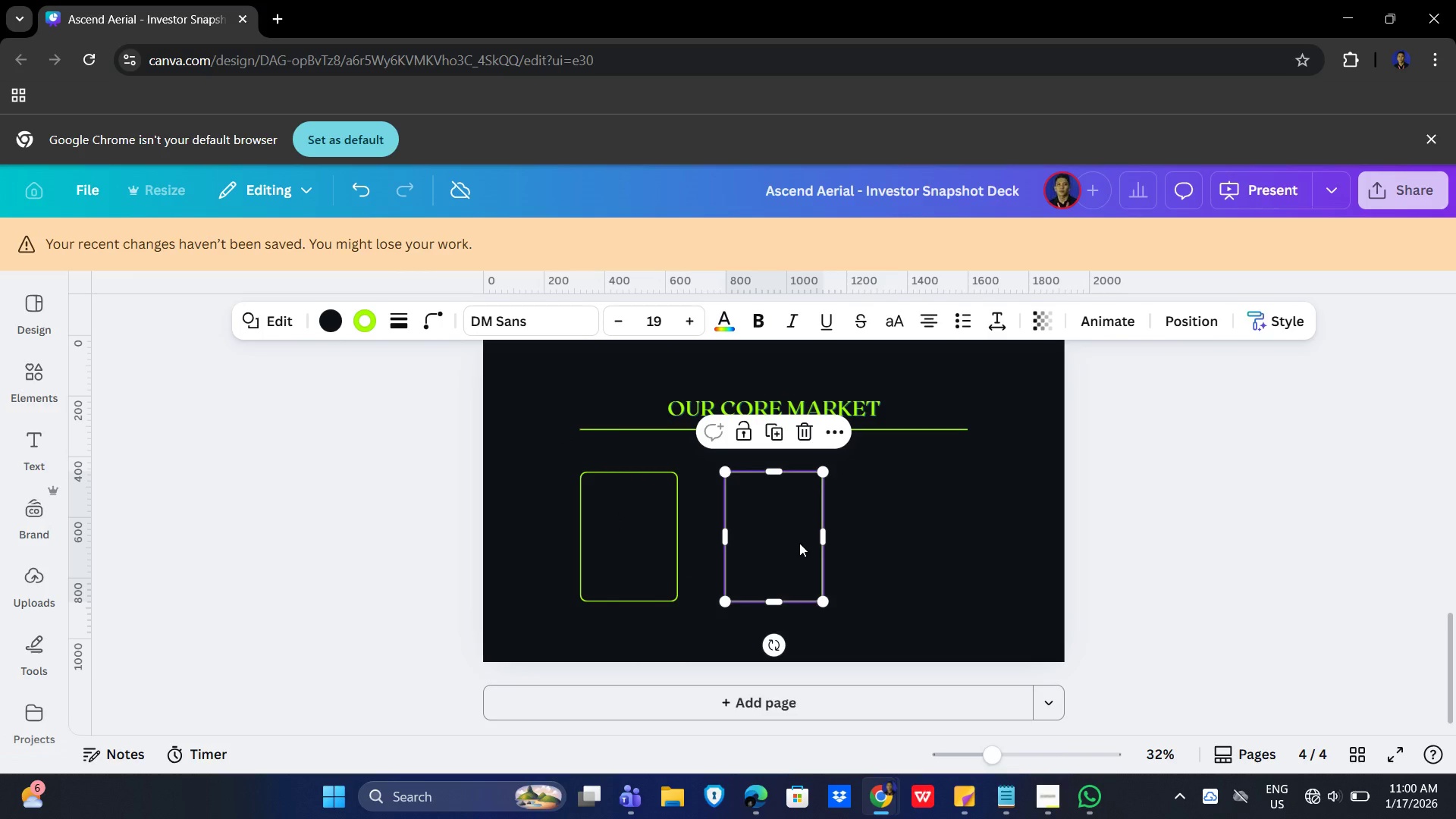 
key(Control+ControlLeft)
 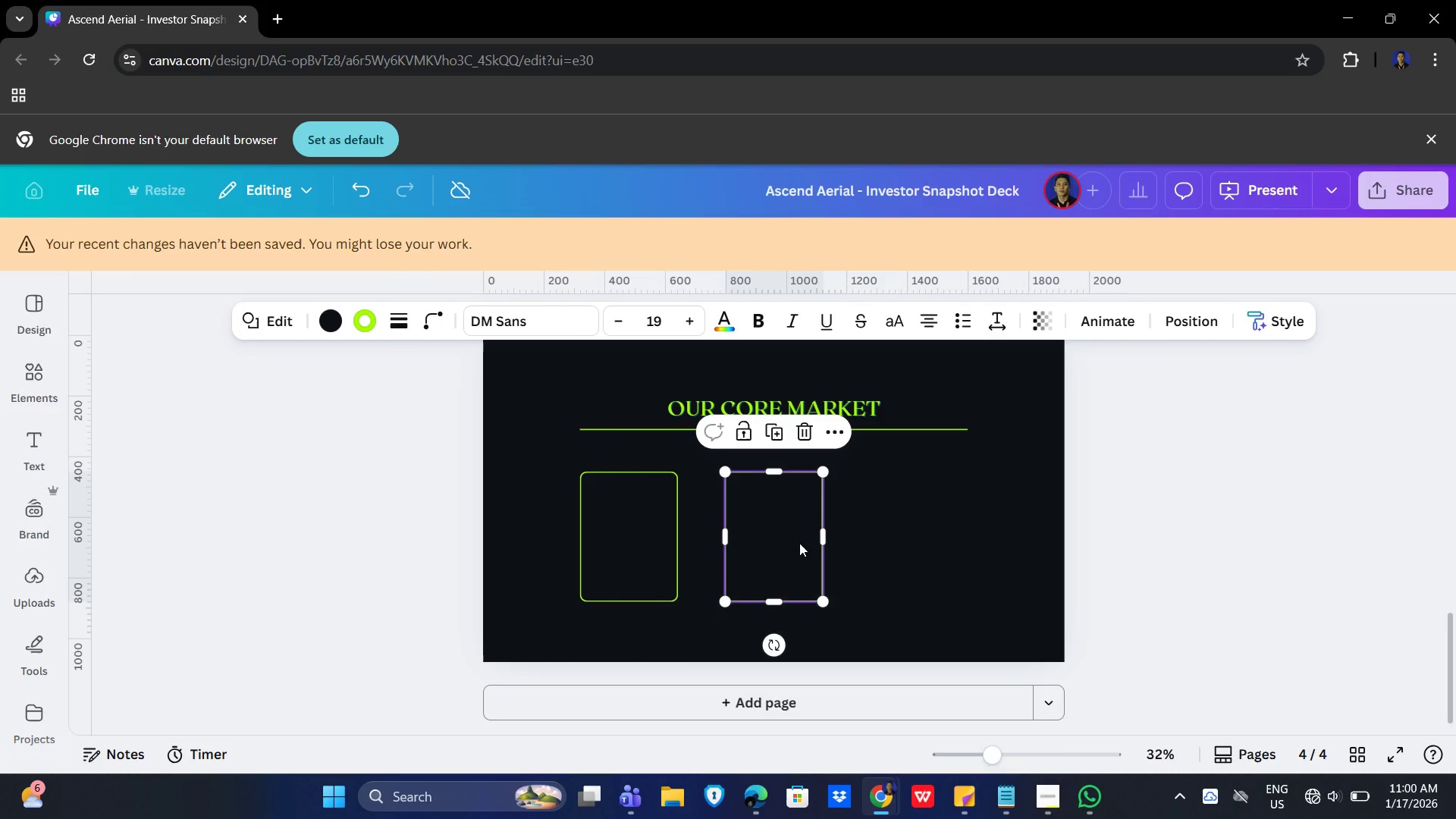 
key(Control+ControlLeft)
 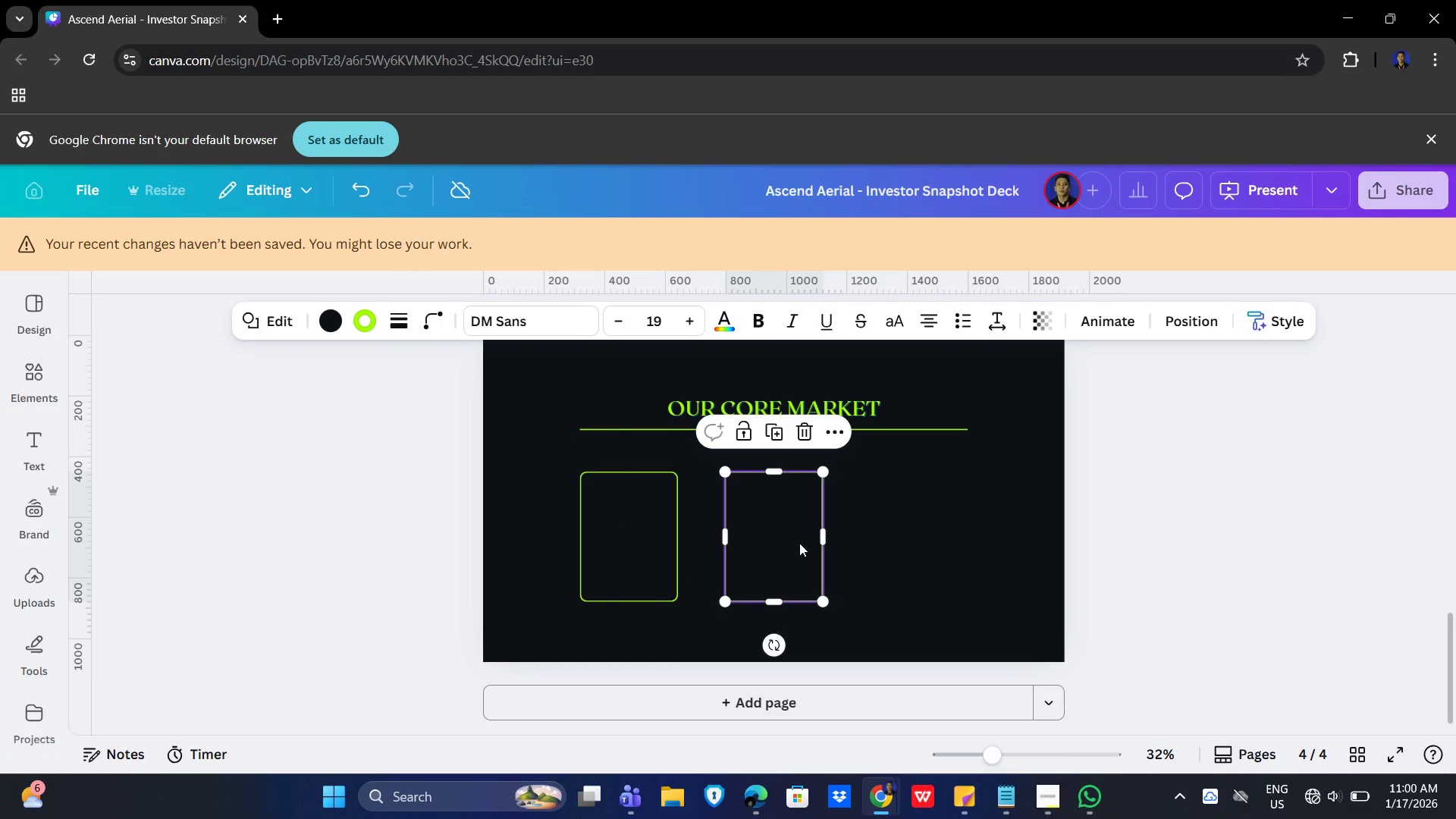 
key(Control+ControlLeft)
 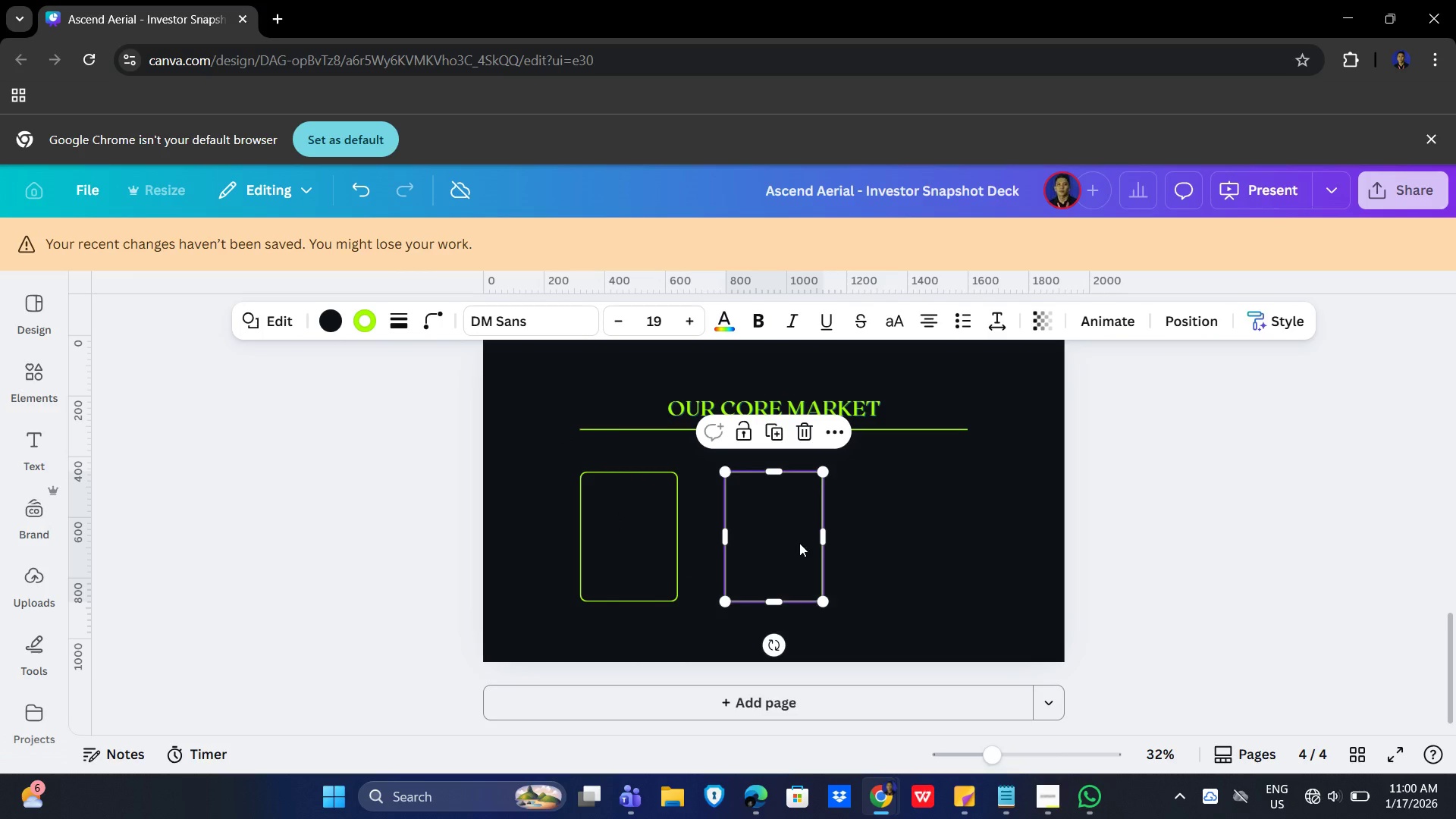 
key(Control+ControlLeft)
 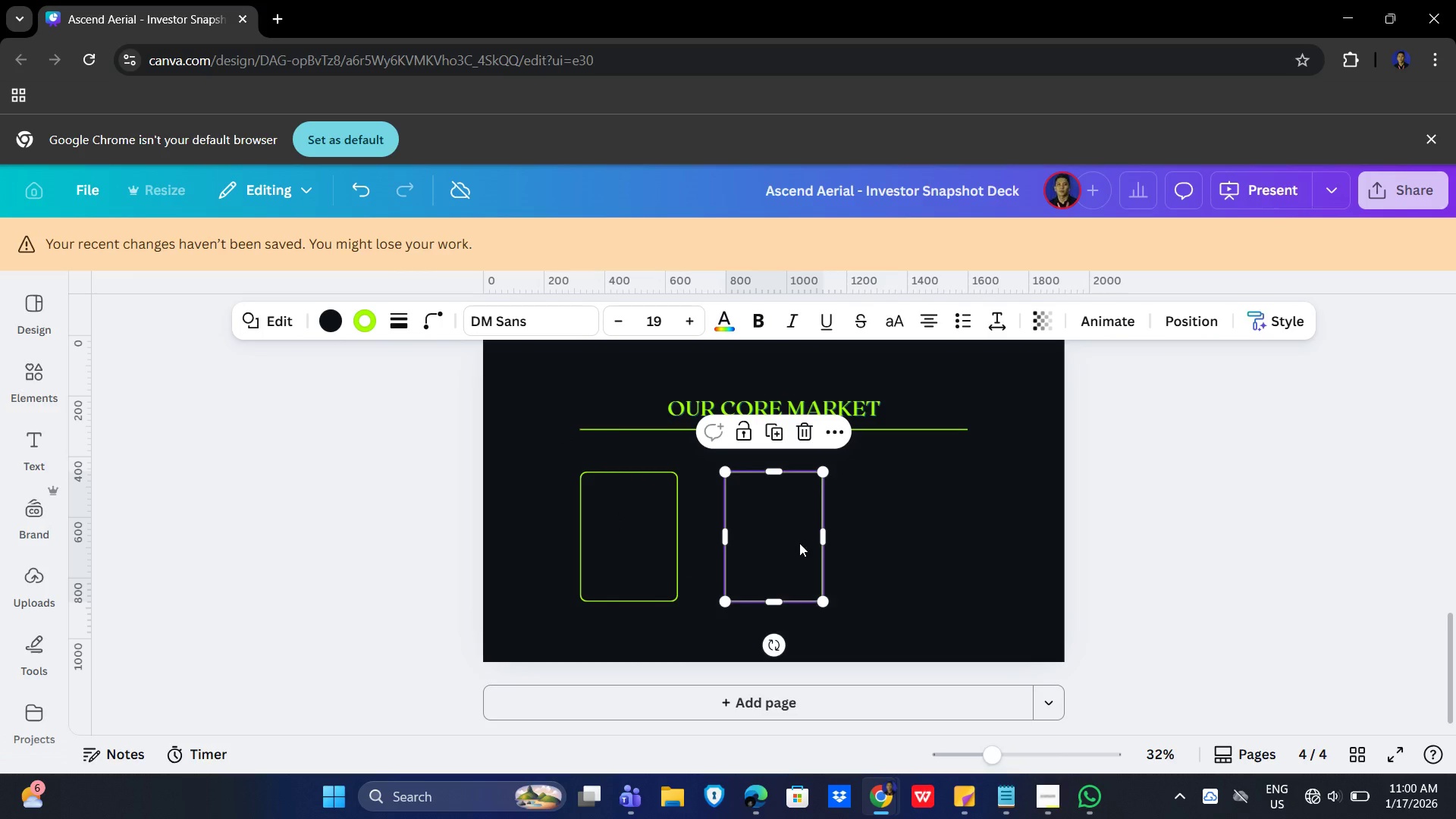 
key(Control+ControlLeft)
 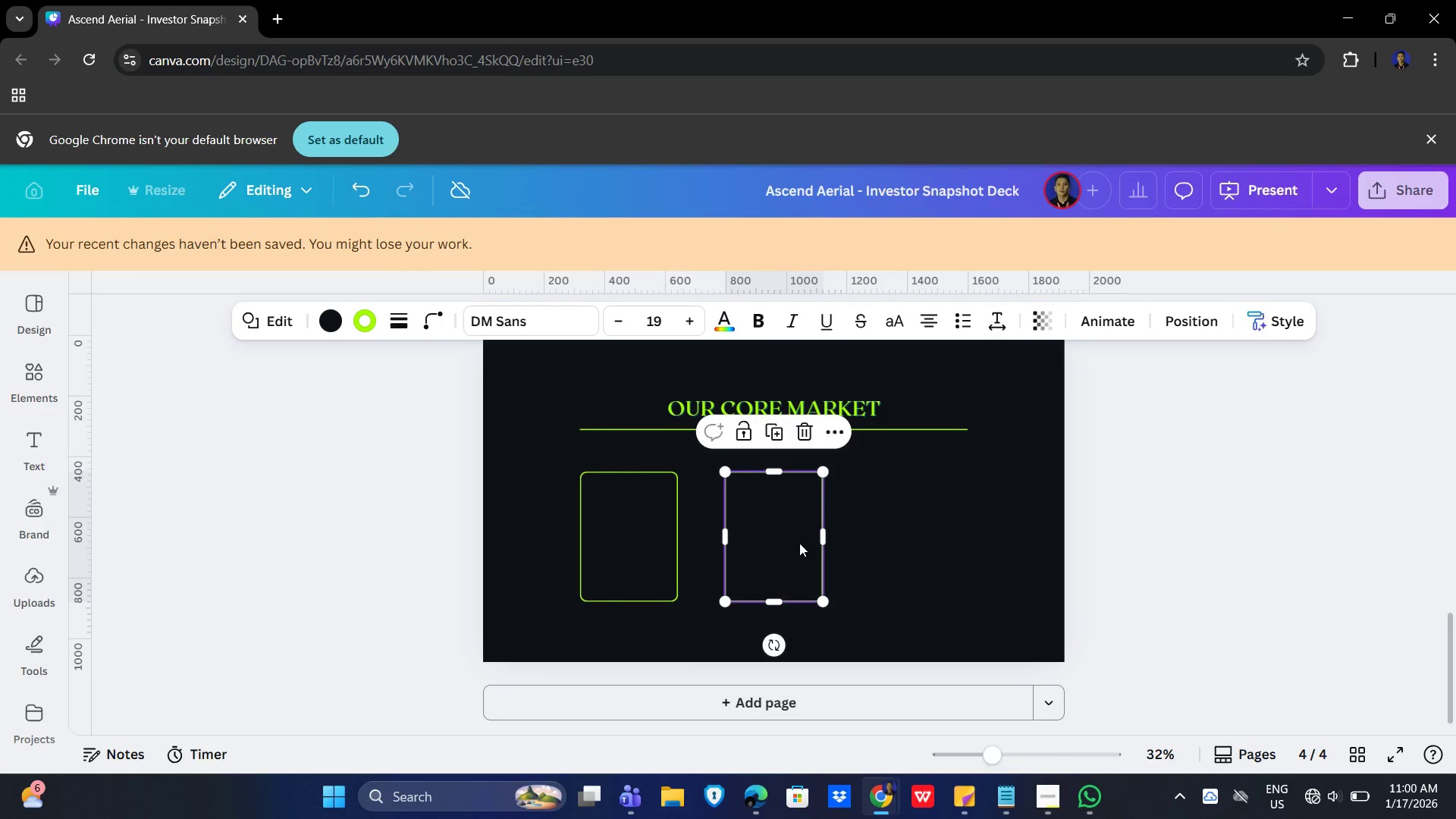 
left_click([804, 422])
 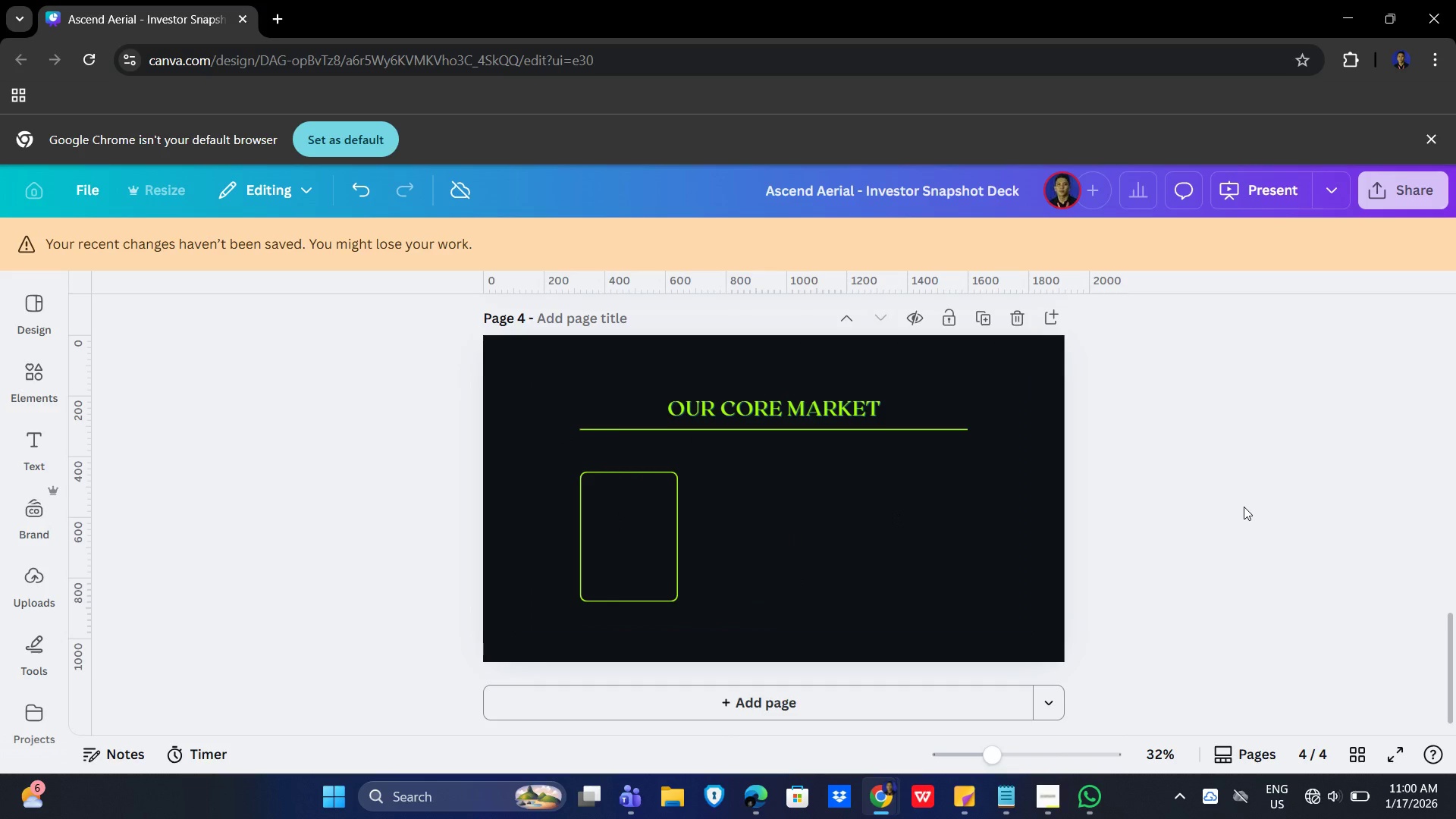 
left_click_drag(start_coordinate=[1245, 504], to_coordinate=[1245, 500])
 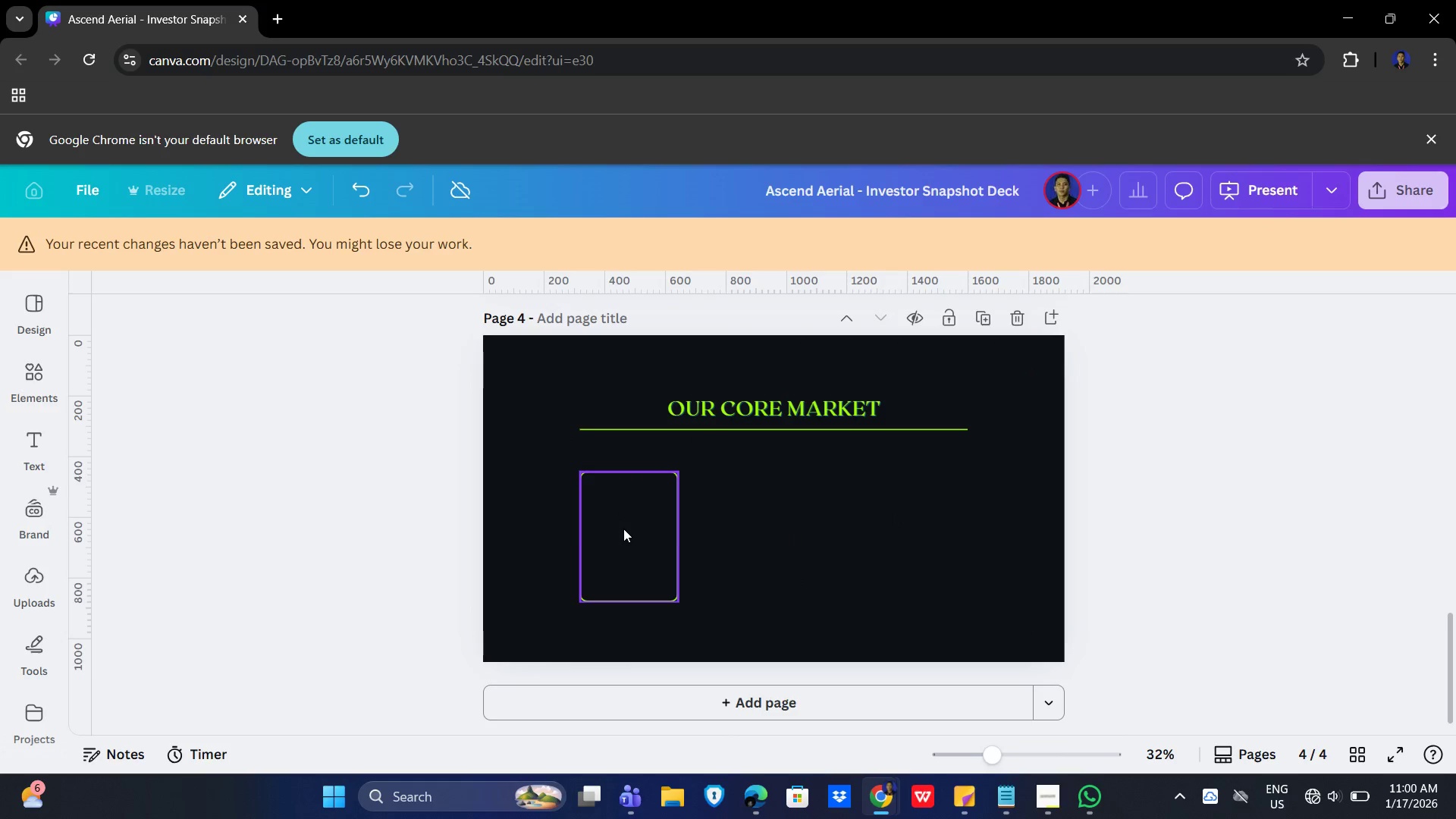 
left_click([615, 531])
 